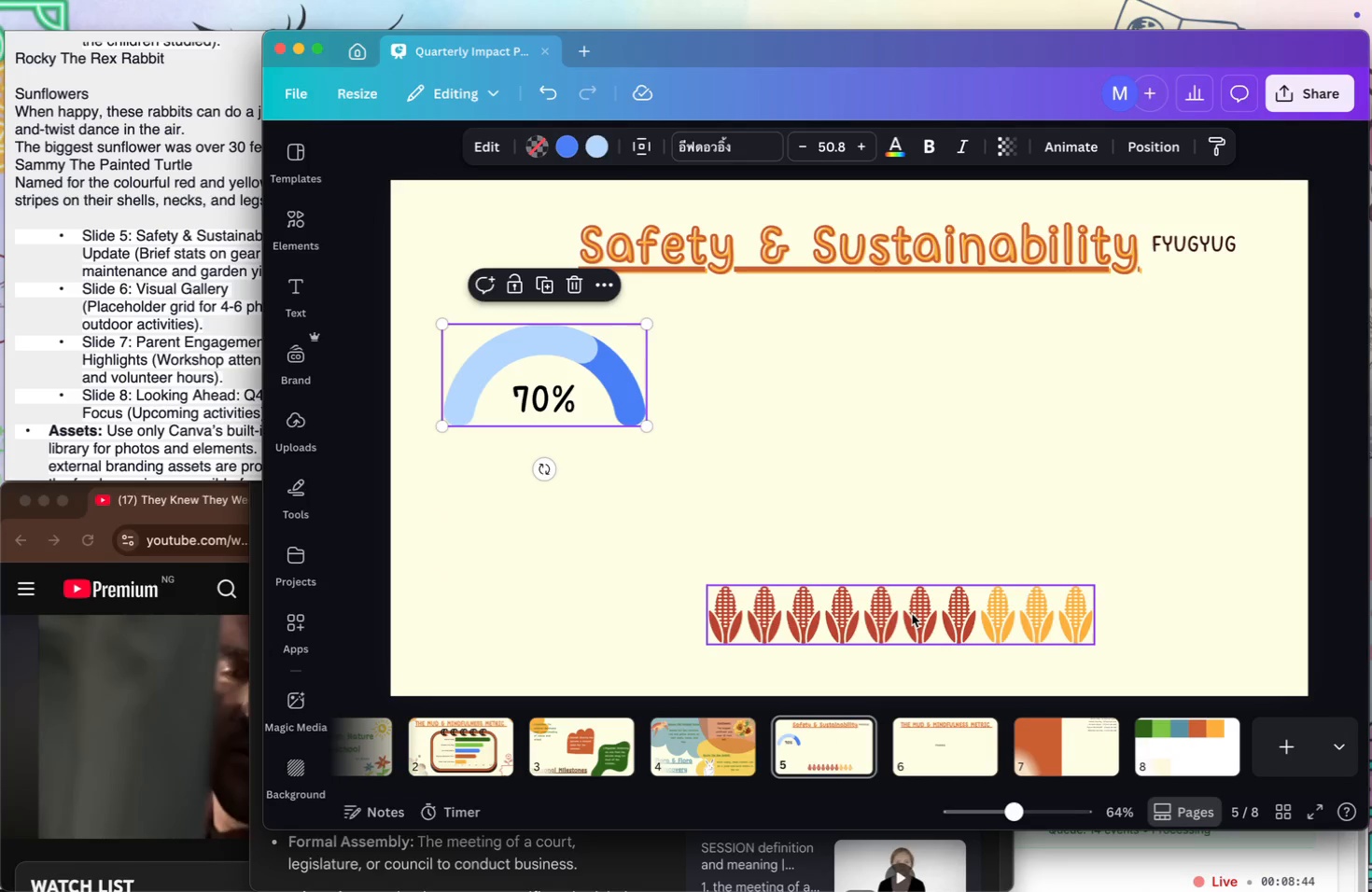 
left_click([912, 614])
 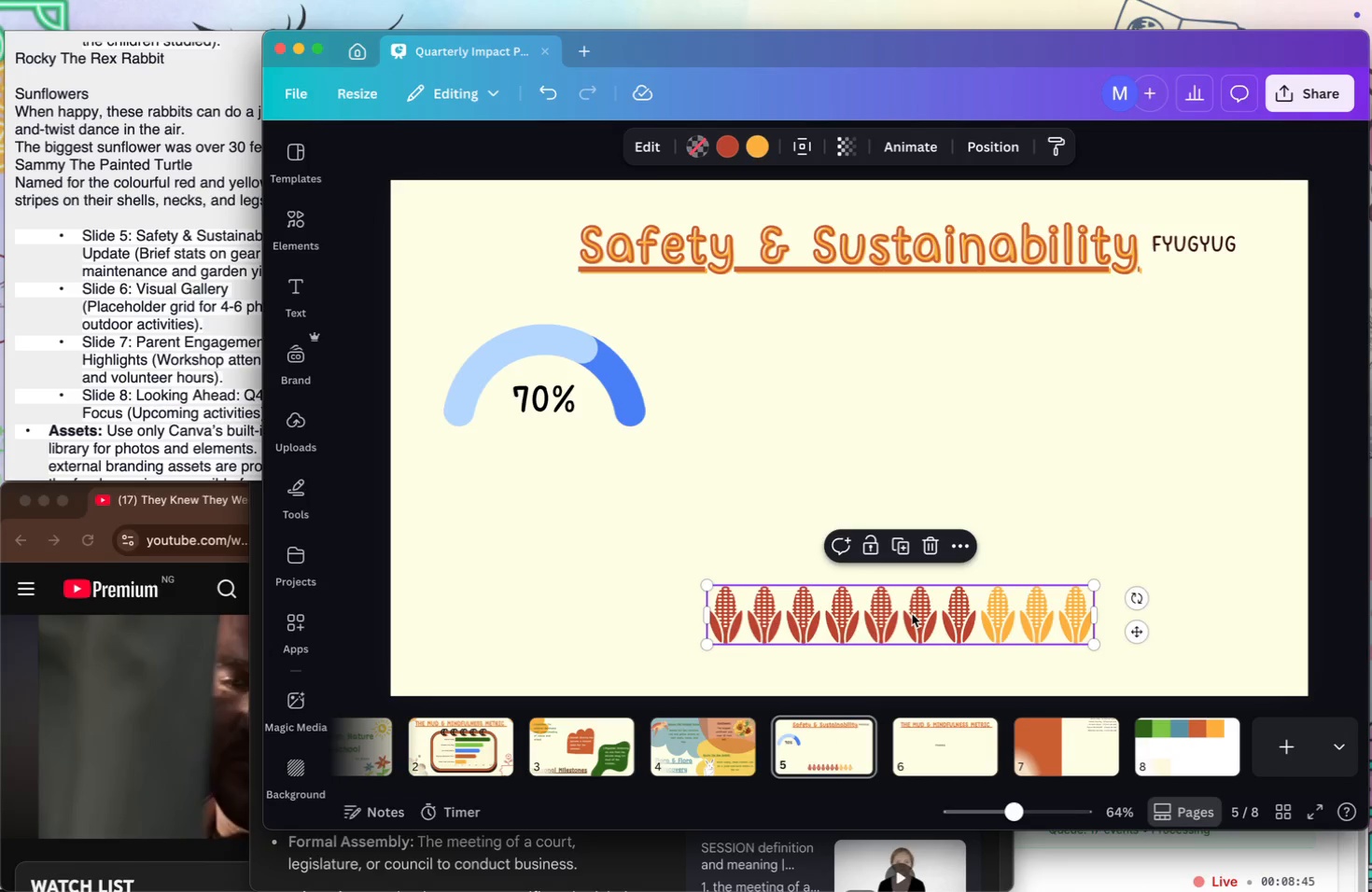 
key(Backspace)
 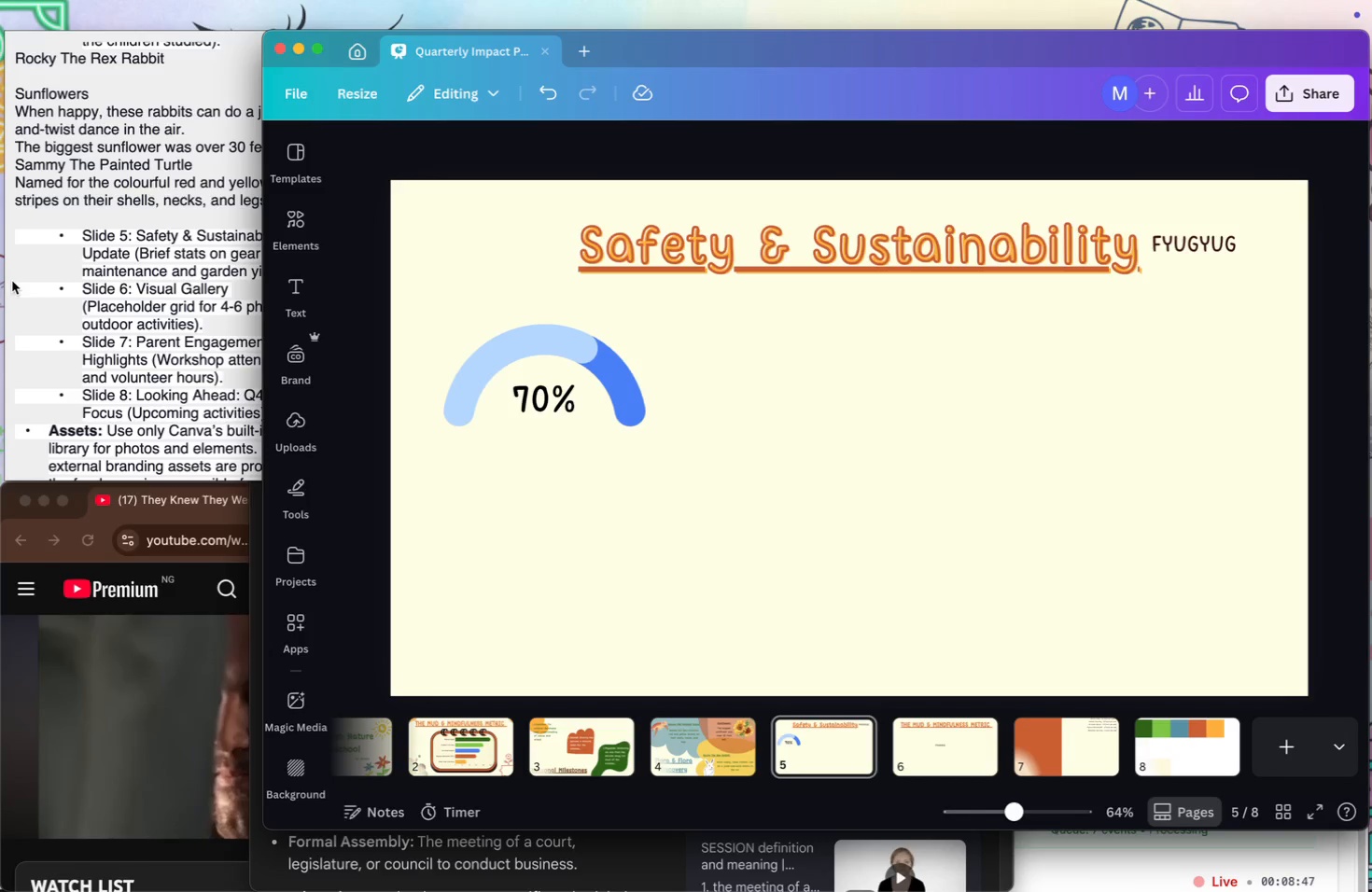 
left_click([124, 221])
 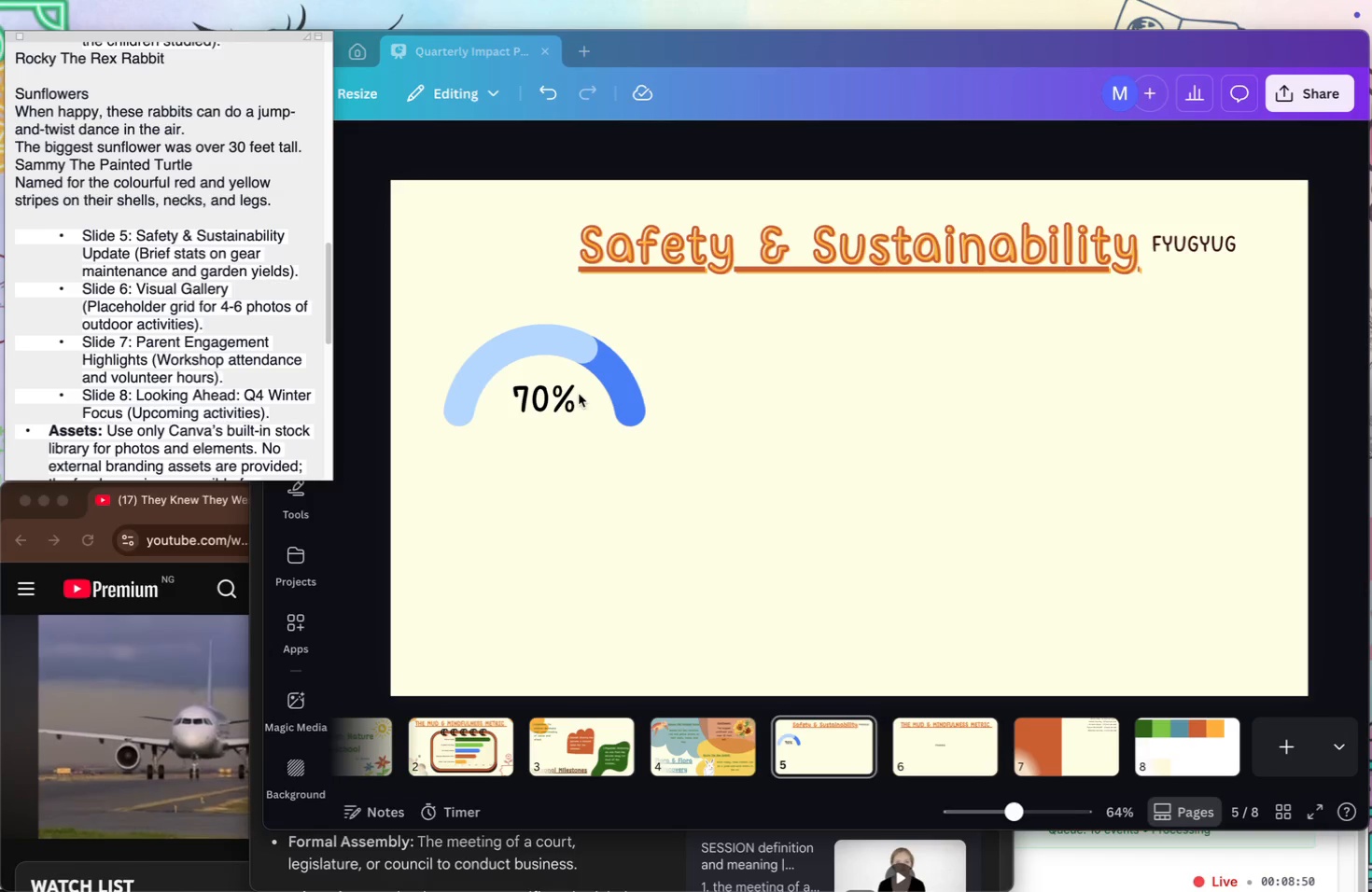 
left_click([662, 347])
 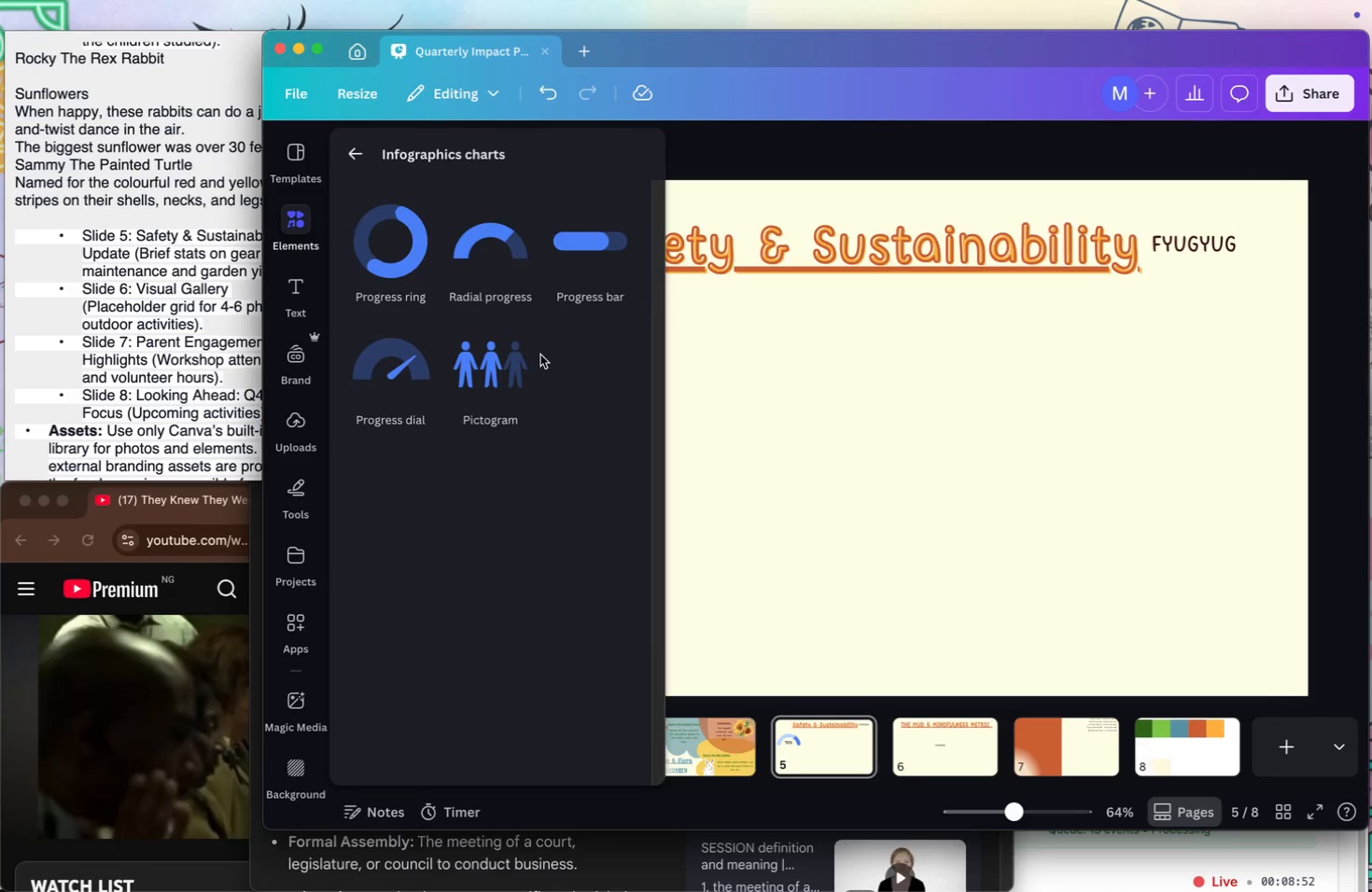 
left_click([748, 401])
 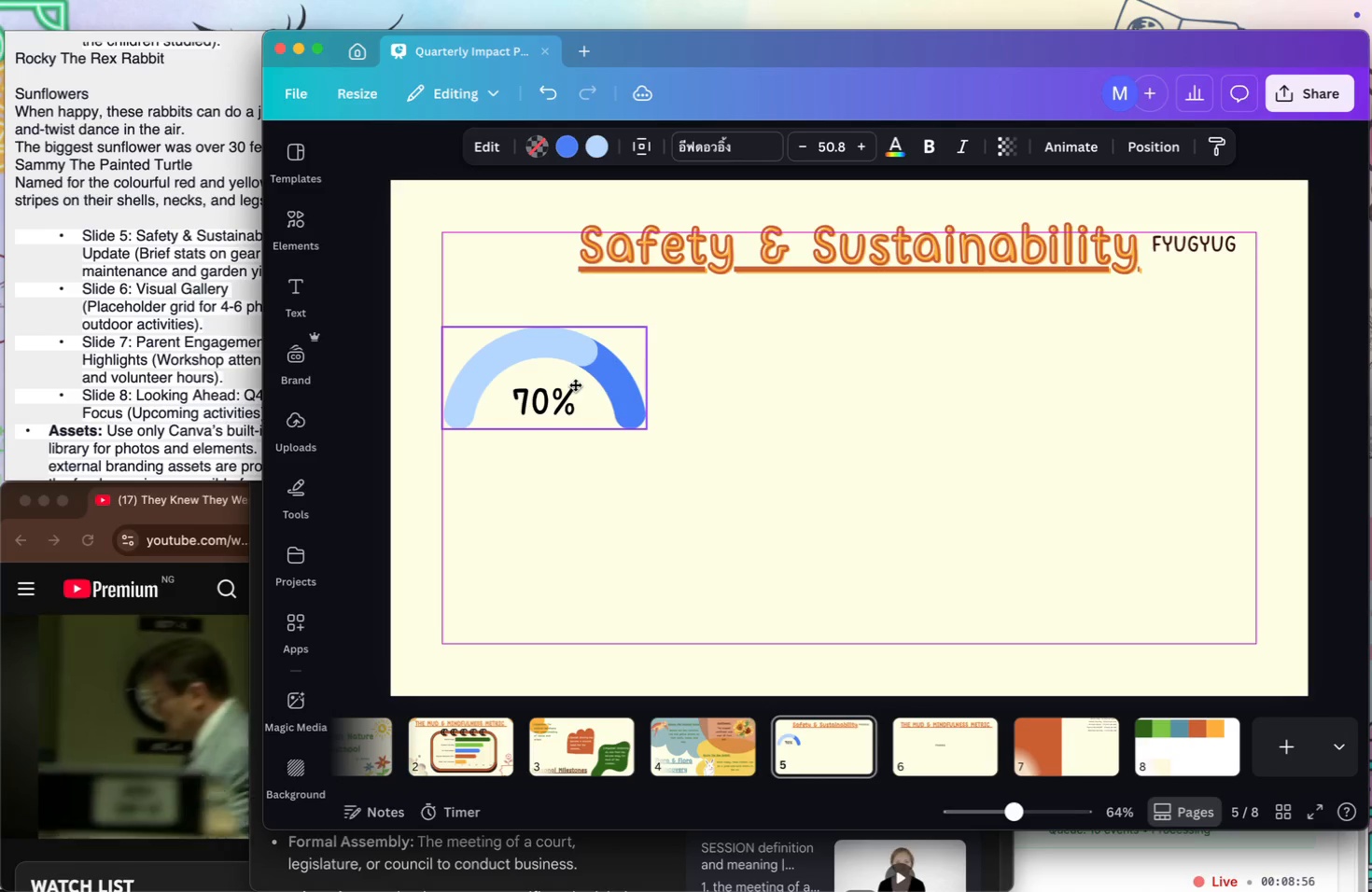 
wait(8.84)
 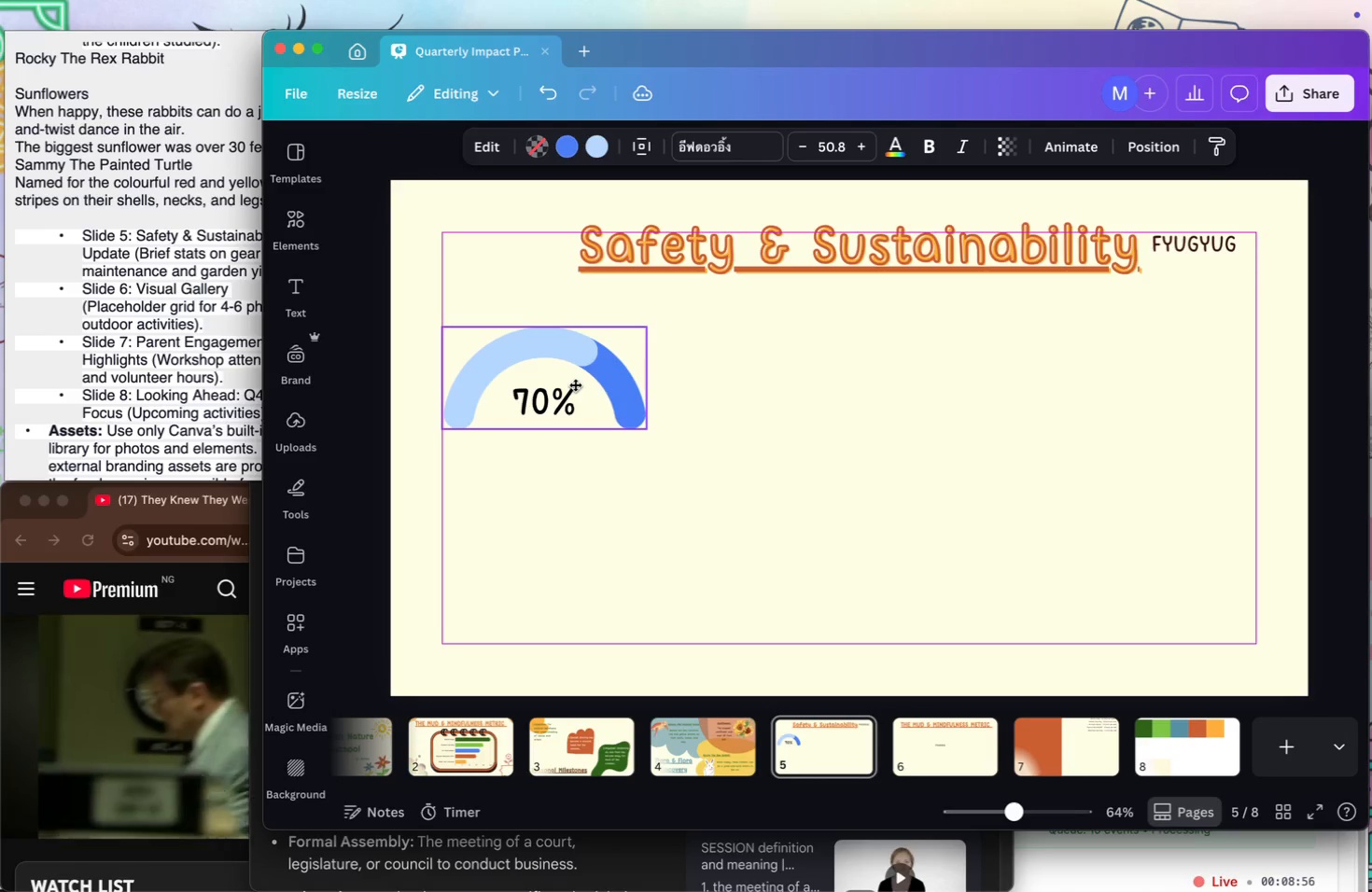 
left_click([769, 385])
 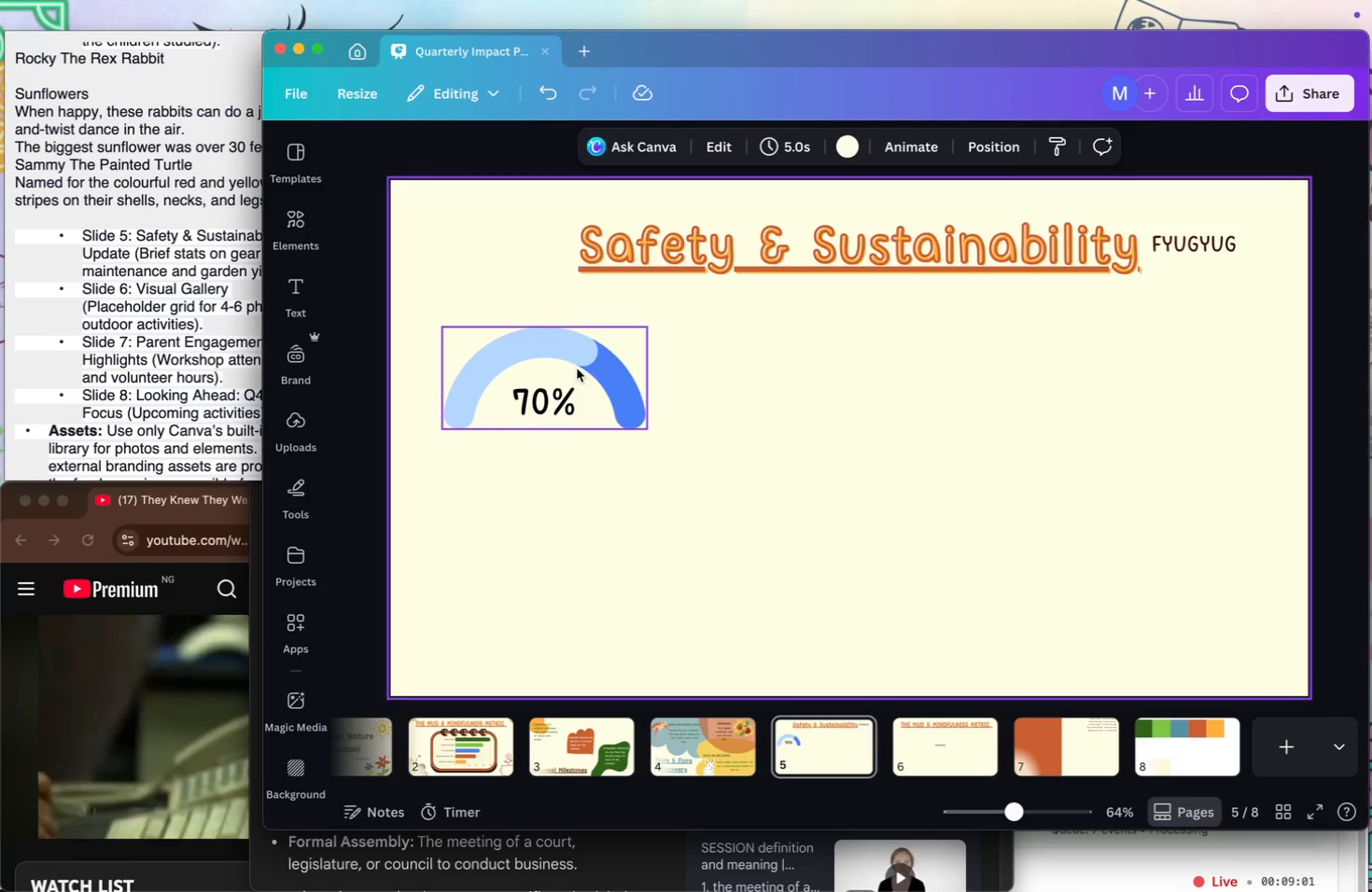 
left_click([577, 369])
 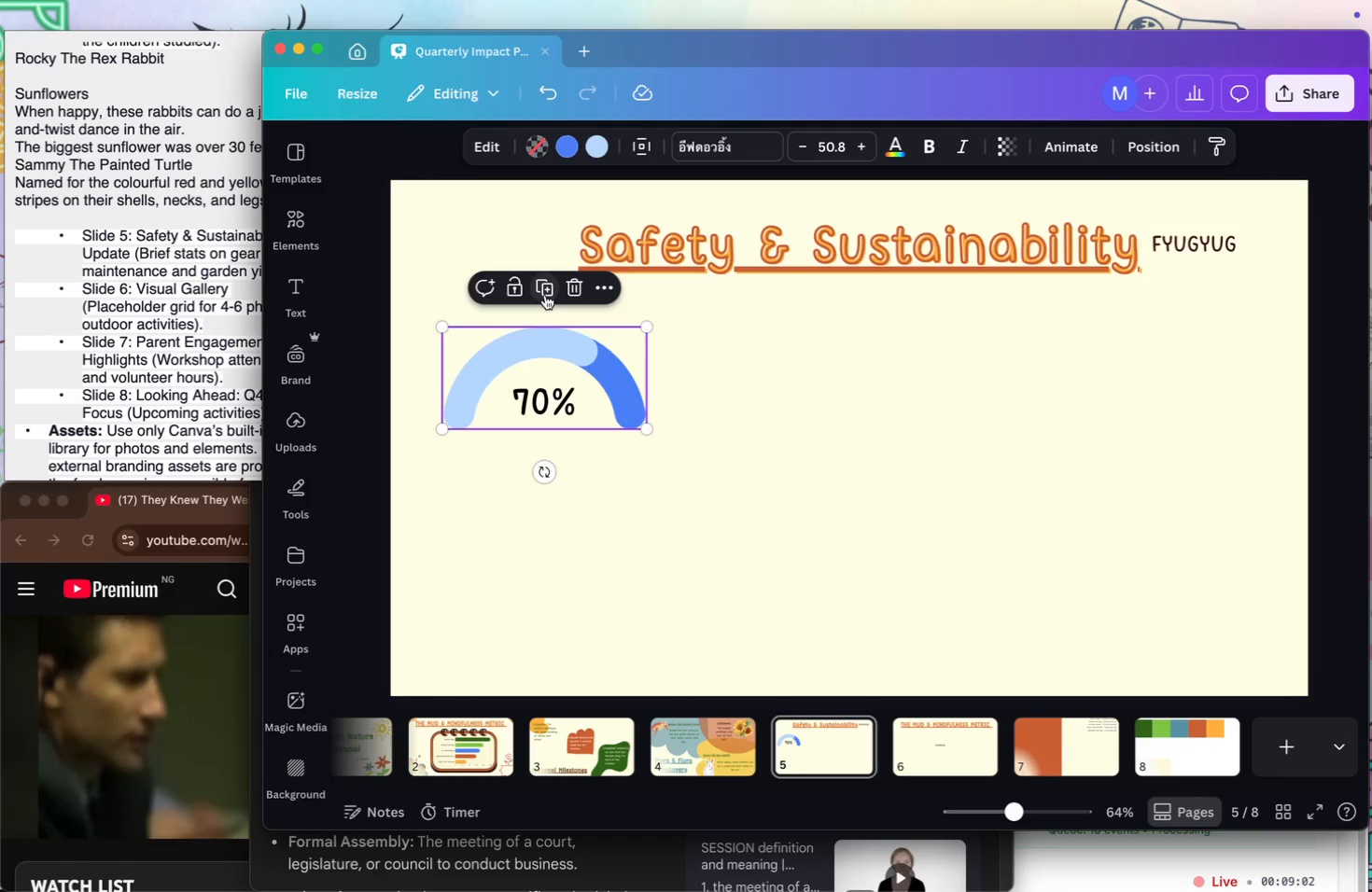 
left_click([544, 293])
 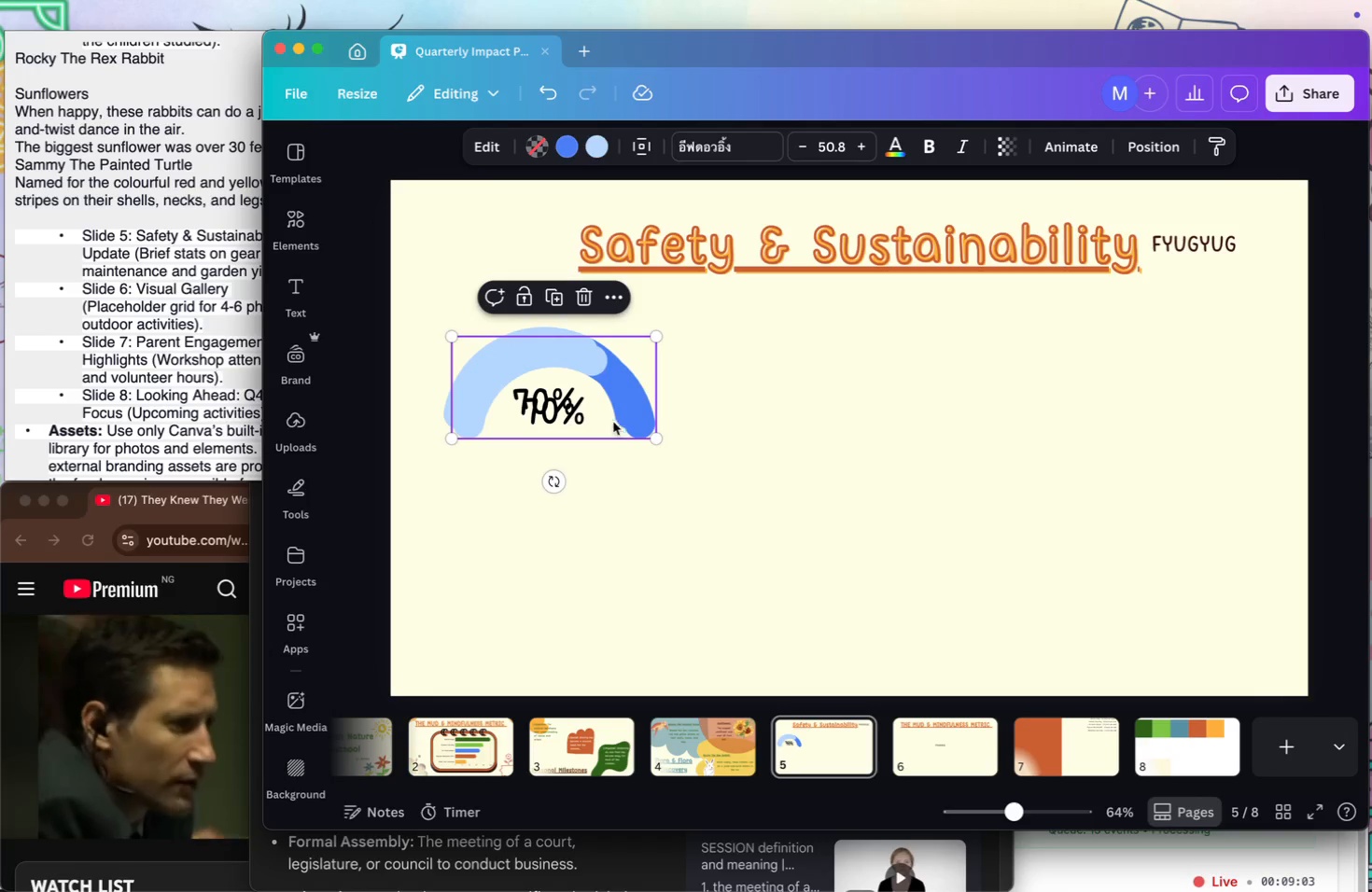 
left_click_drag(start_coordinate=[553, 410], to_coordinate=[721, 452])
 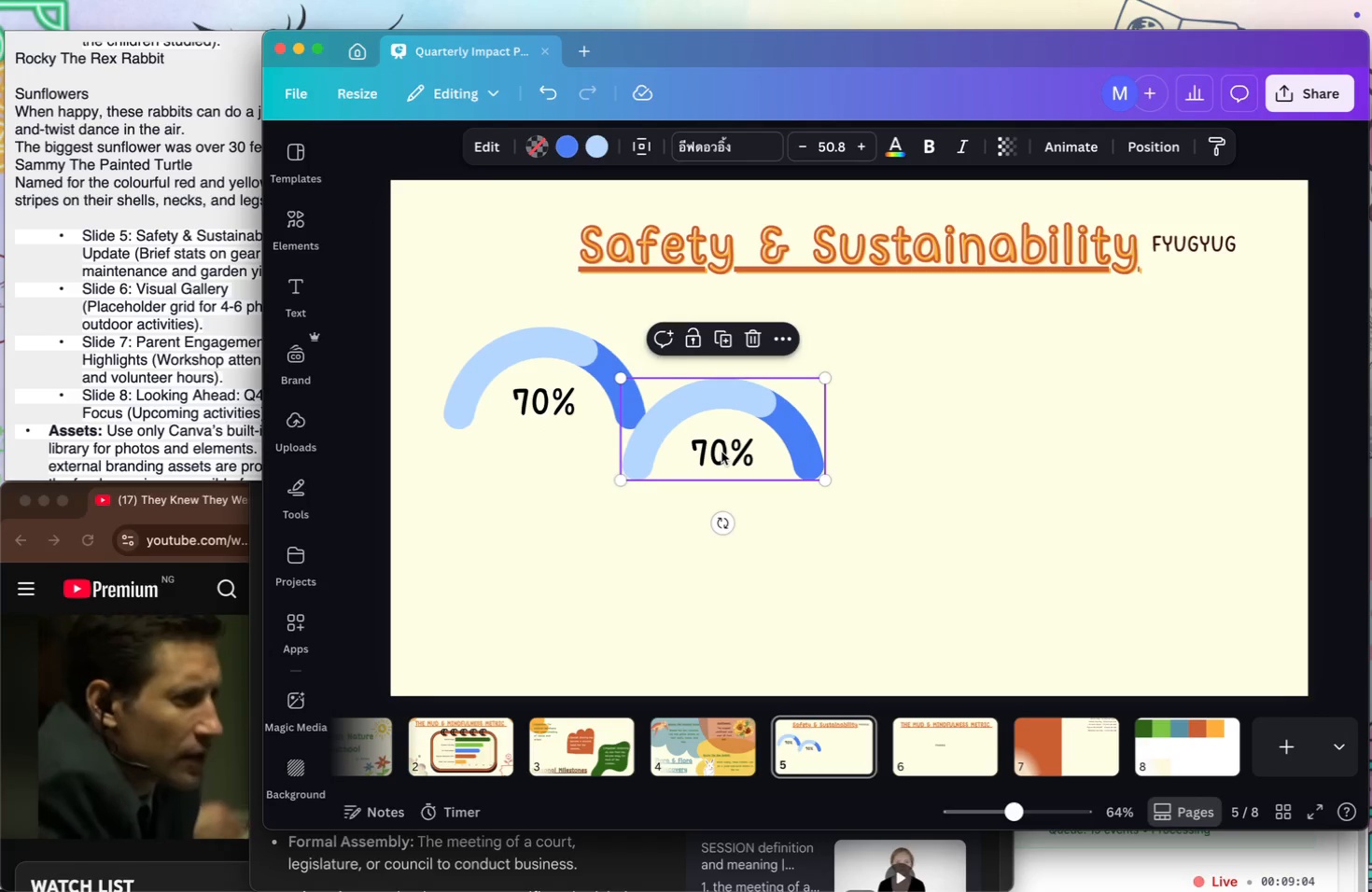 
double_click([721, 452])
 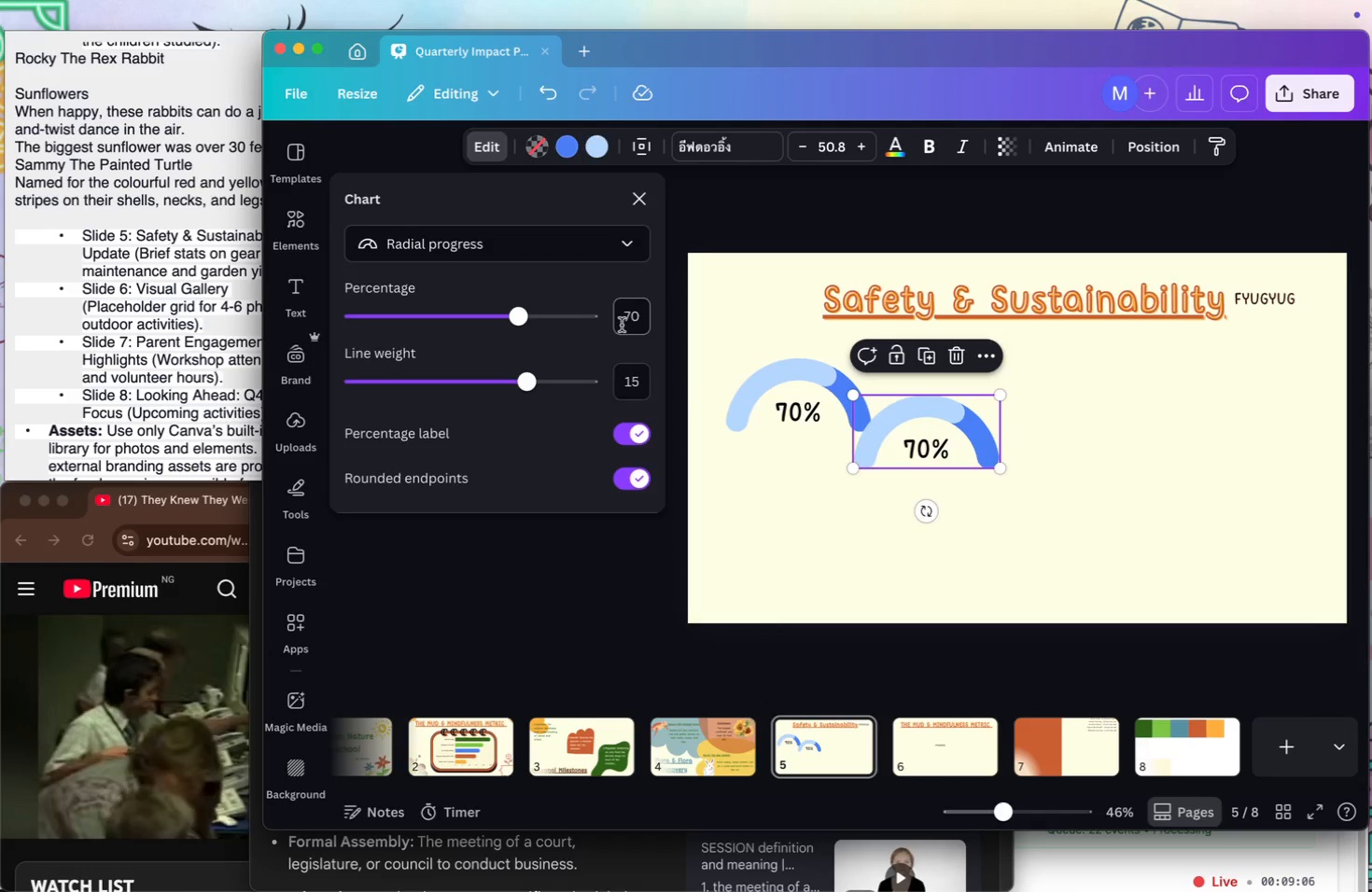 
left_click([628, 327])
 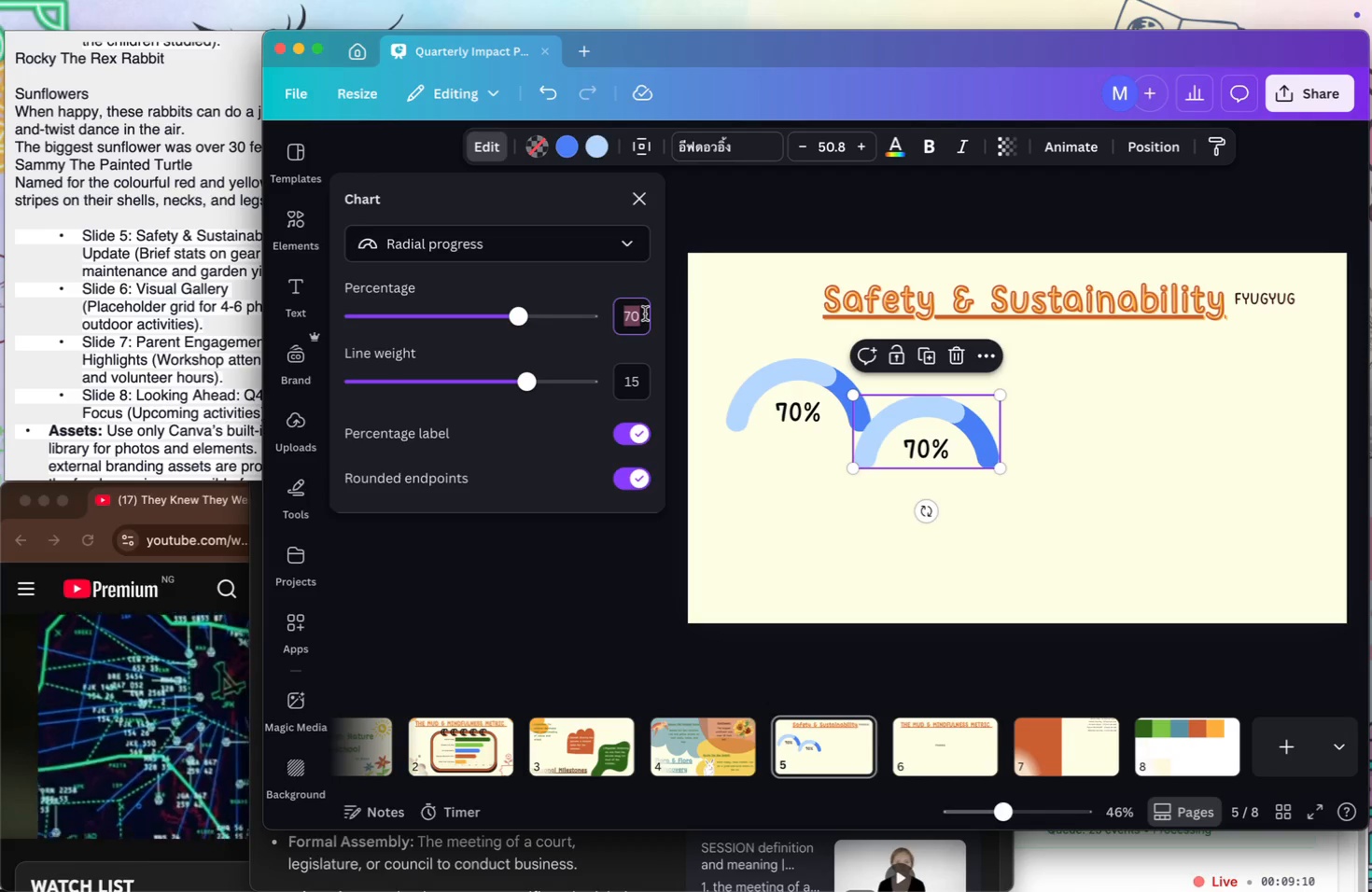 
wait(9.1)
 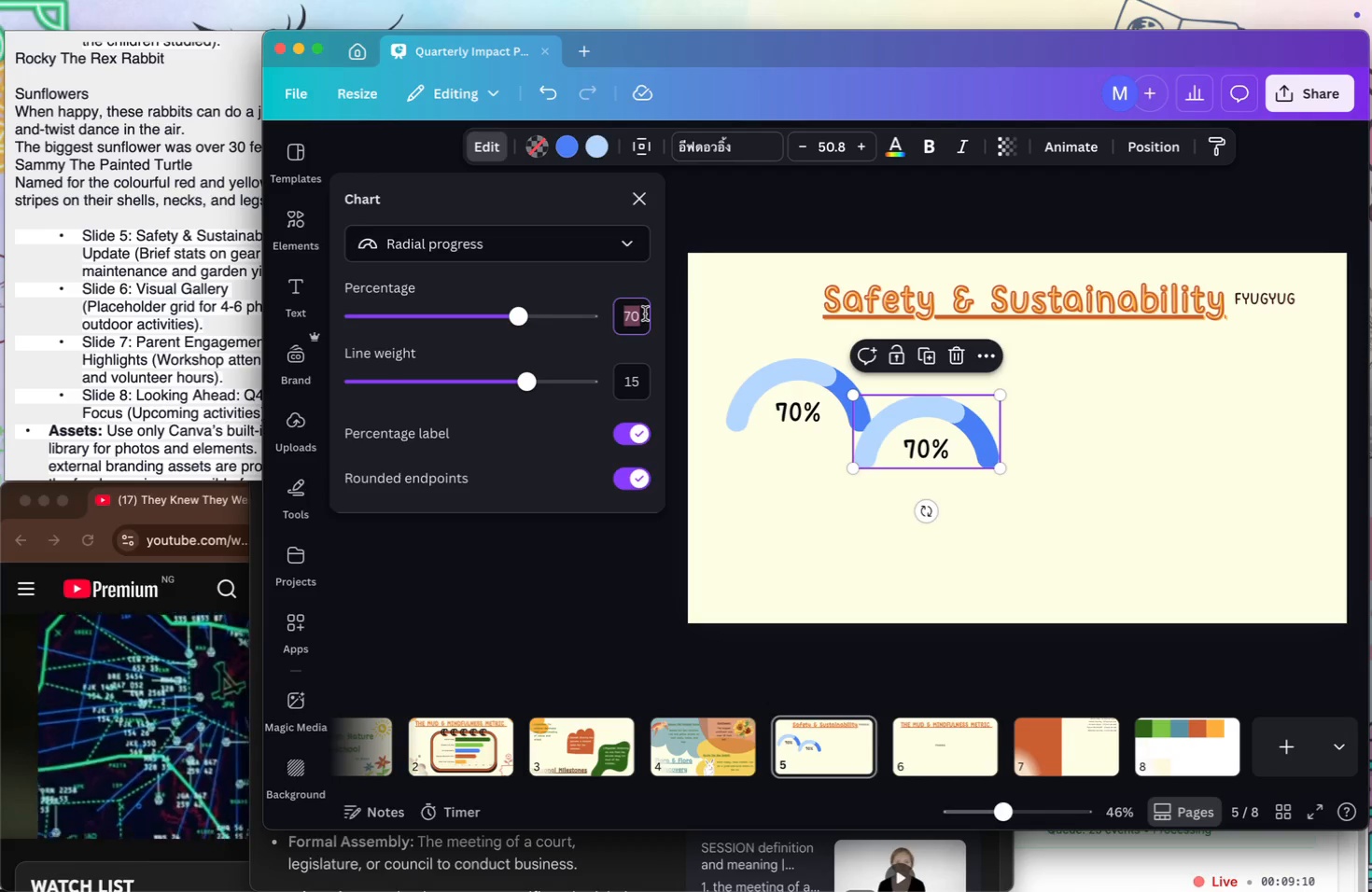 
key(7)
 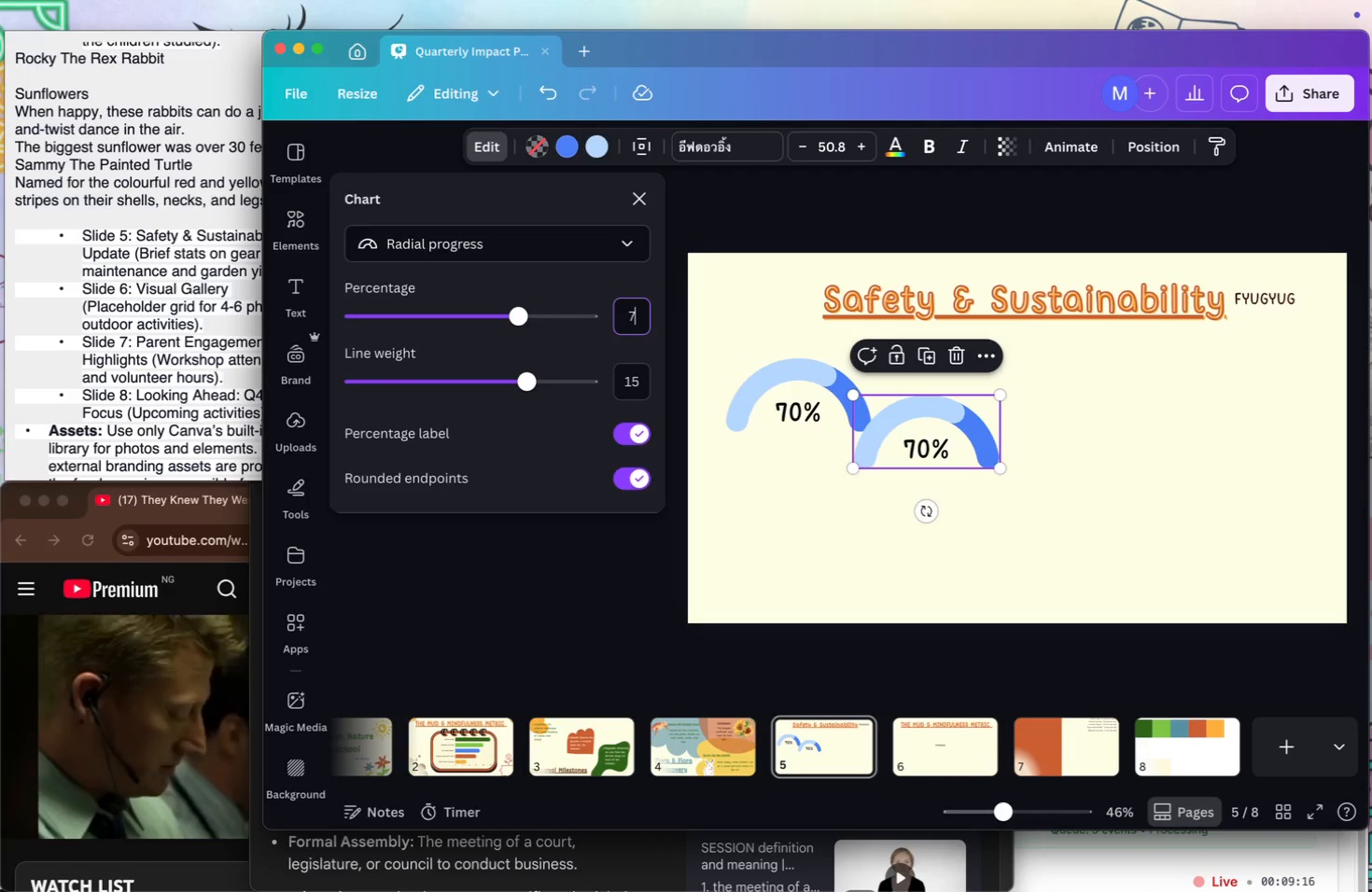 
key(Backspace)
 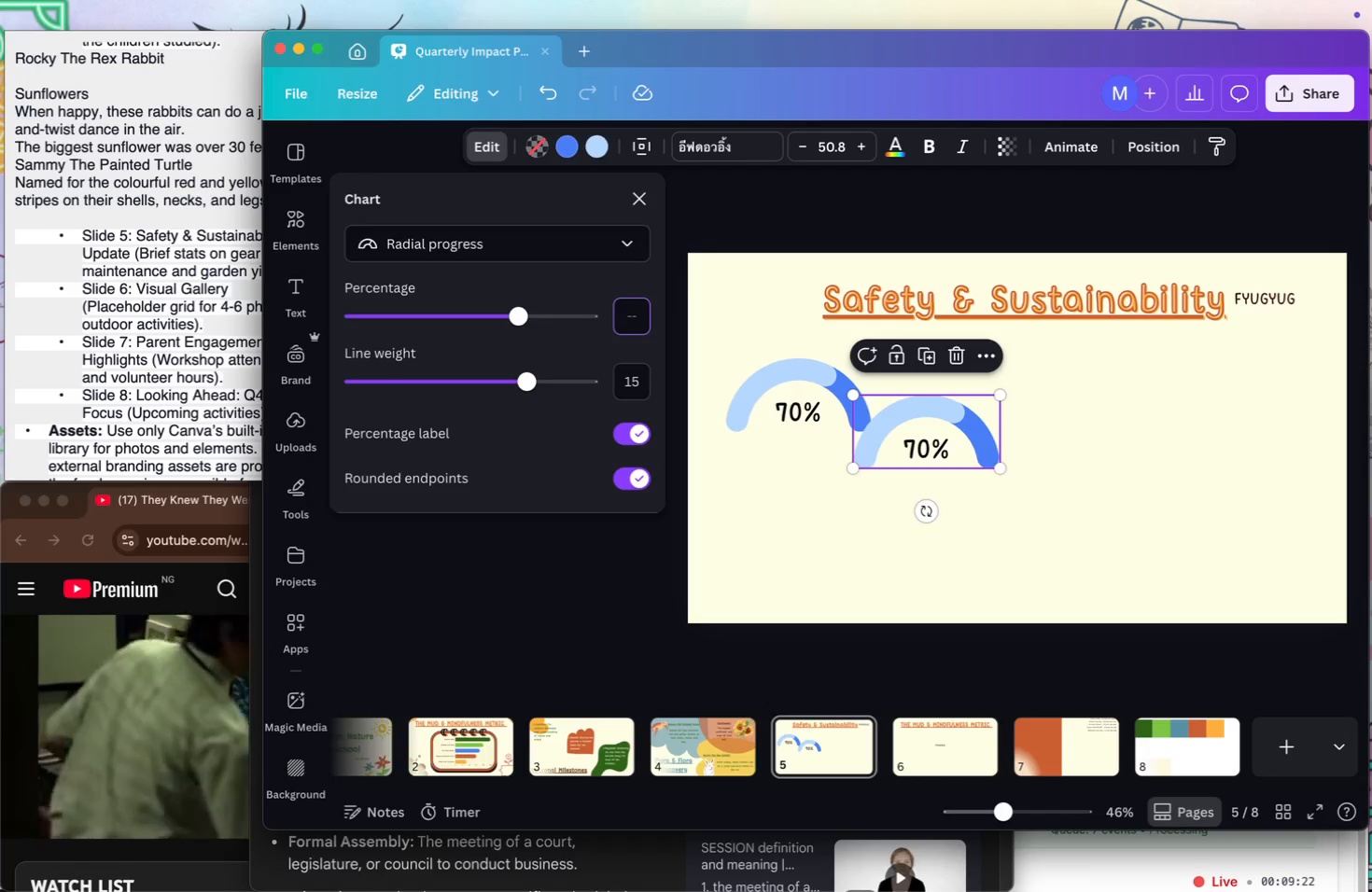 
wait(6.65)
 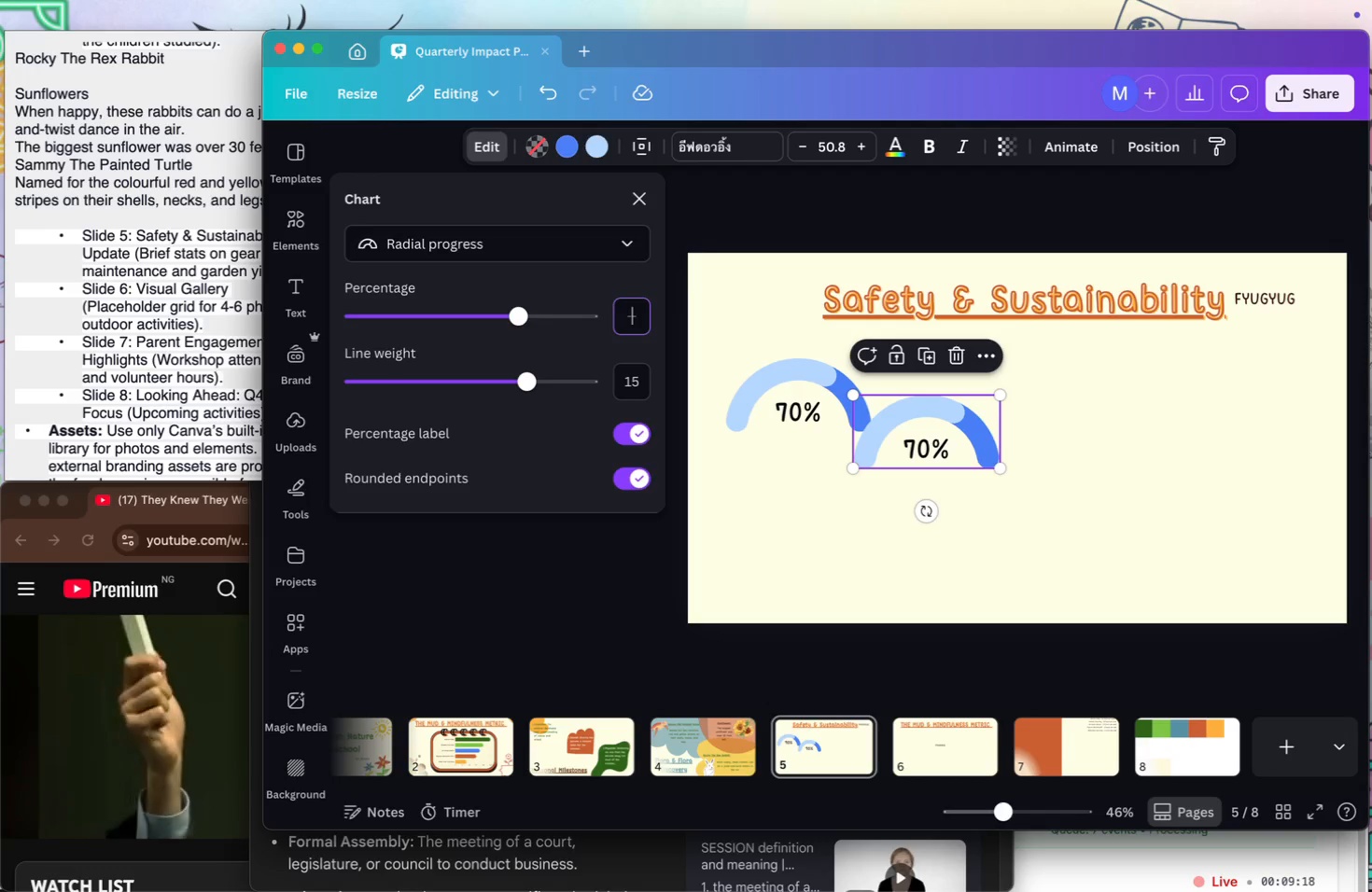 
type(90)
 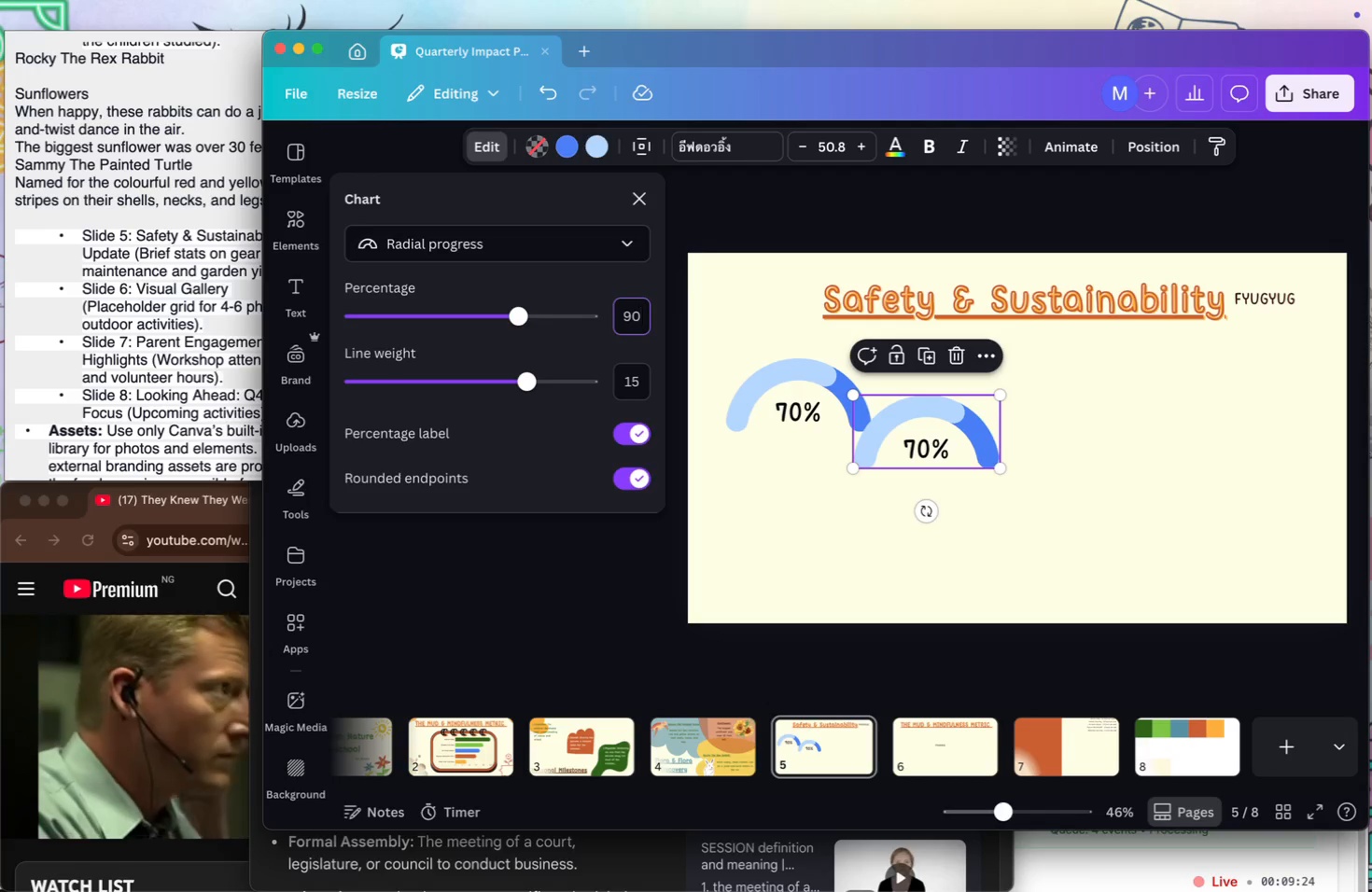 
key(Enter)
 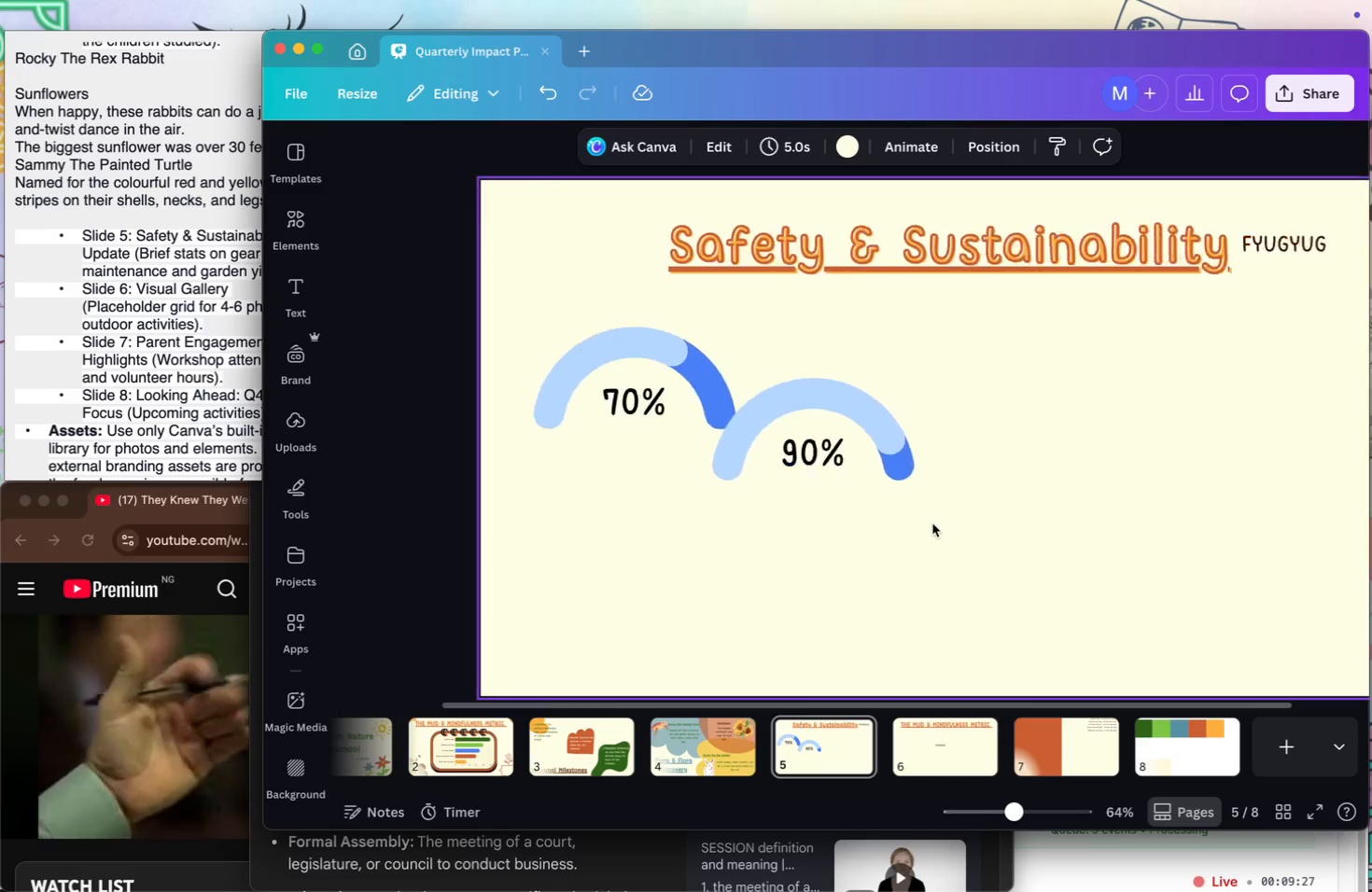 
left_click_drag(start_coordinate=[725, 452], to_coordinate=[877, 397])
 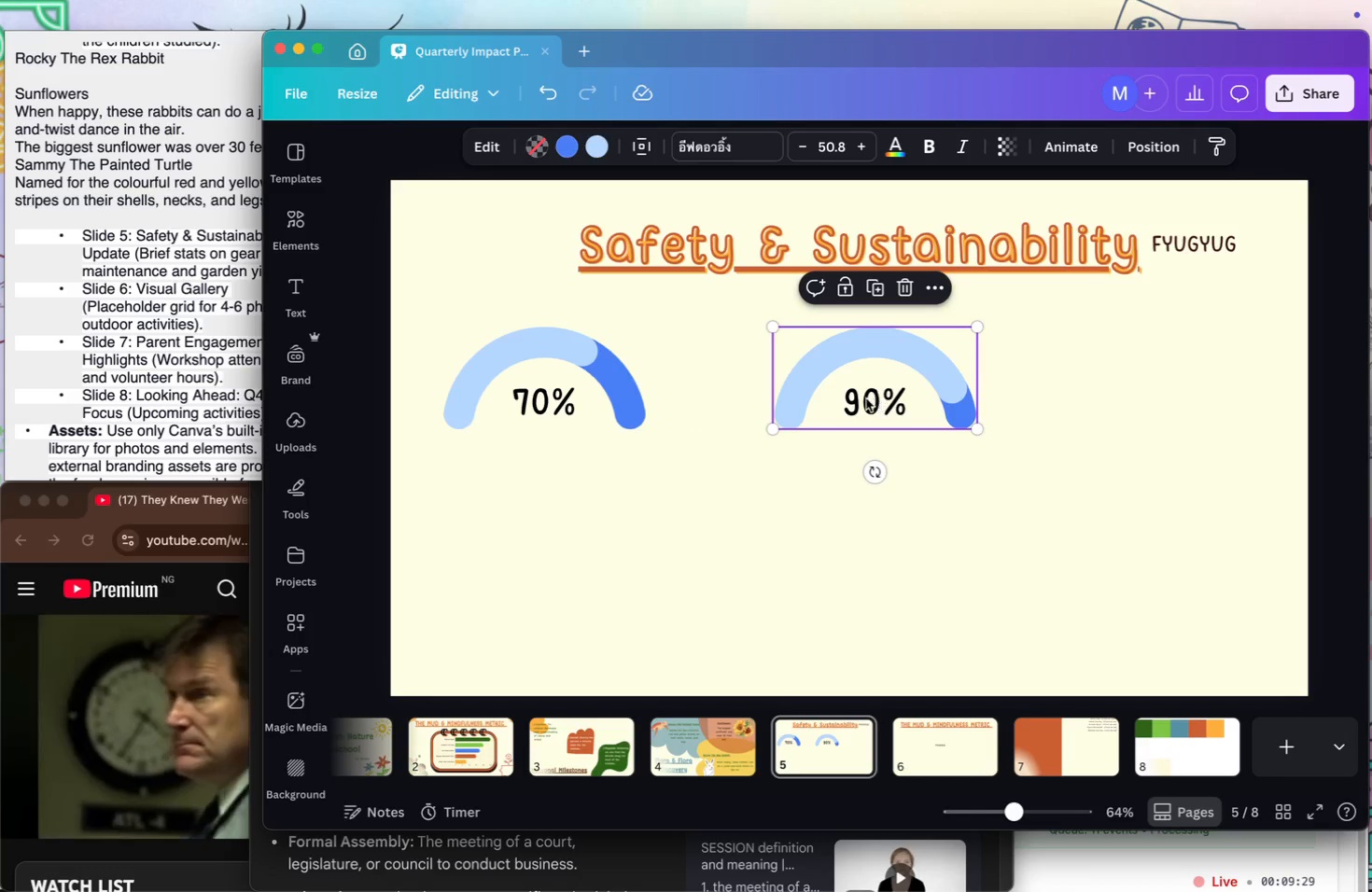 
left_click_drag(start_coordinate=[863, 397], to_coordinate=[791, 400])
 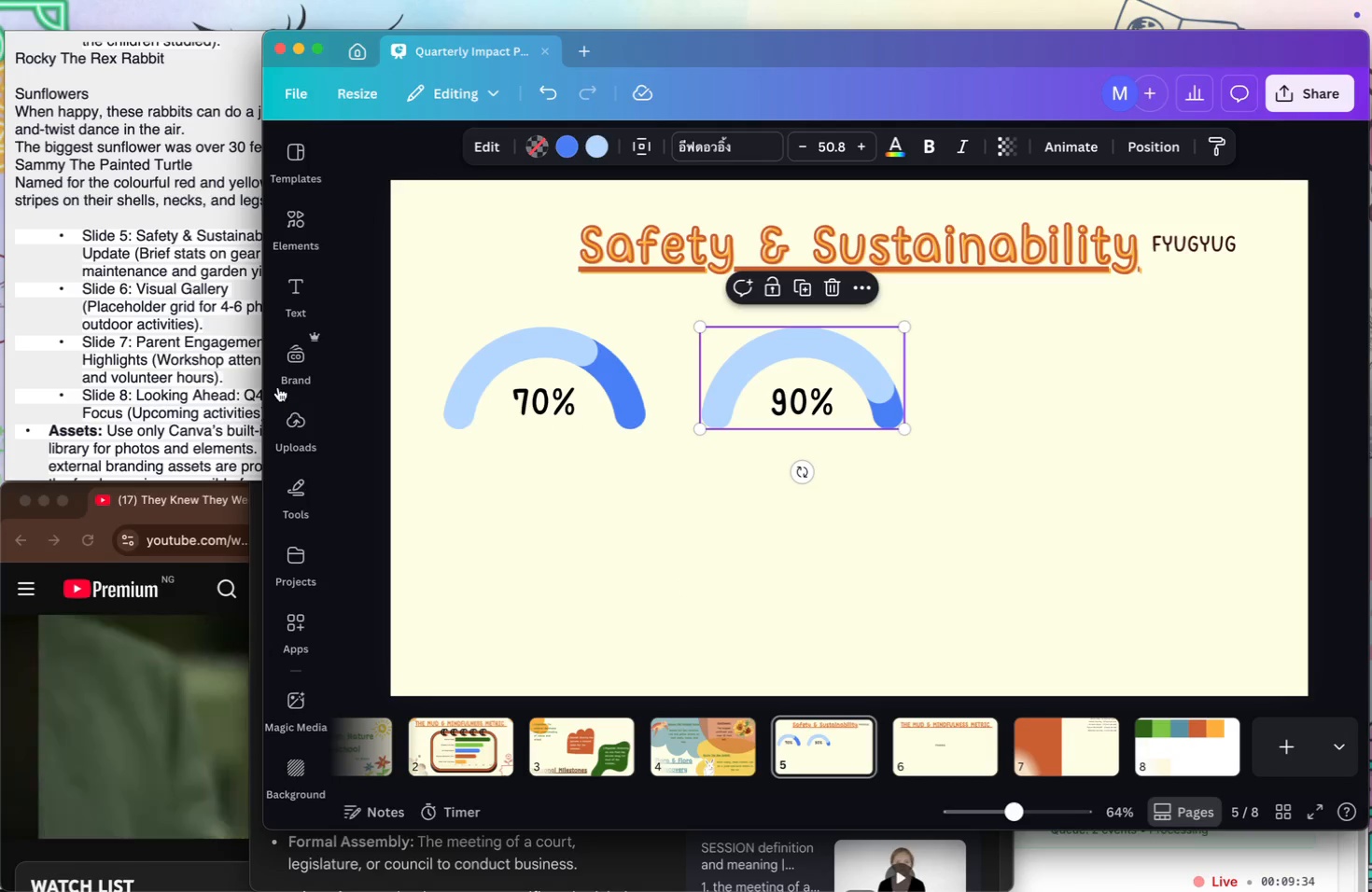 
left_click([115, 310])
 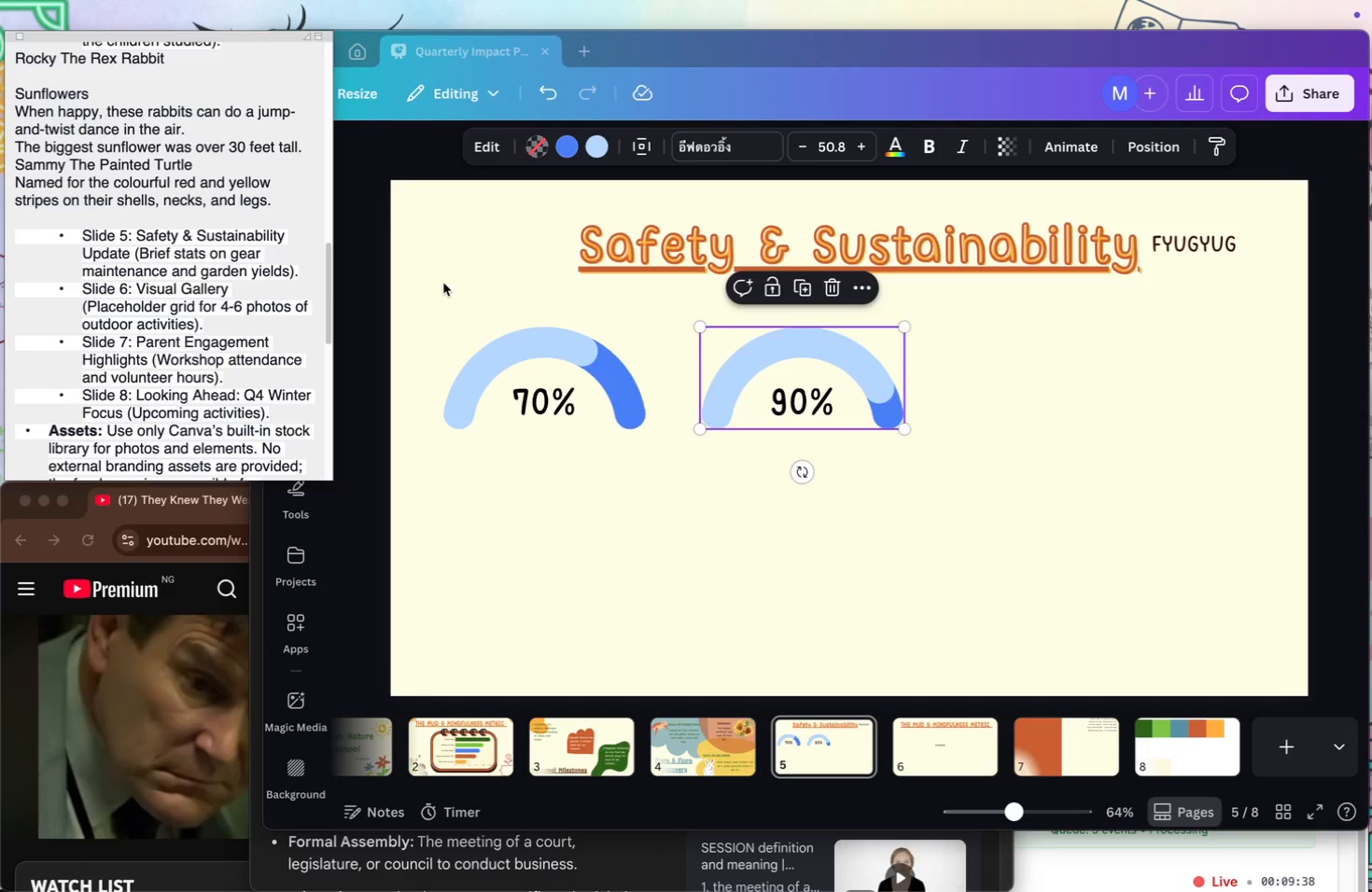 
double_click([581, 488])
 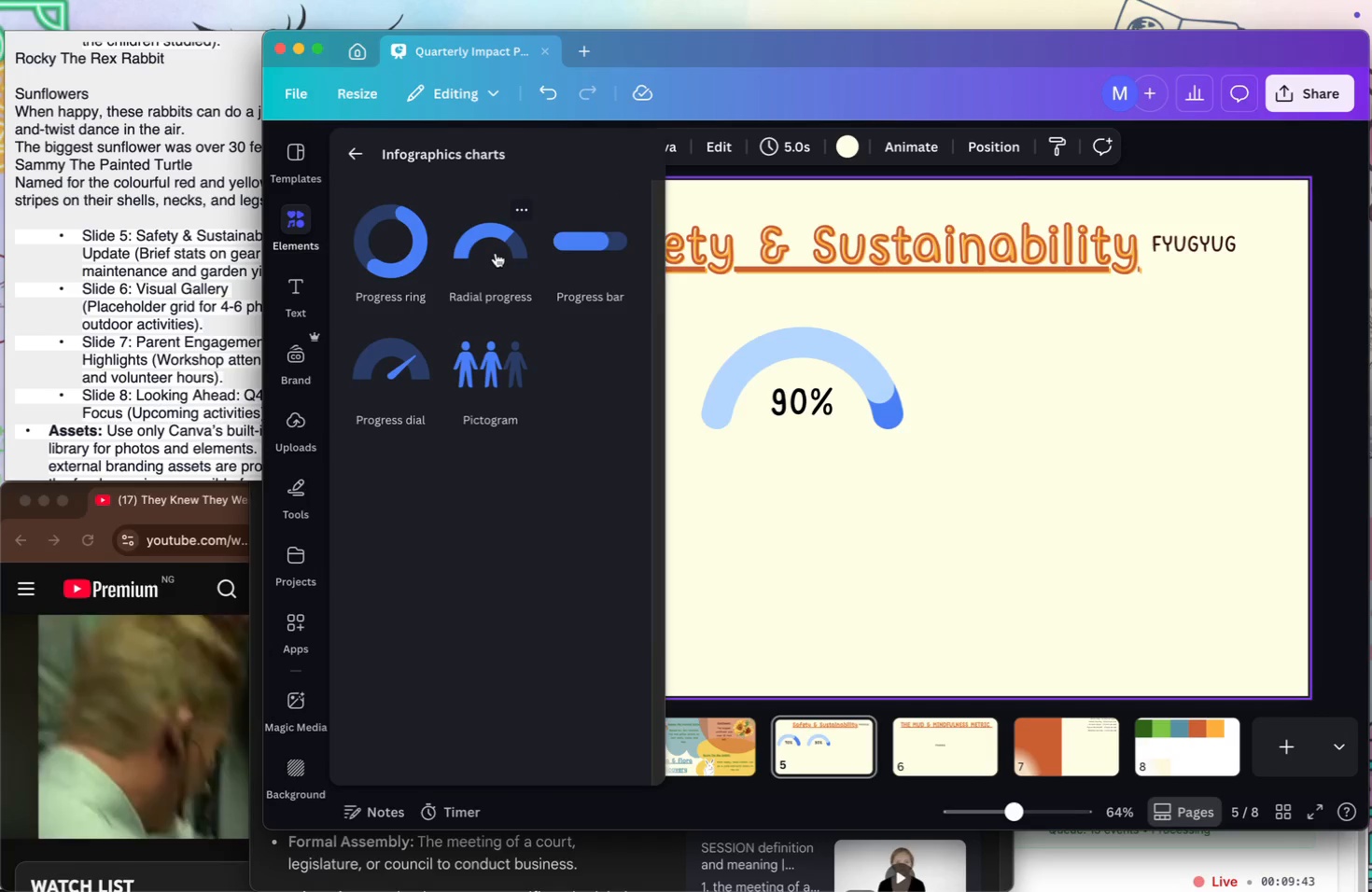 
wait(5.41)
 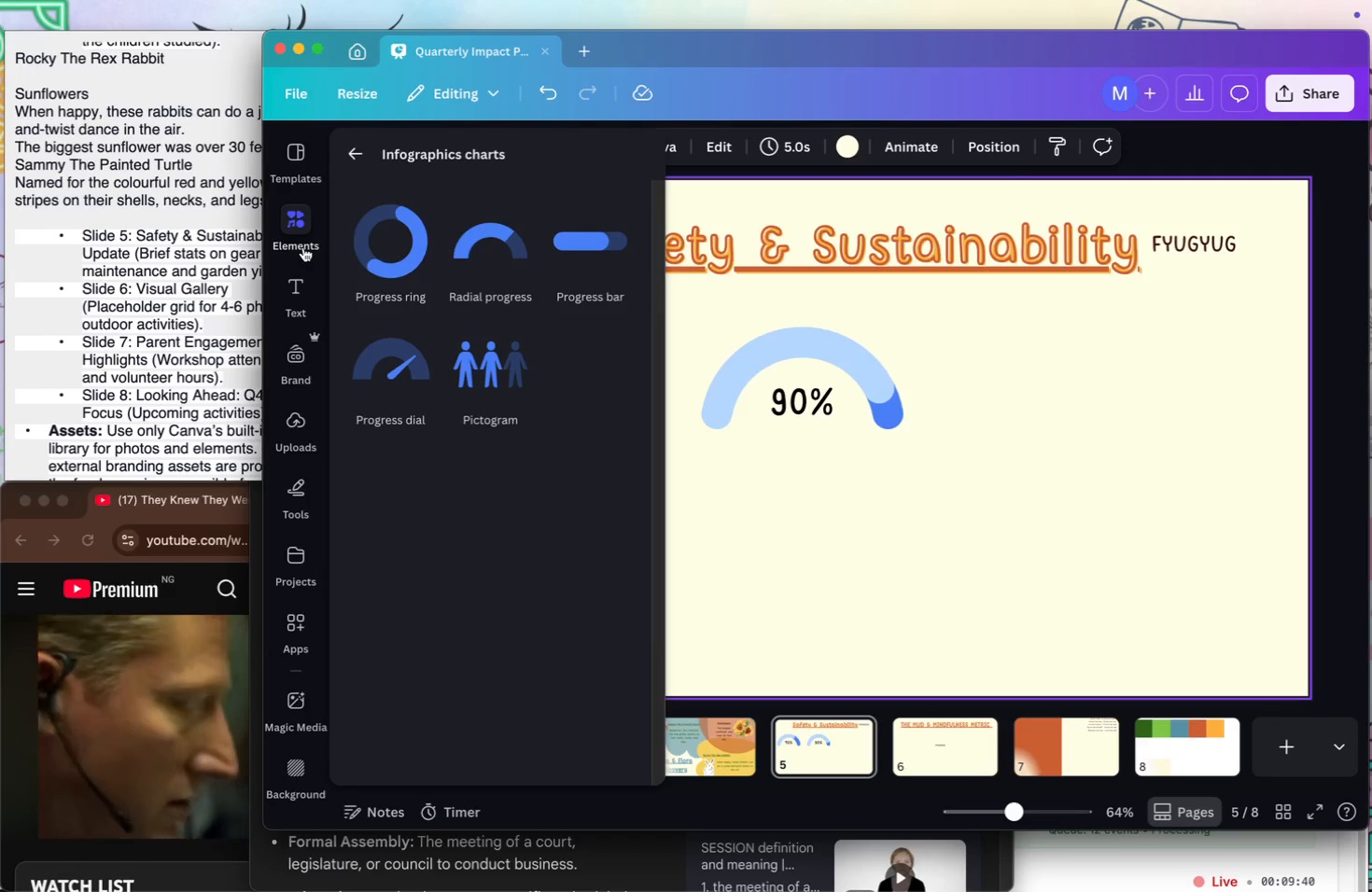 
left_click([809, 355])
 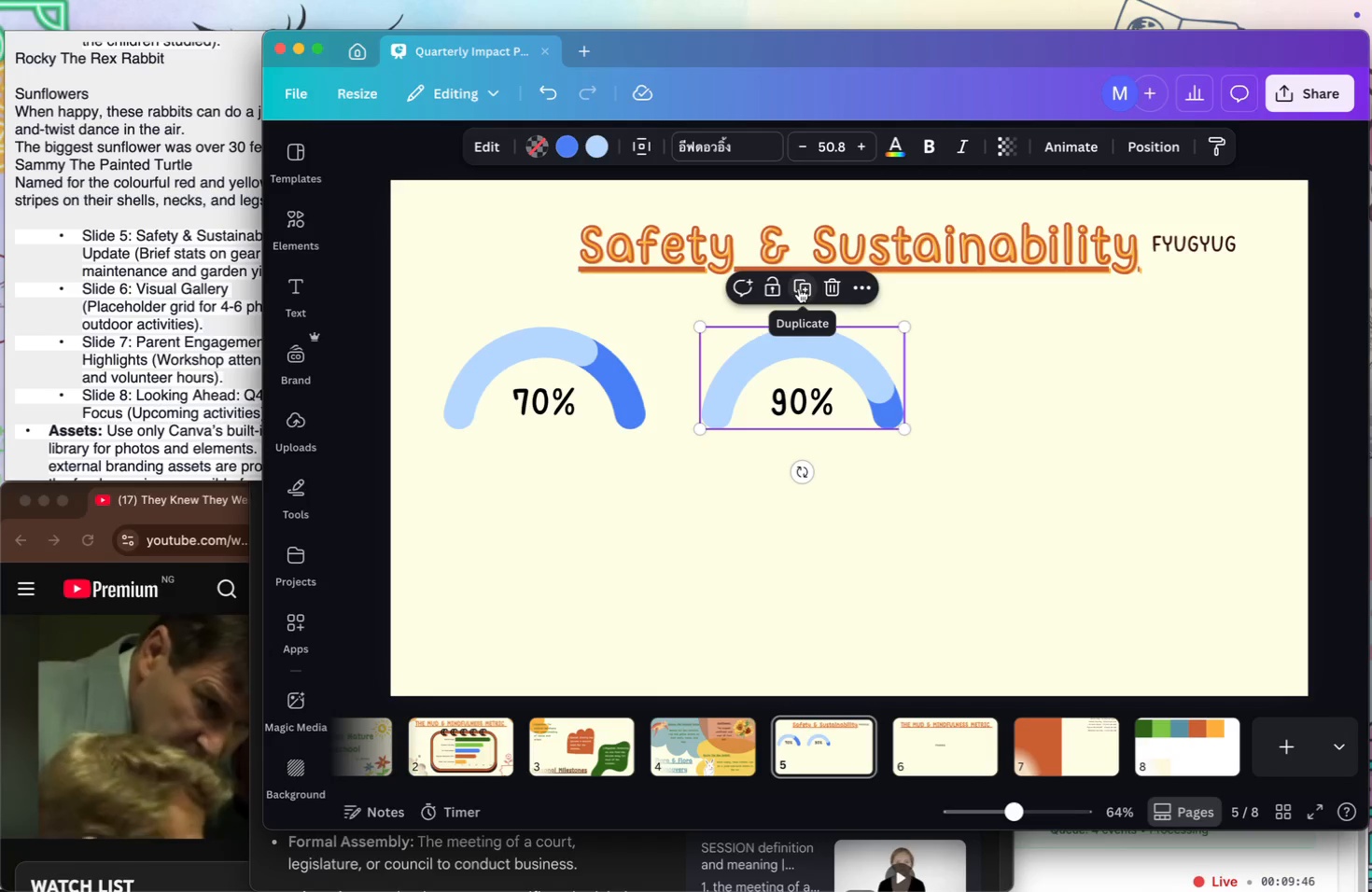 
left_click([801, 287])
 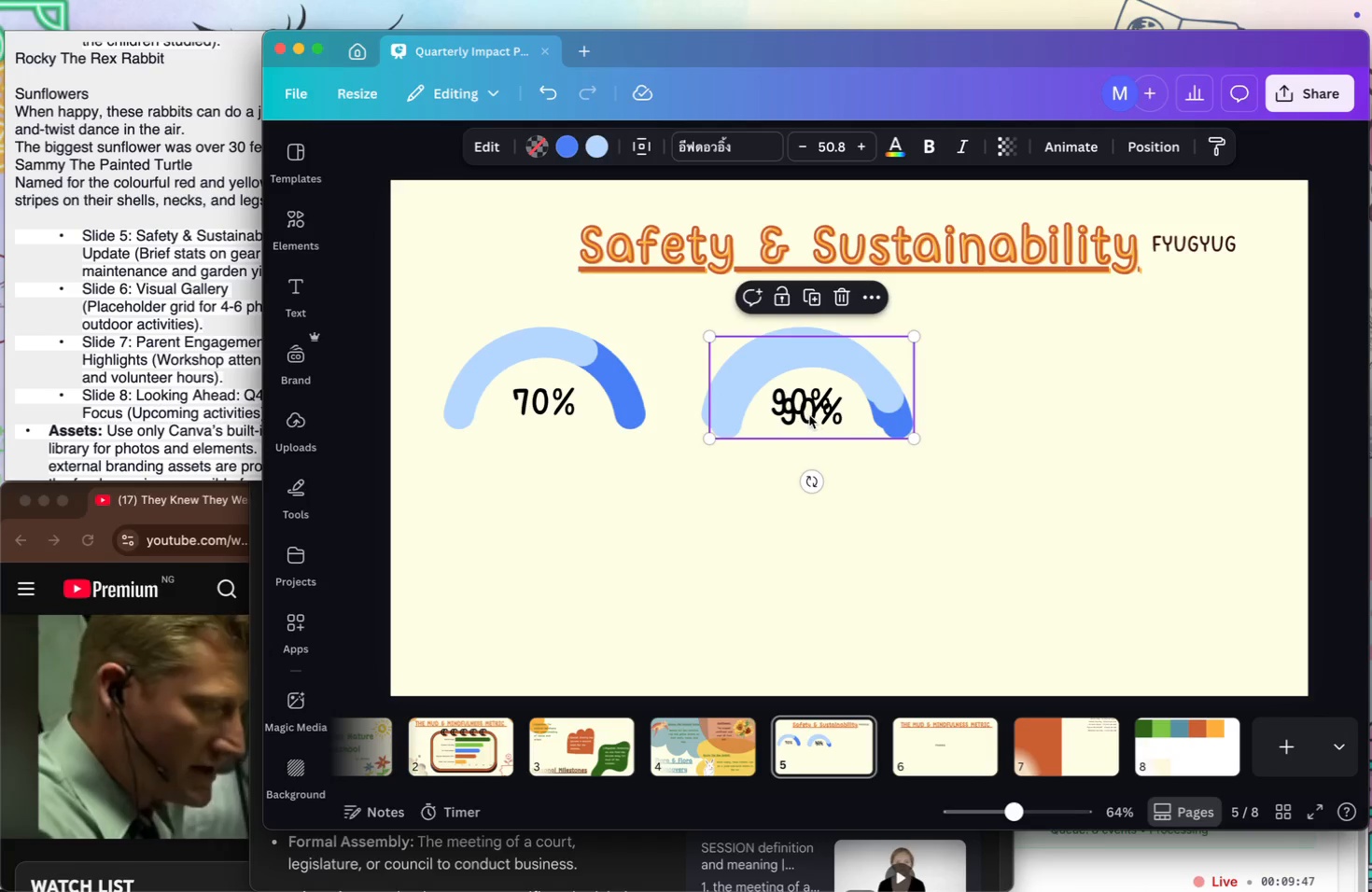 
left_click_drag(start_coordinate=[804, 410], to_coordinate=[791, 592])
 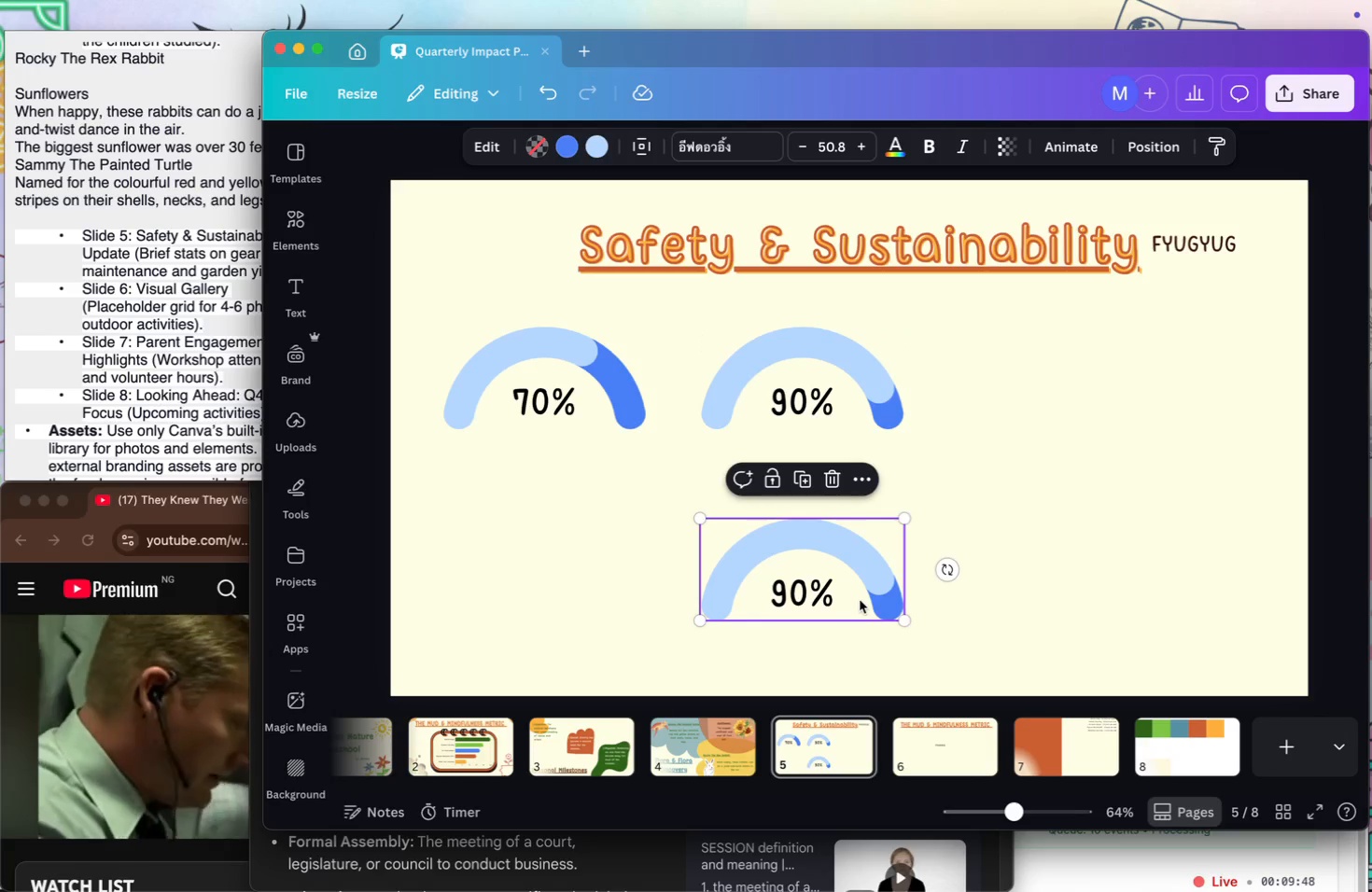 
left_click([860, 600])
 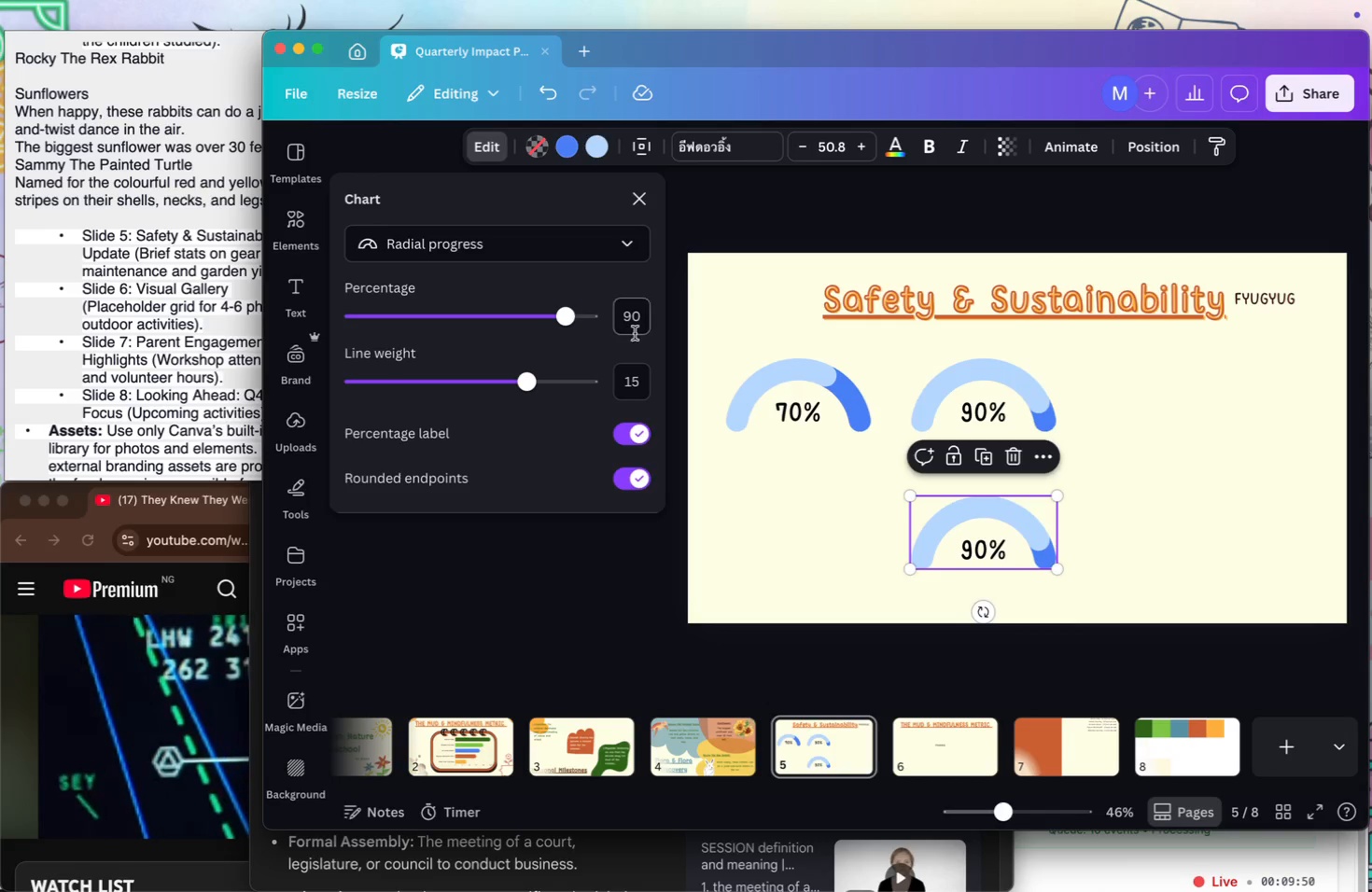 
left_click([637, 328])
 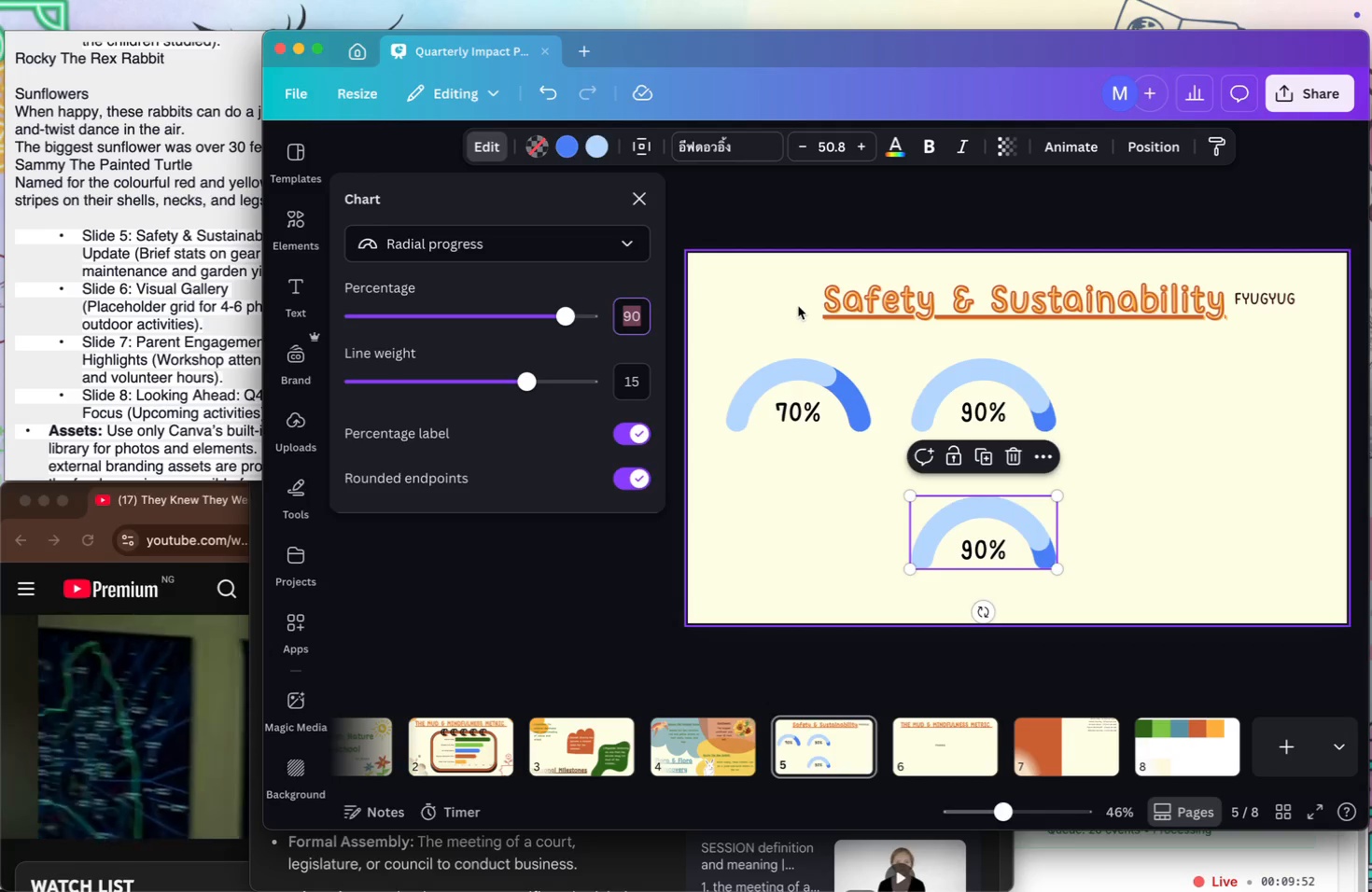 
key(Backspace)
 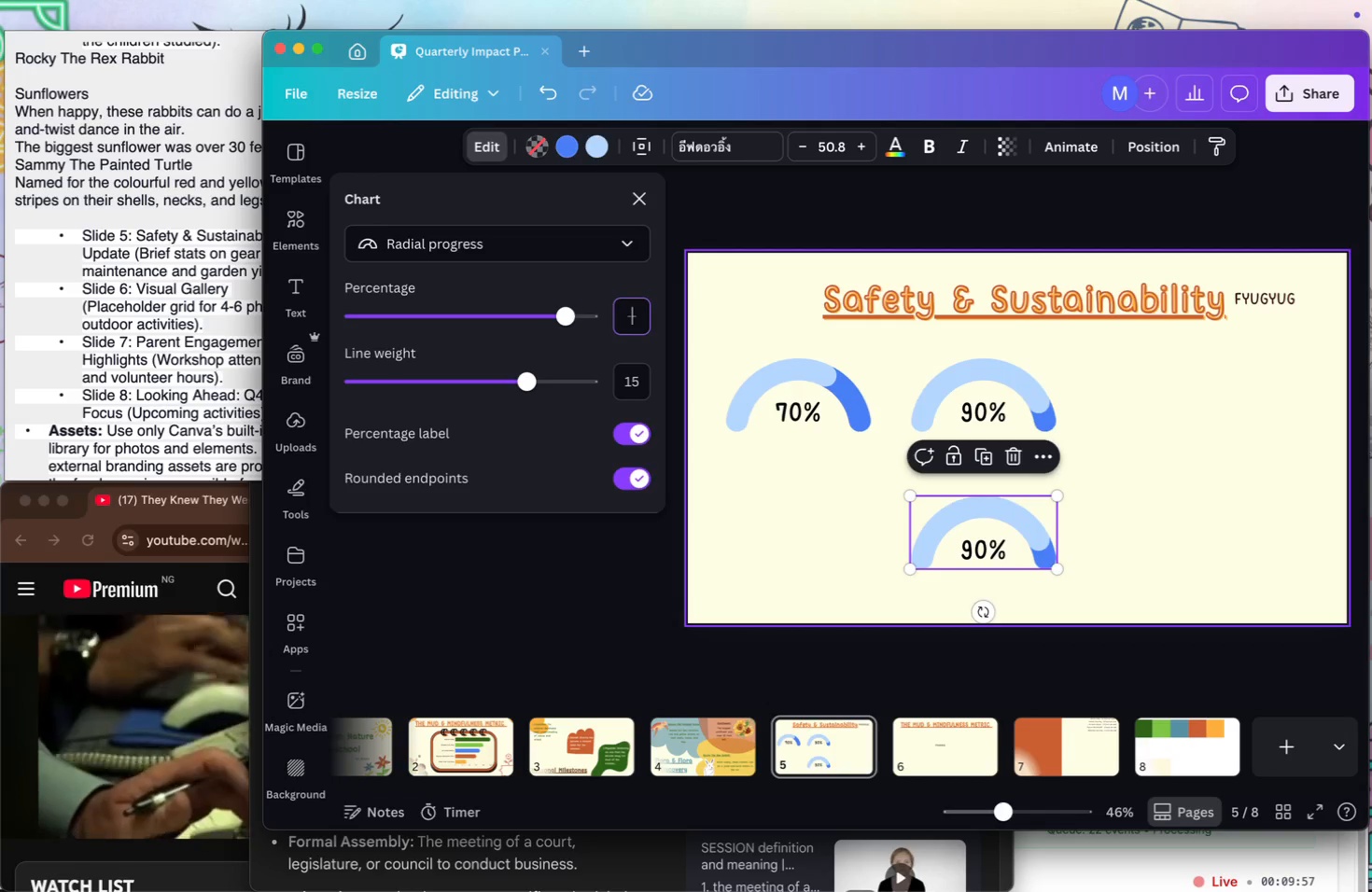 
wait(6.01)
 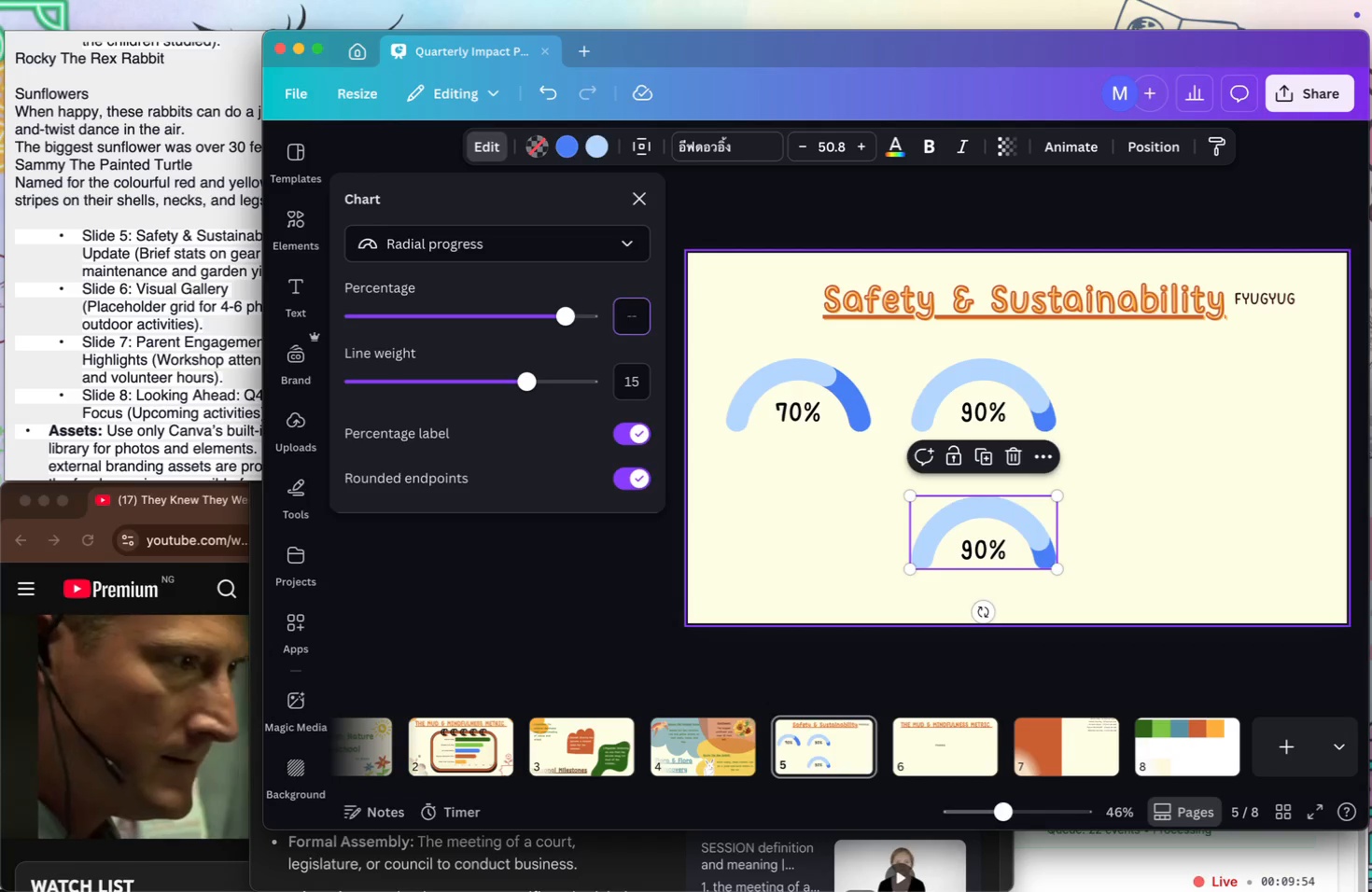 
type(85)
key(Backspace)
key(Backspace)
type(9)
 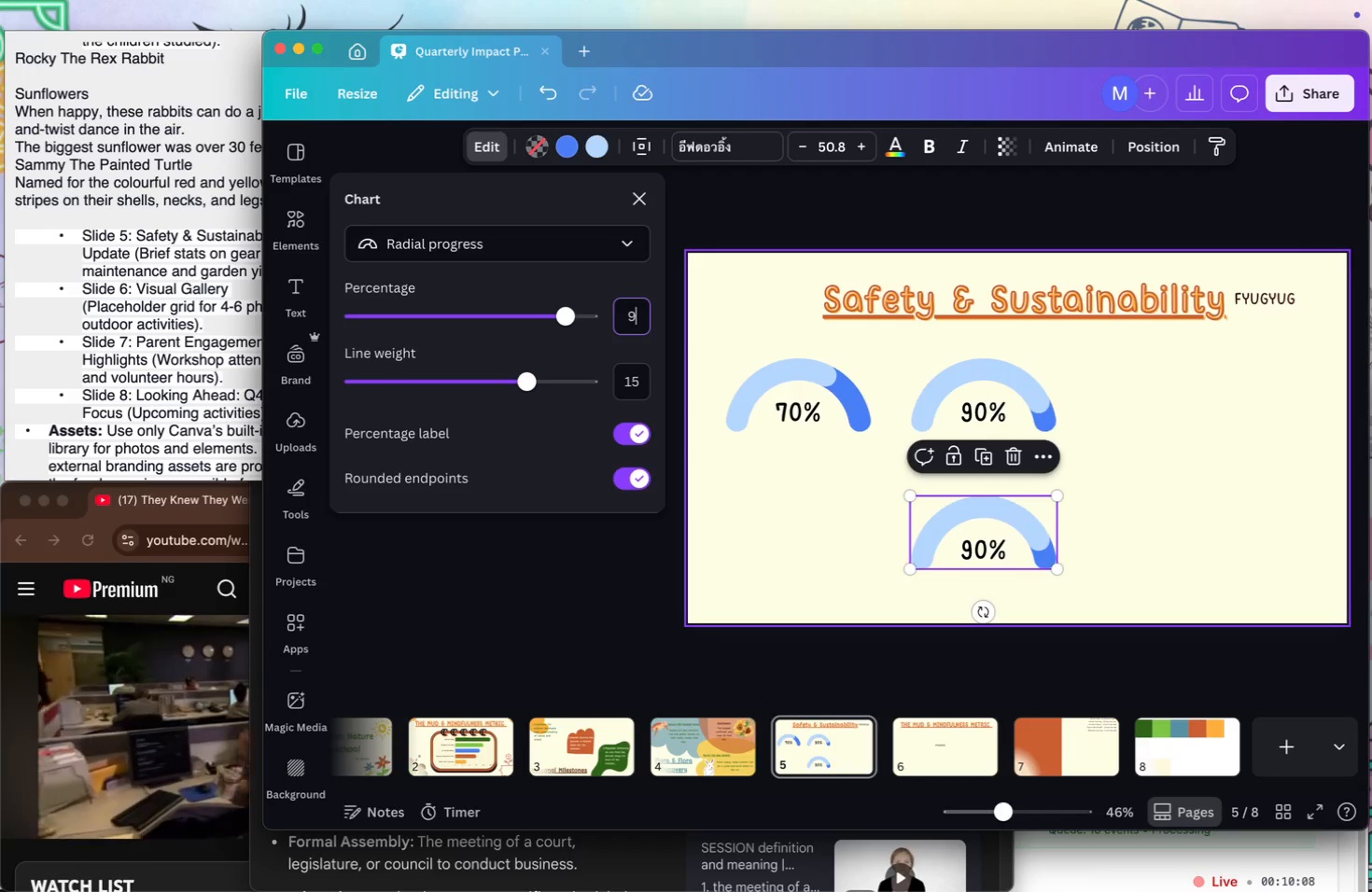 
wait(5.86)
 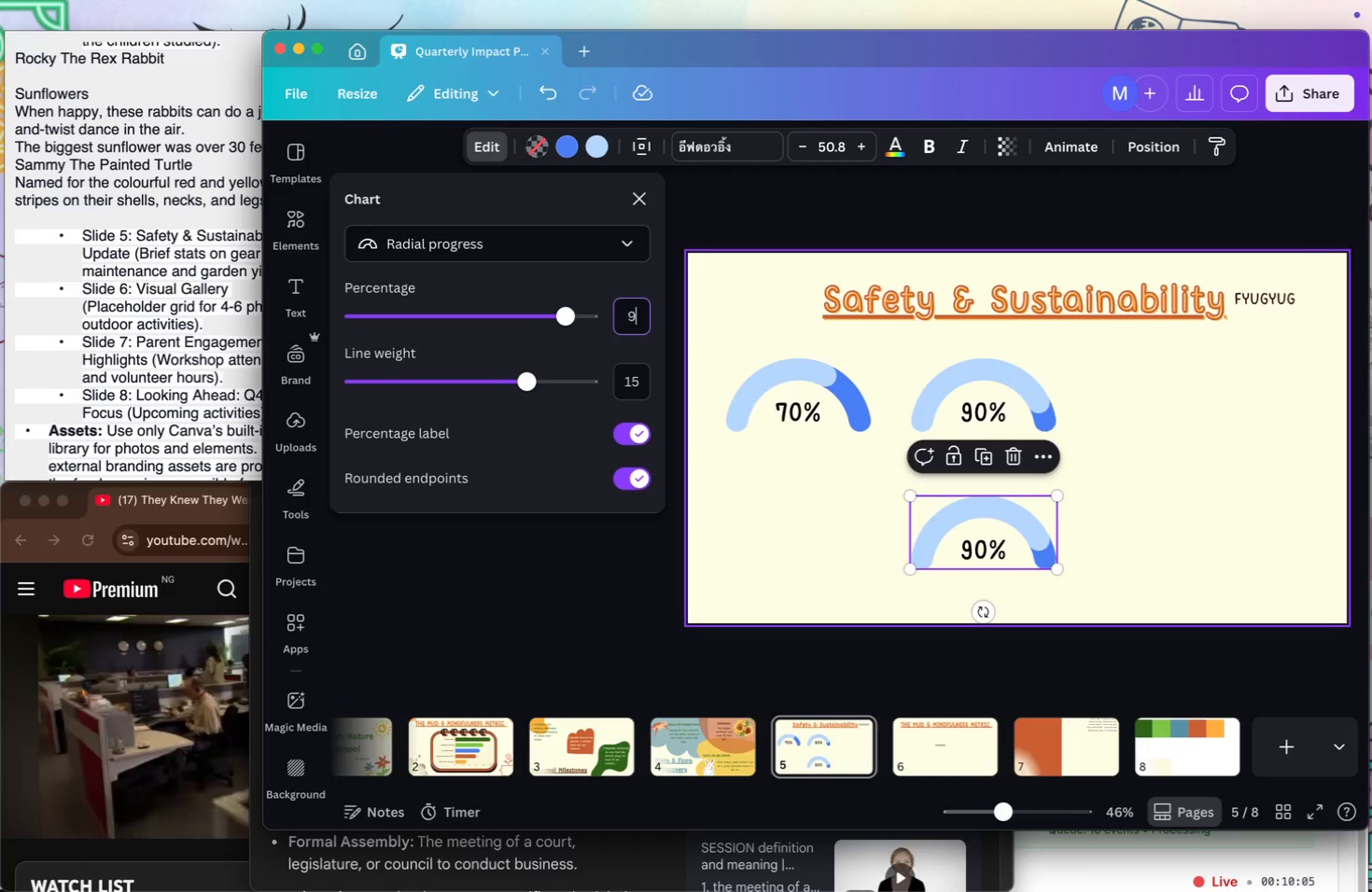 
key(5)
 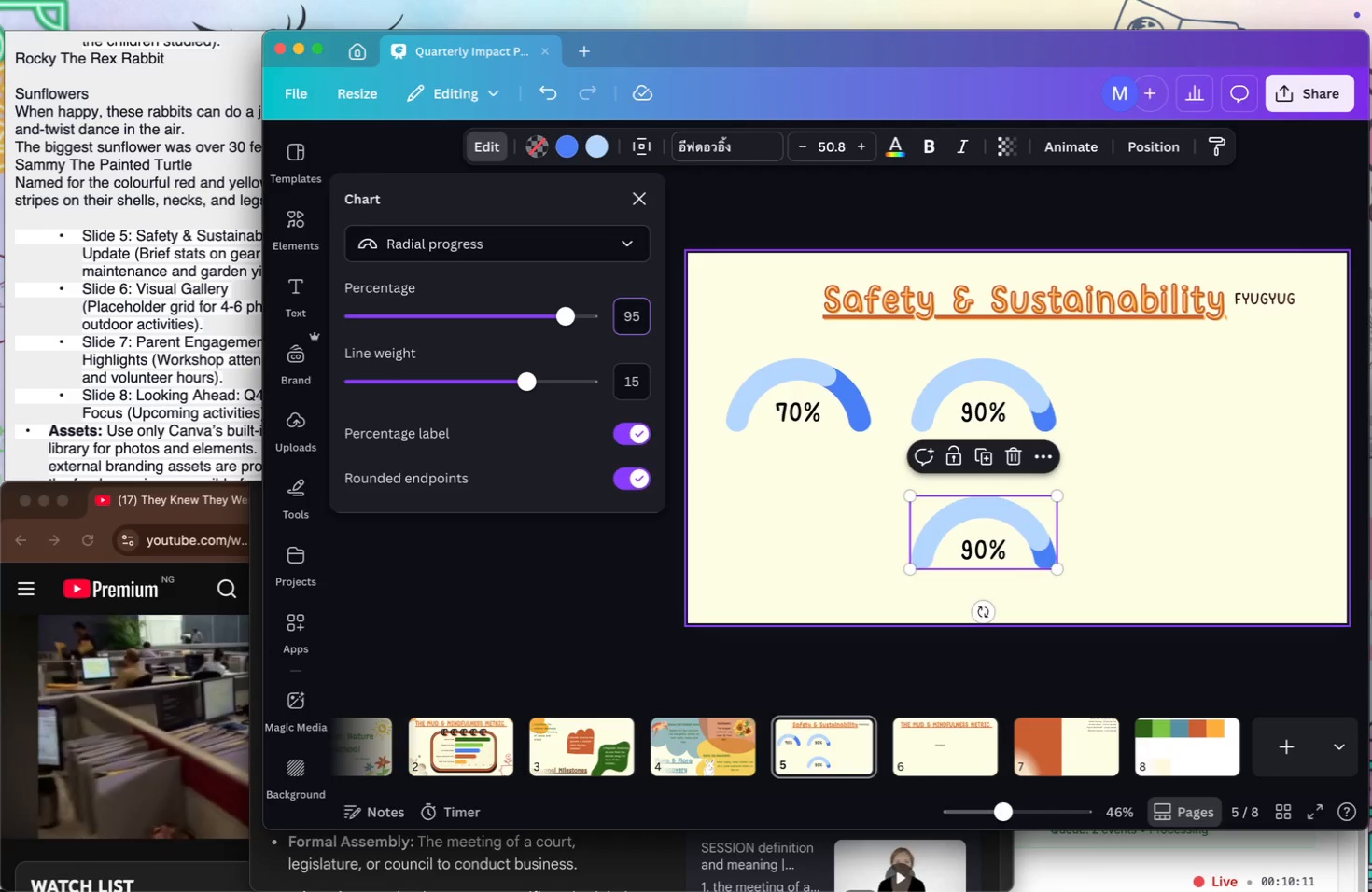 
key(Backspace)
 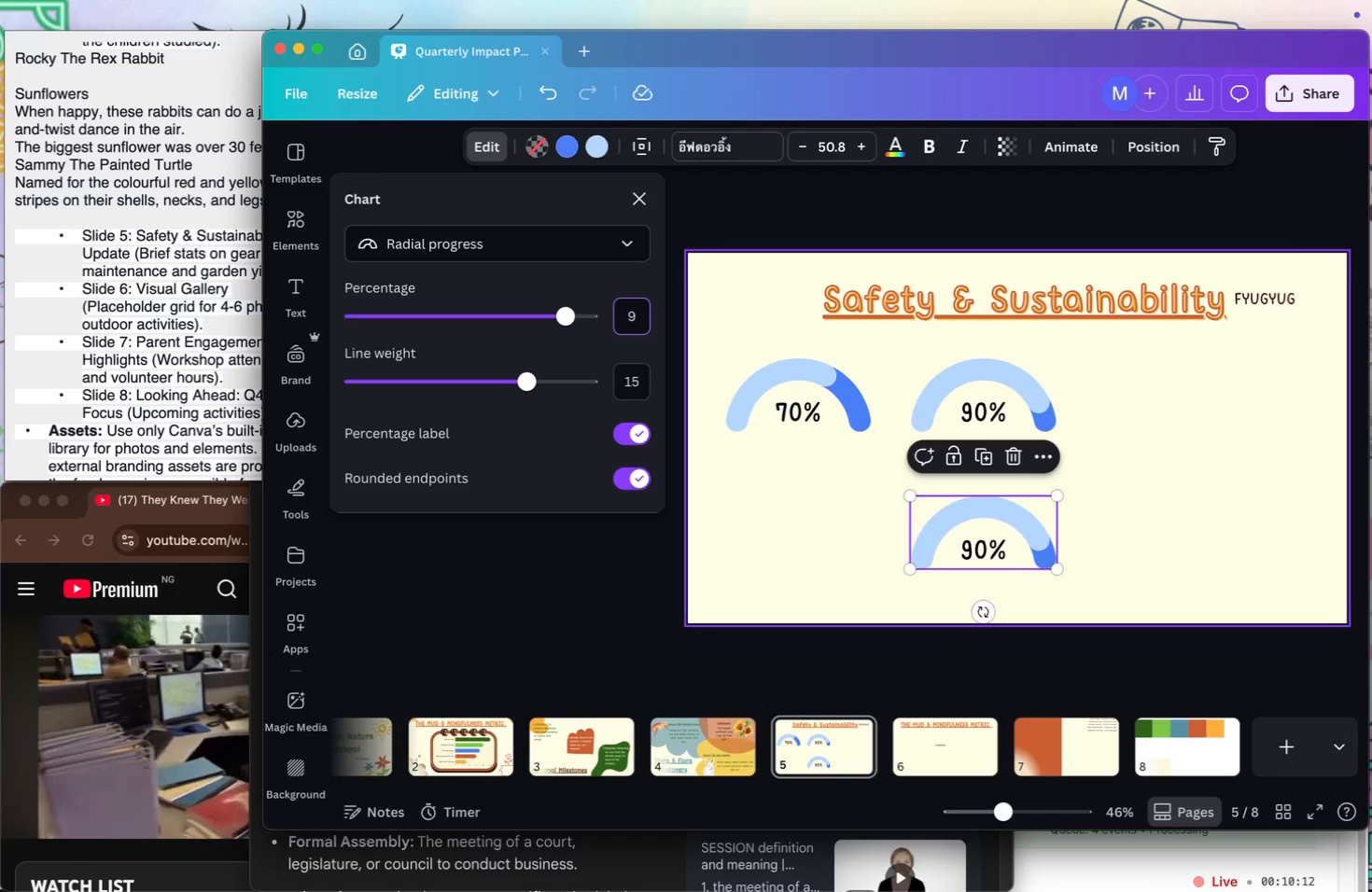 
key(Backspace)
 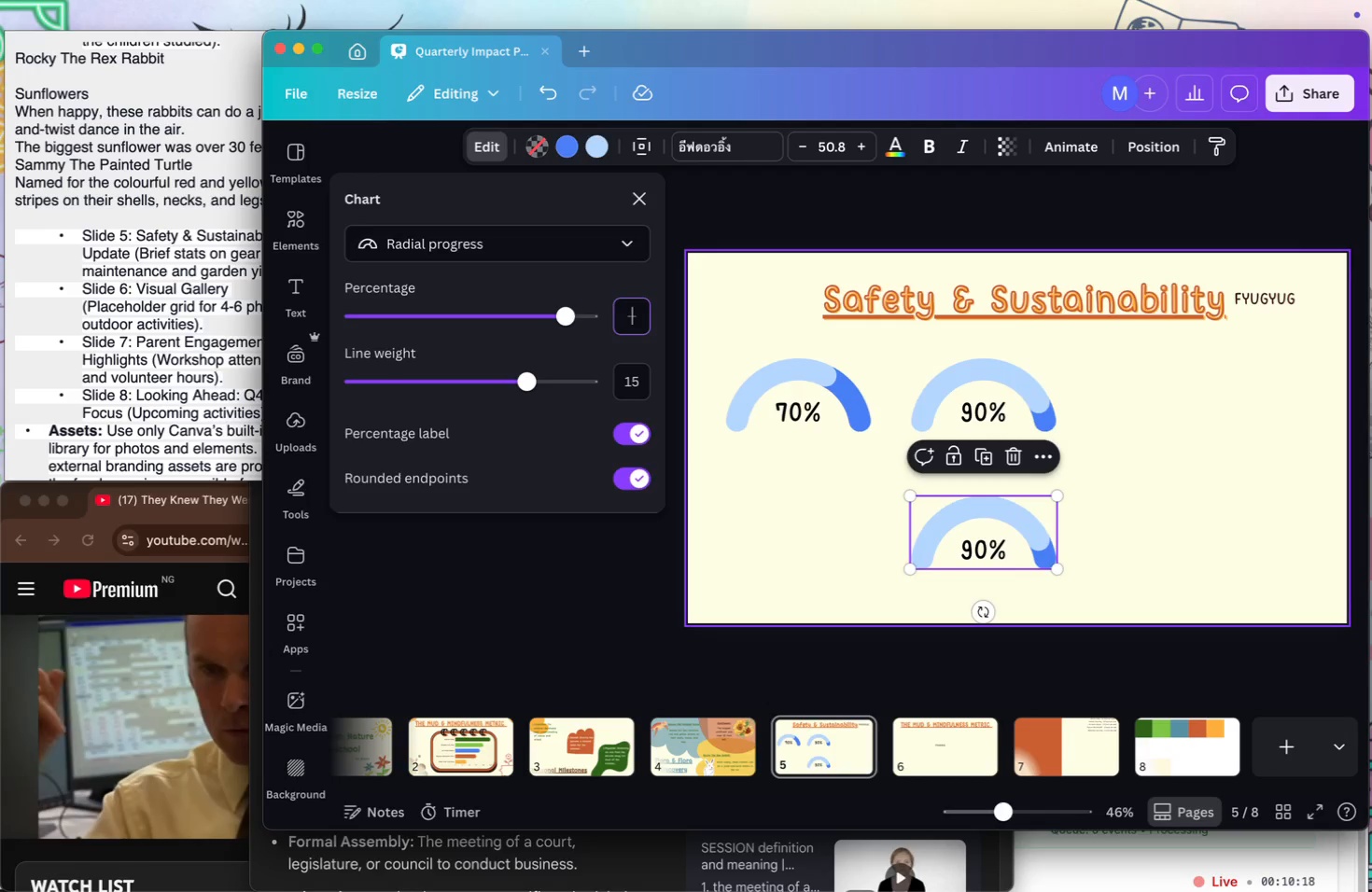 
wait(7.6)
 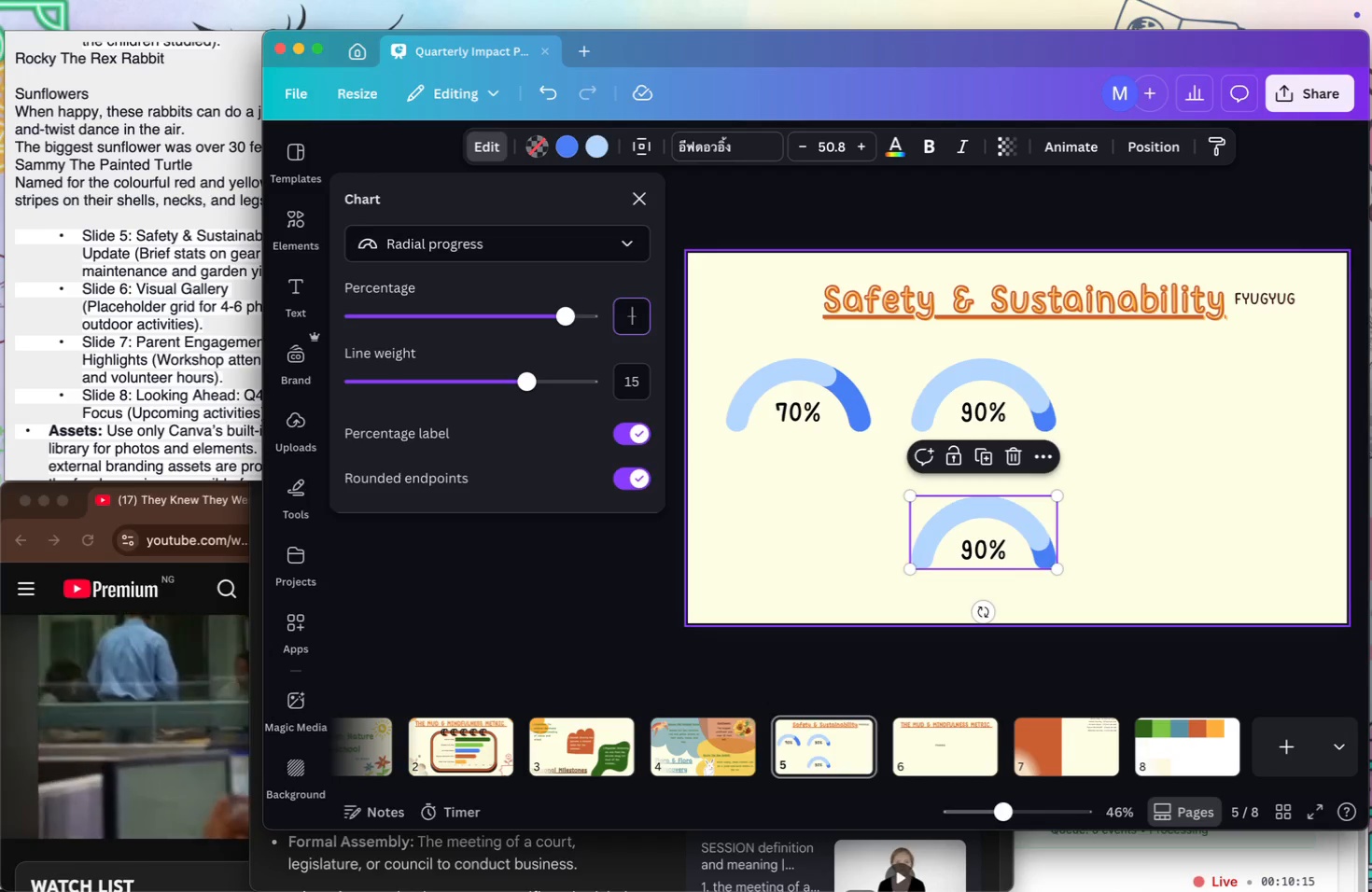 
key(8)
 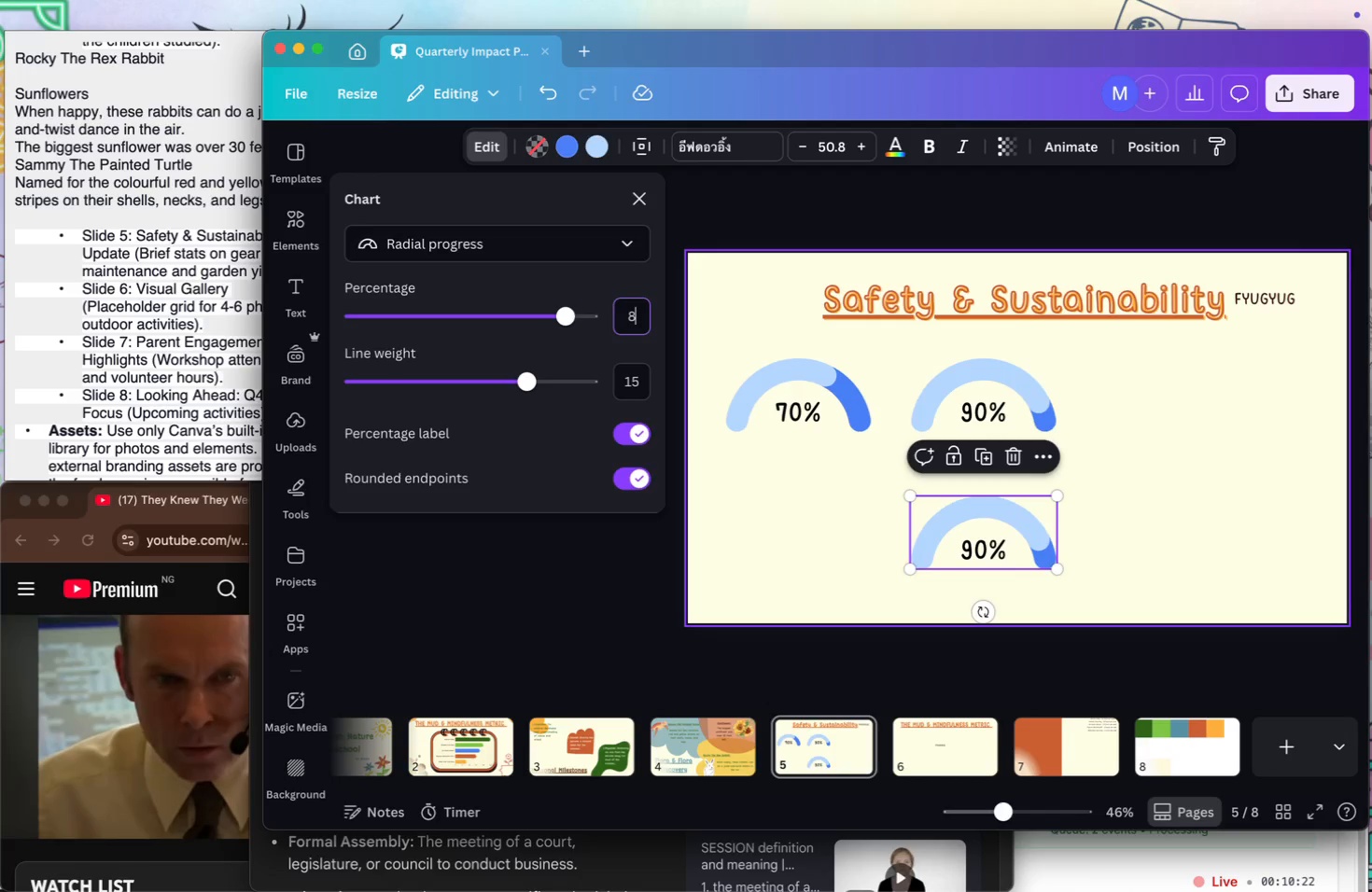 
type(0)
key(Backspace)
key(Backspace)
type(85)
 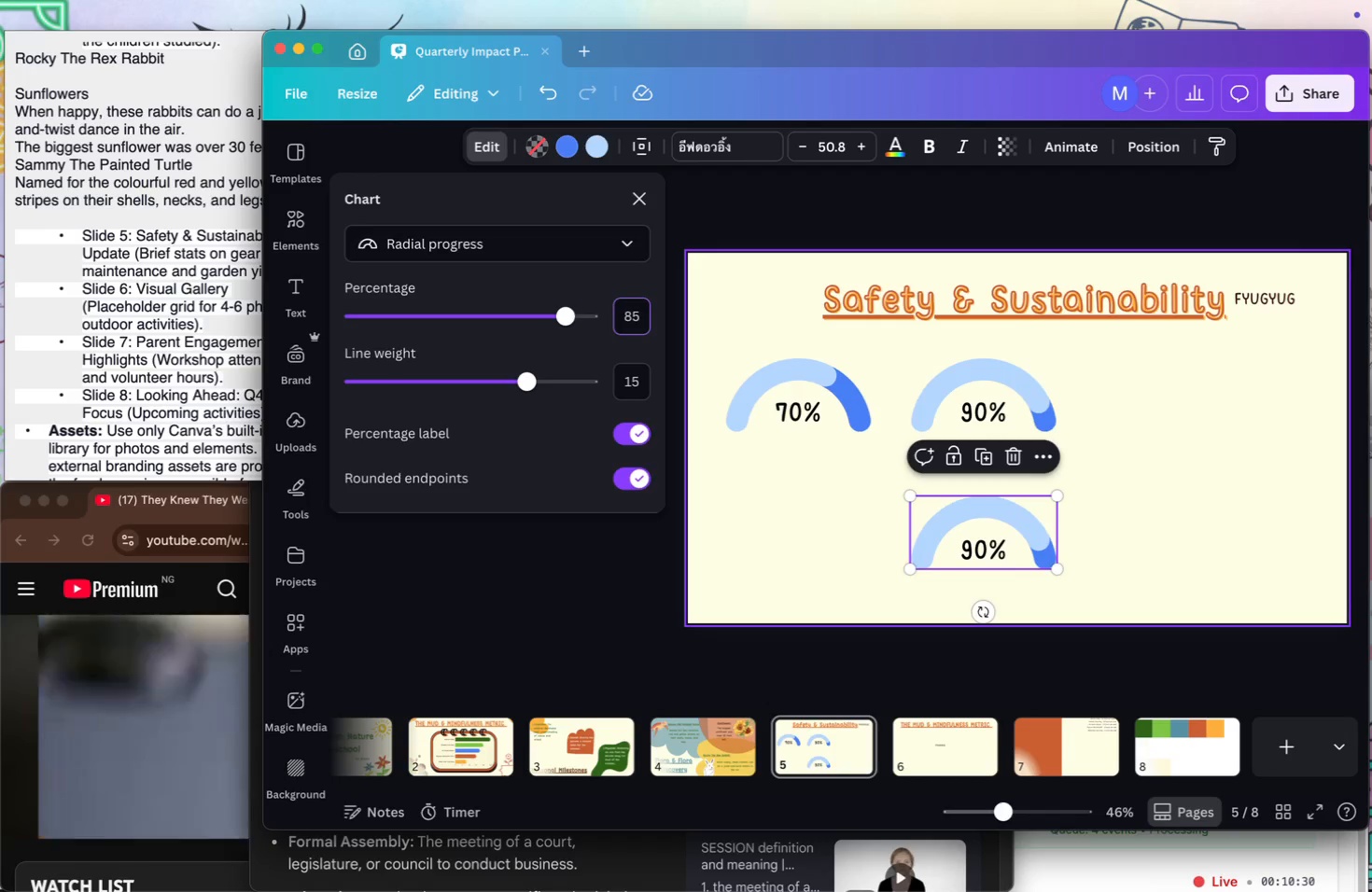 
key(Enter)
 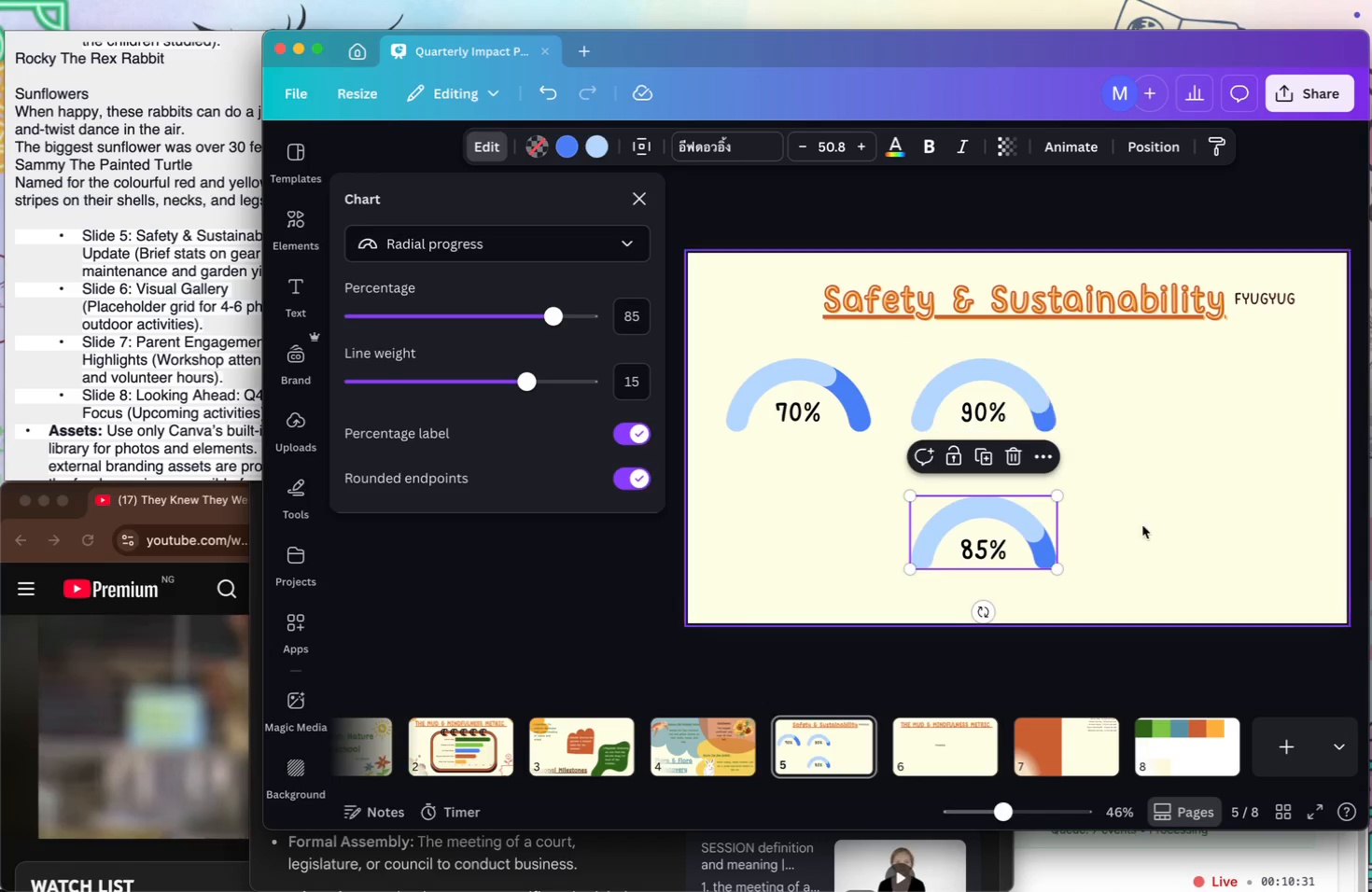 
left_click([926, 592])
 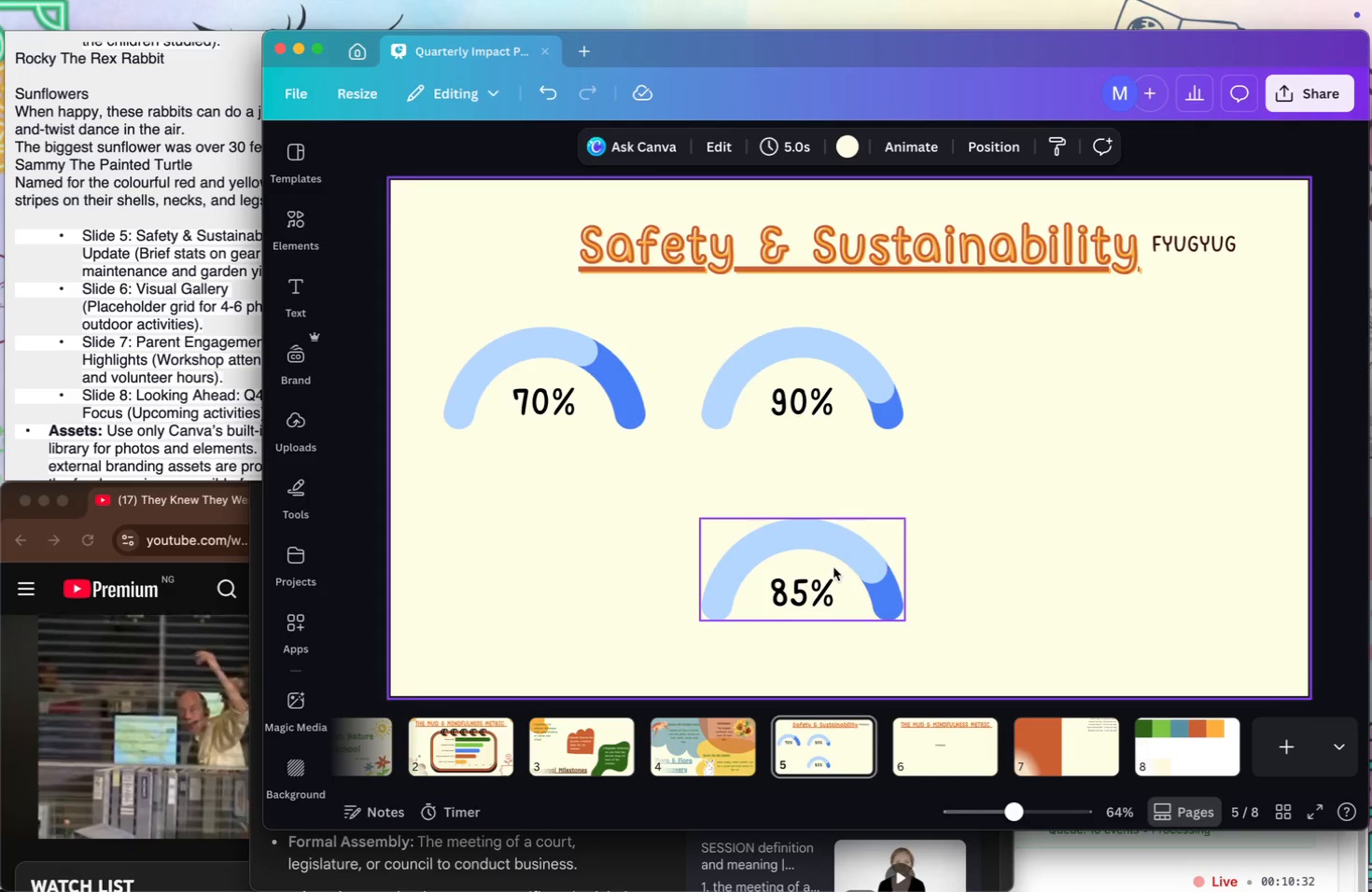 
left_click_drag(start_coordinate=[803, 603], to_coordinate=[1063, 414])
 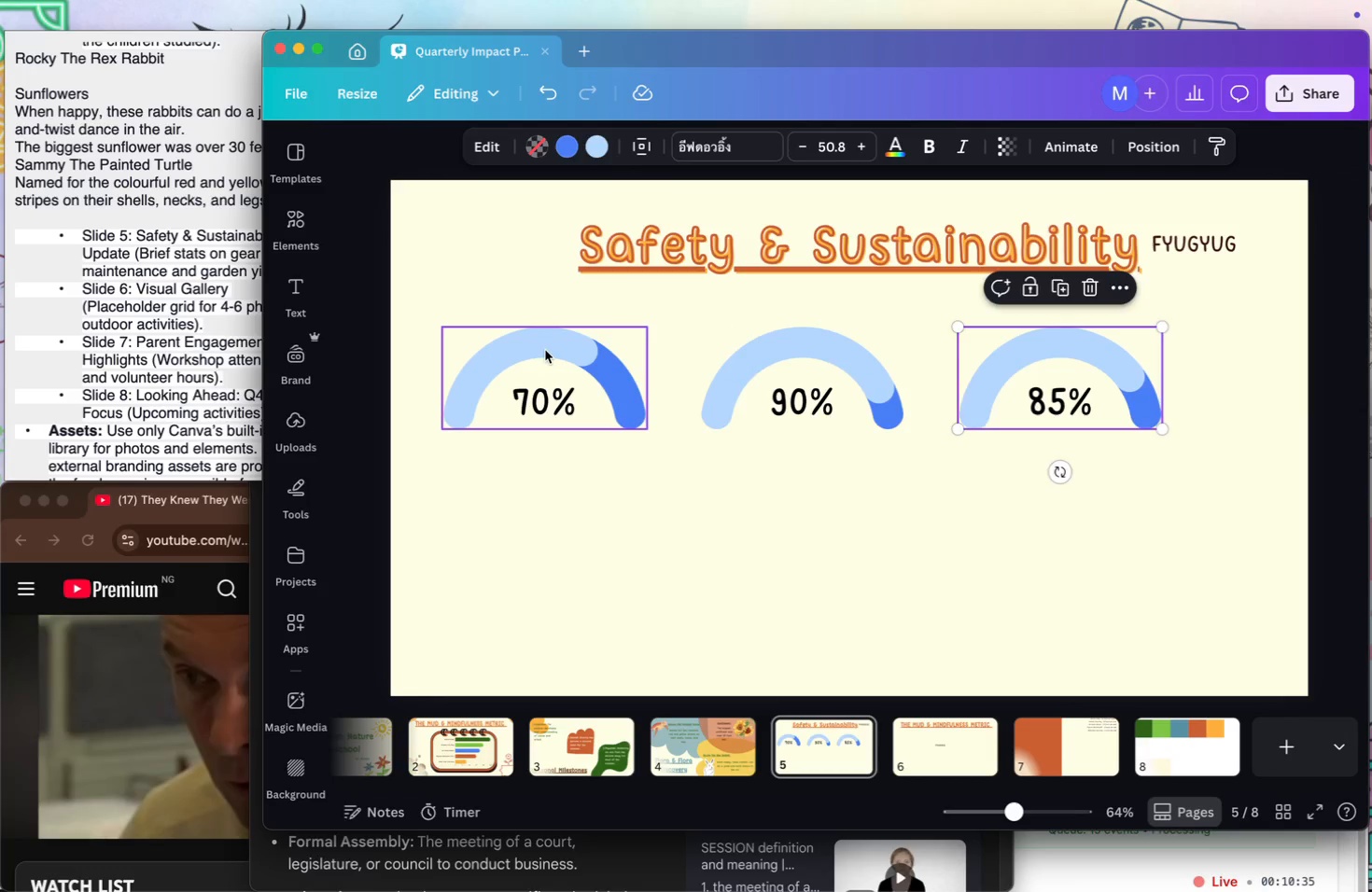 
left_click([545, 350])
 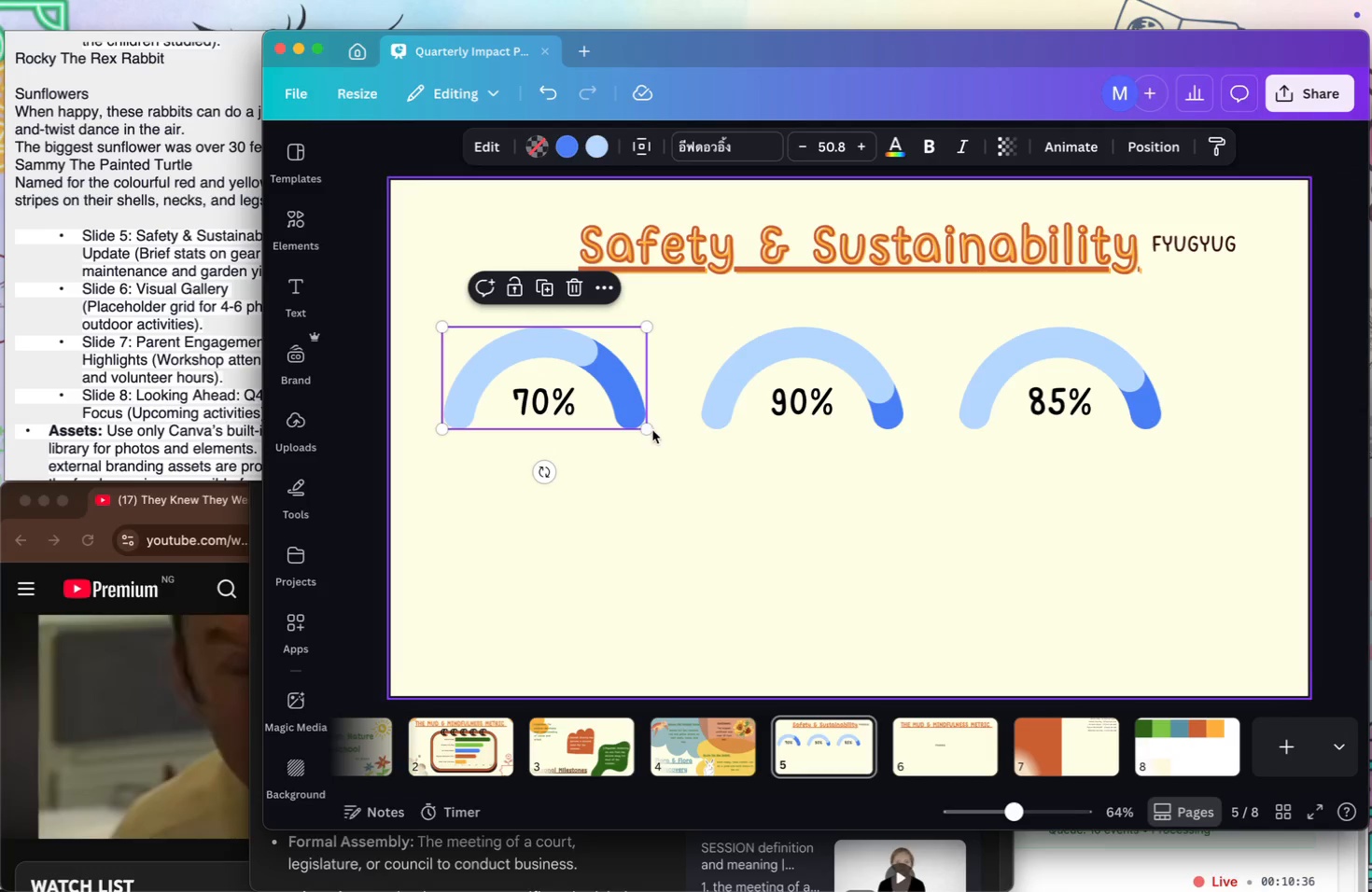 
left_click_drag(start_coordinate=[650, 428], to_coordinate=[585, 407])
 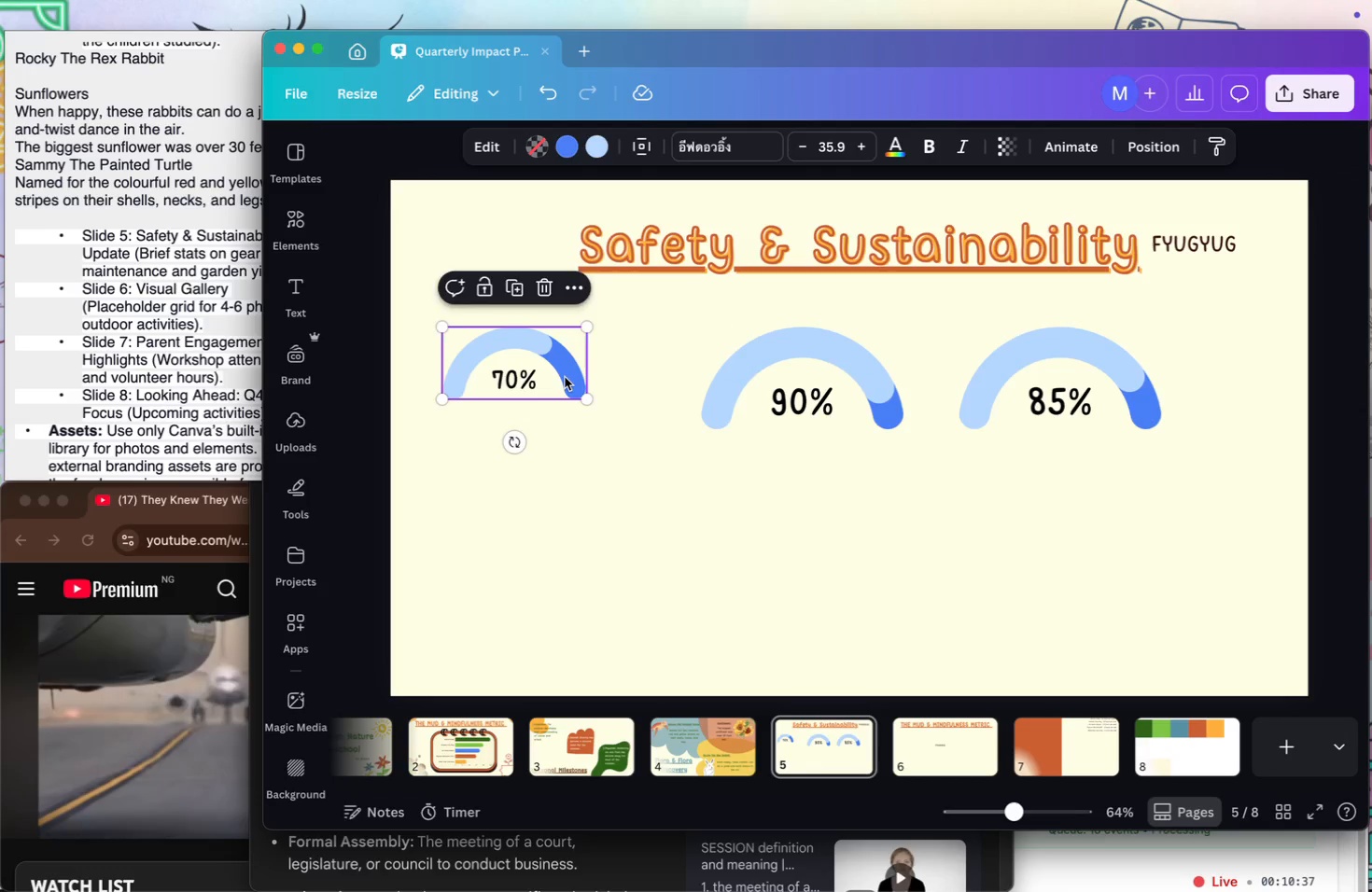 
left_click_drag(start_coordinate=[565, 377], to_coordinate=[545, 403])
 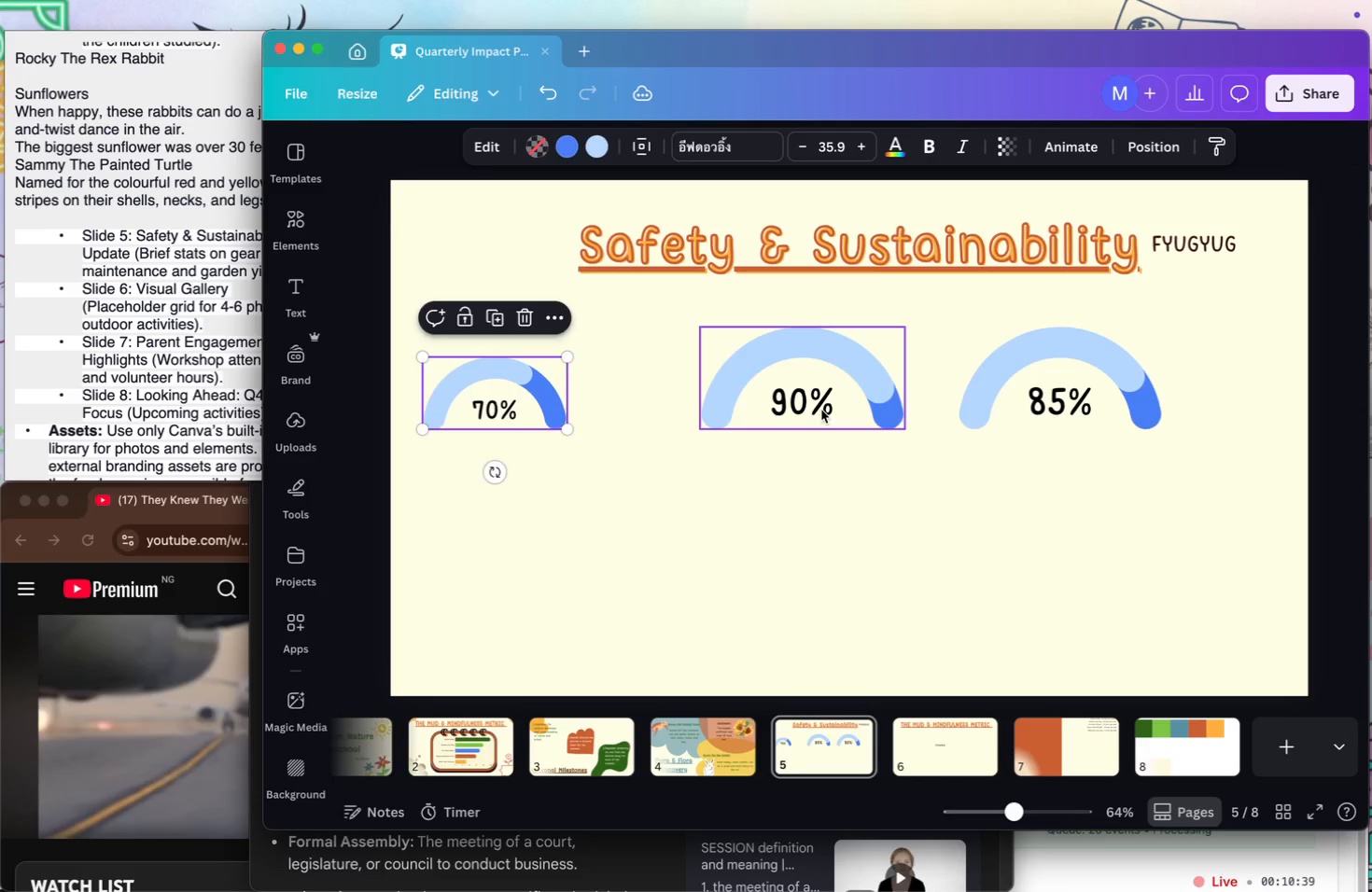 
left_click_drag(start_coordinate=[847, 371], to_coordinate=[782, 382])
 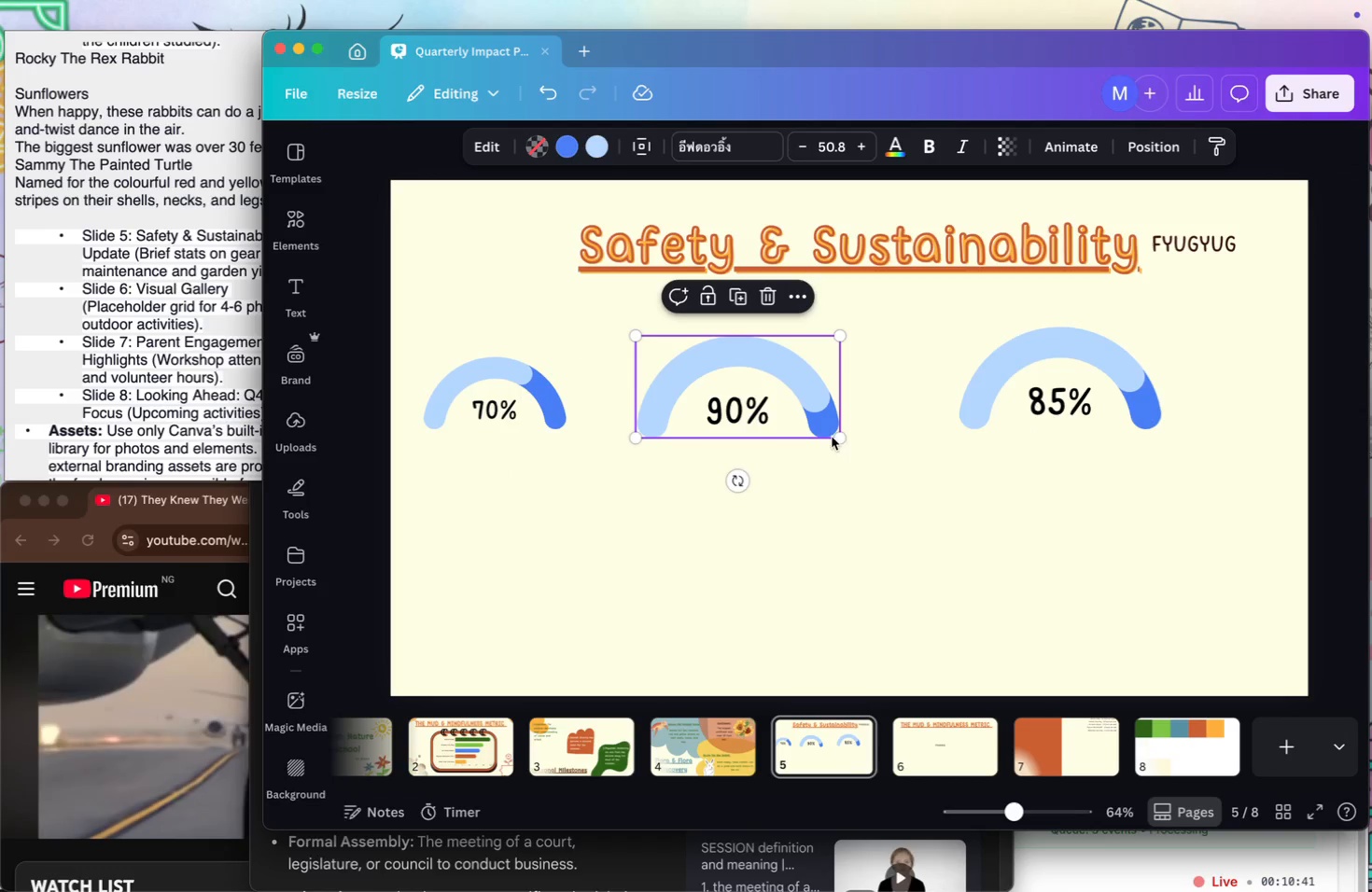 
left_click_drag(start_coordinate=[836, 437], to_coordinate=[798, 411])
 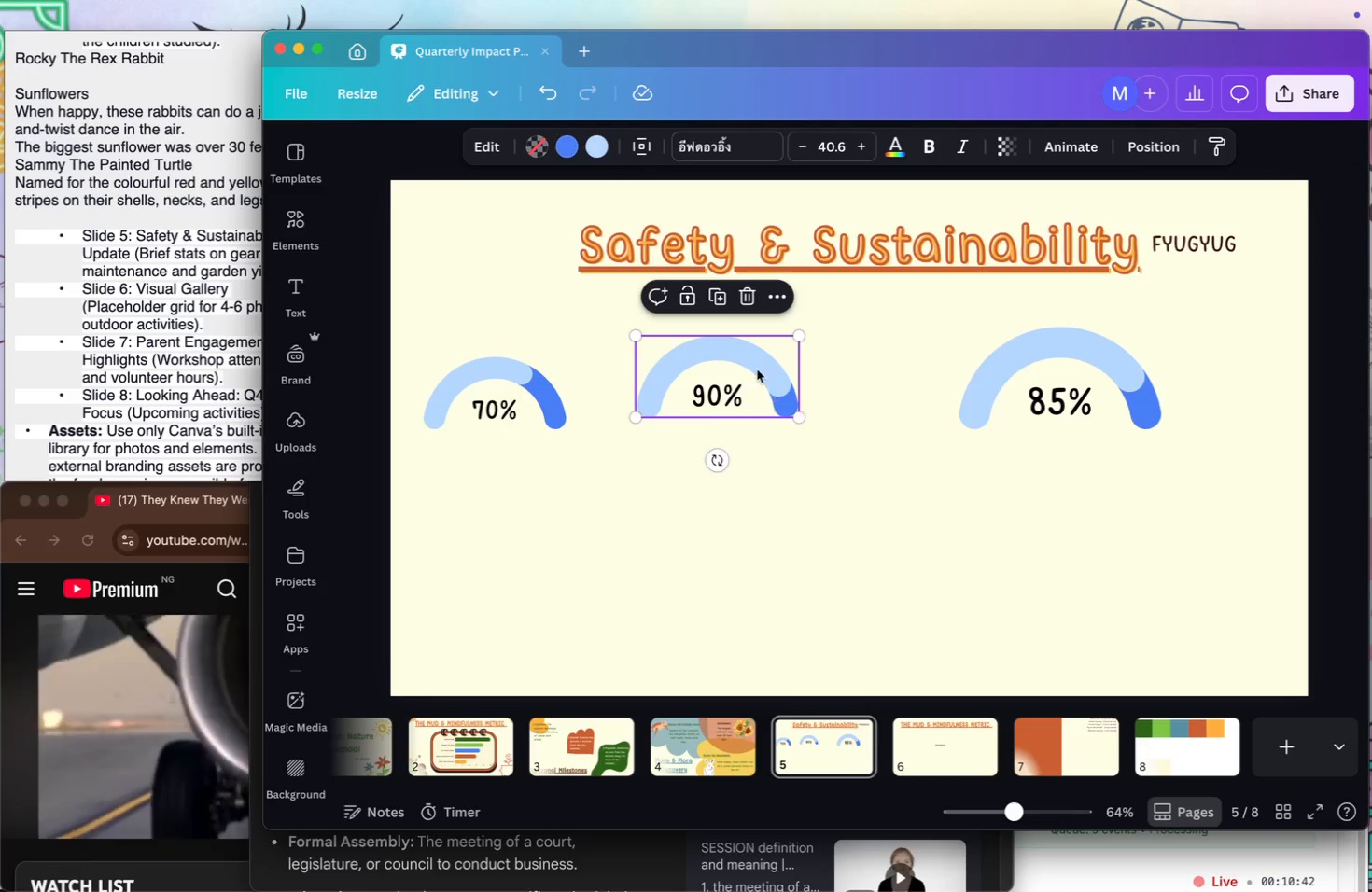 
left_click_drag(start_coordinate=[753, 366], to_coordinate=[752, 388])
 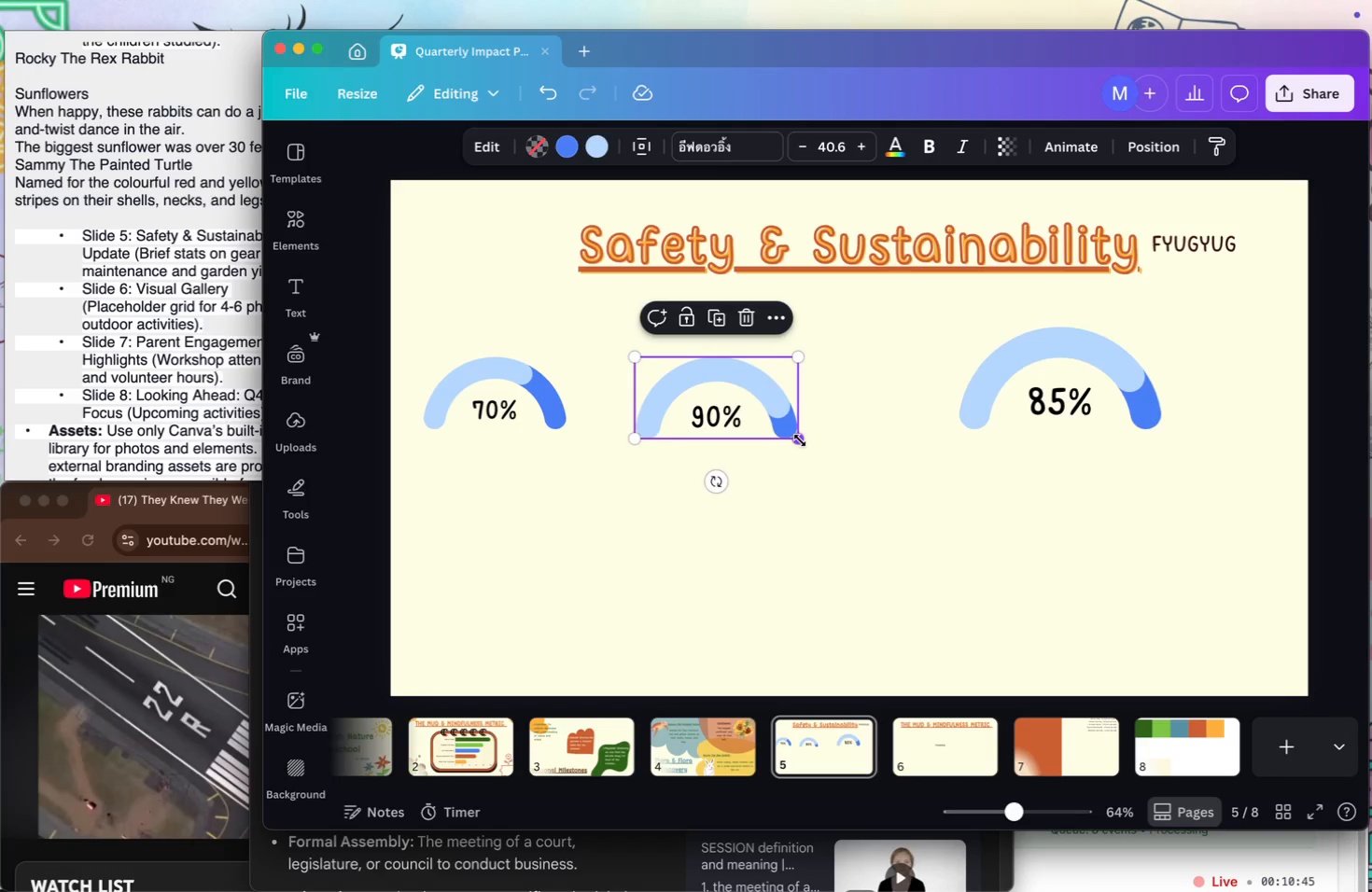 
left_click_drag(start_coordinate=[800, 440], to_coordinate=[785, 426])
 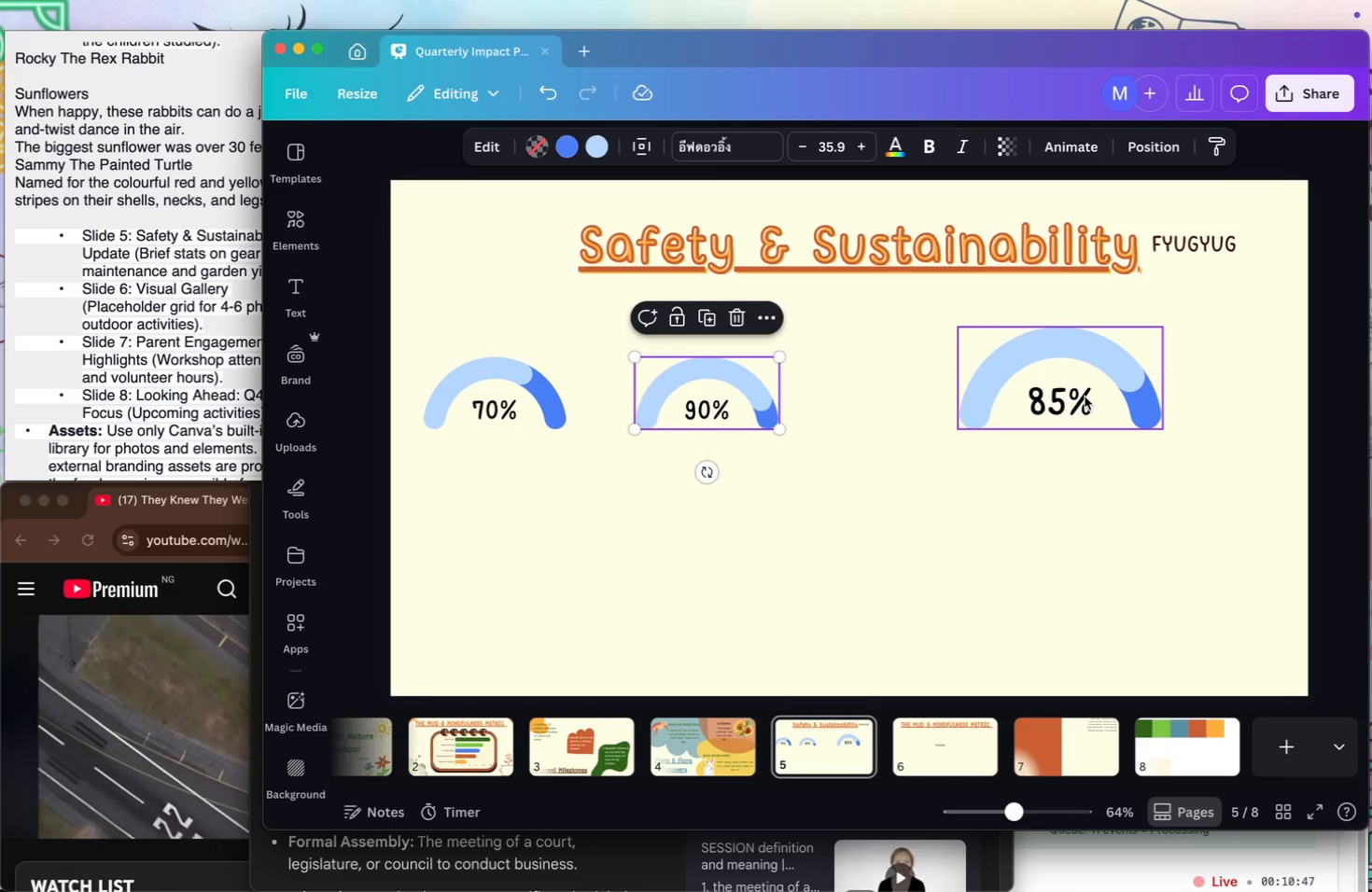 
left_click_drag(start_coordinate=[1085, 397], to_coordinate=[990, 407])
 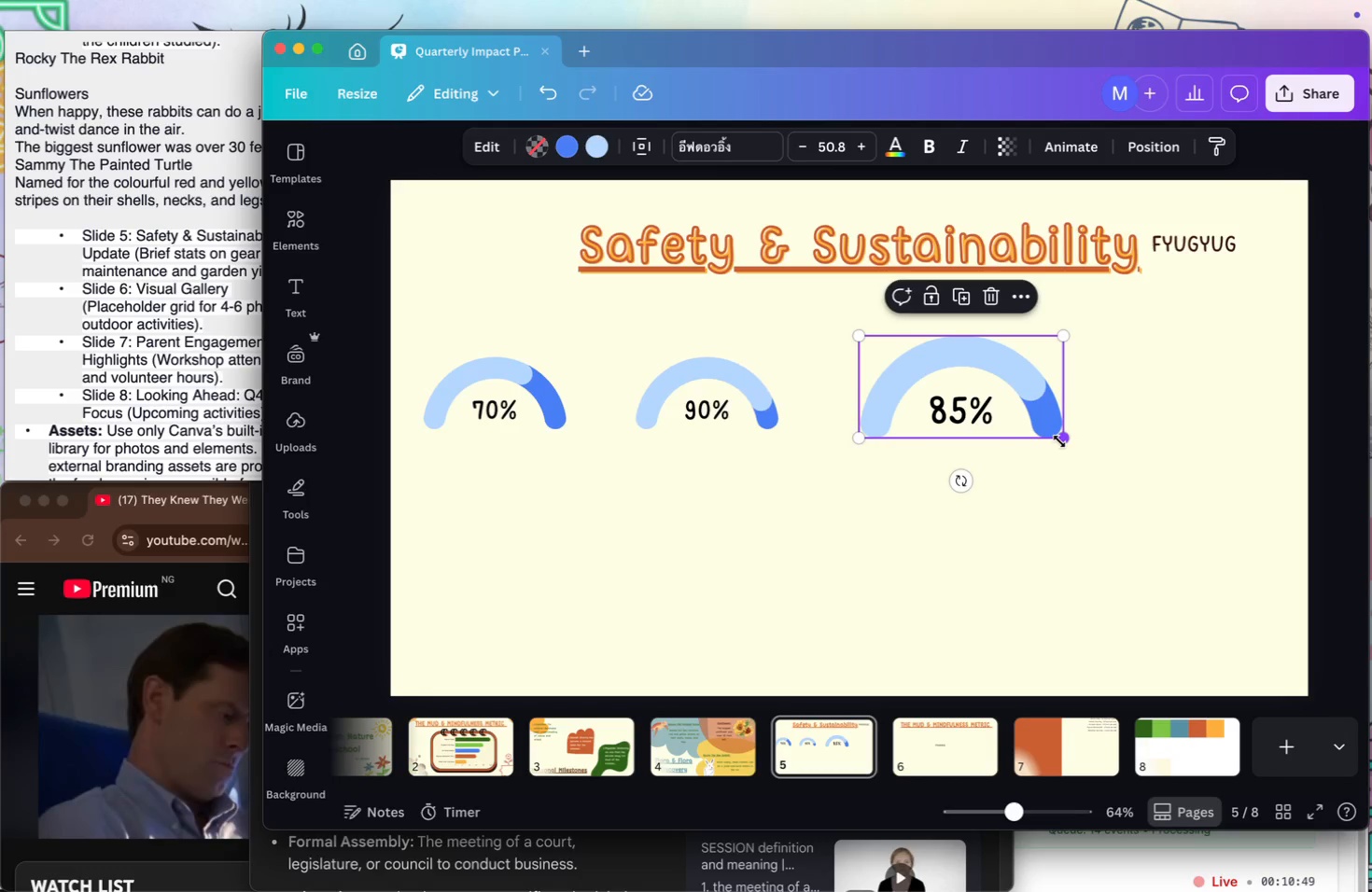 
left_click_drag(start_coordinate=[1059, 441], to_coordinate=[1007, 419])
 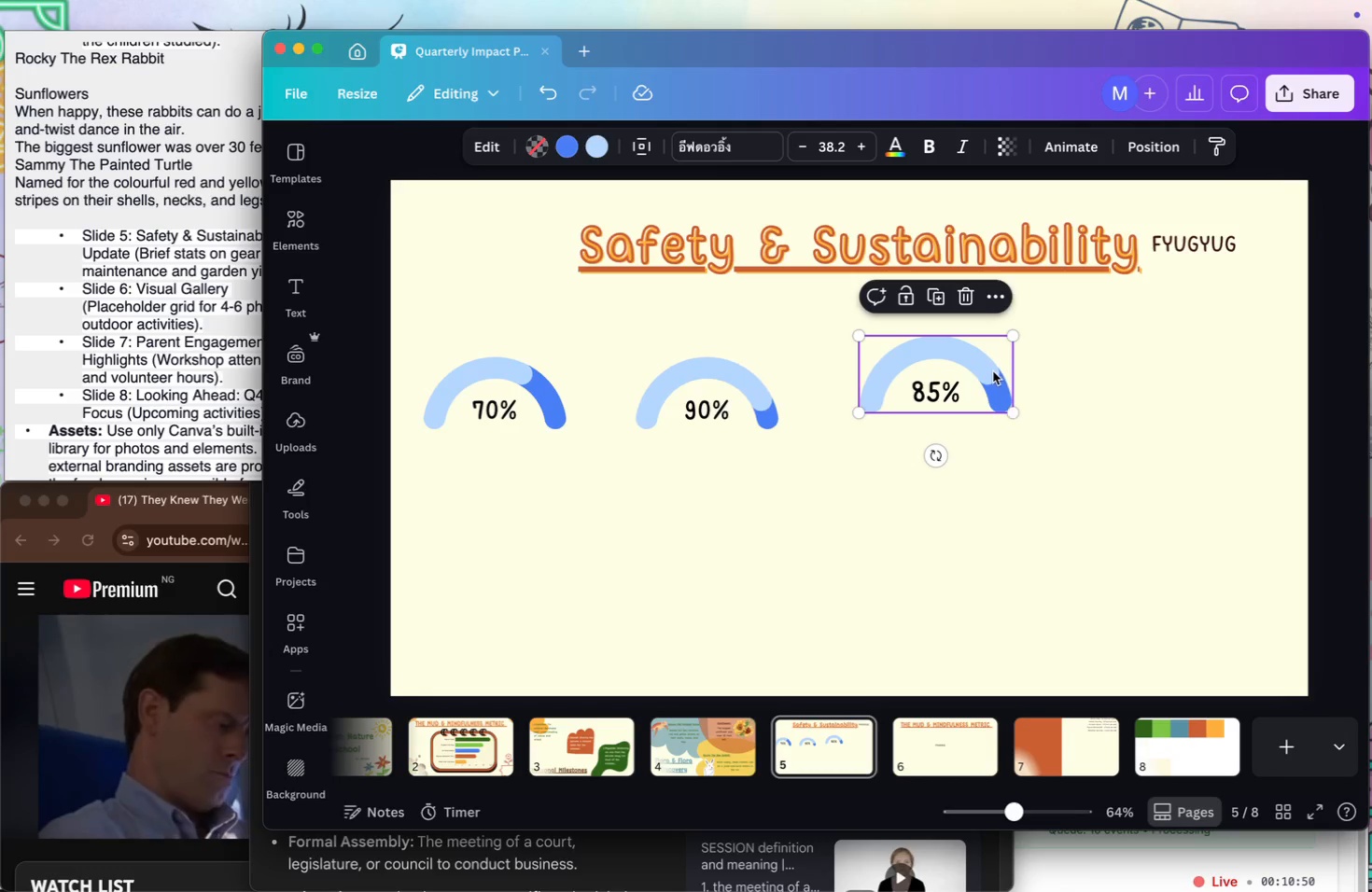 
left_click_drag(start_coordinate=[993, 371], to_coordinate=[989, 386])
 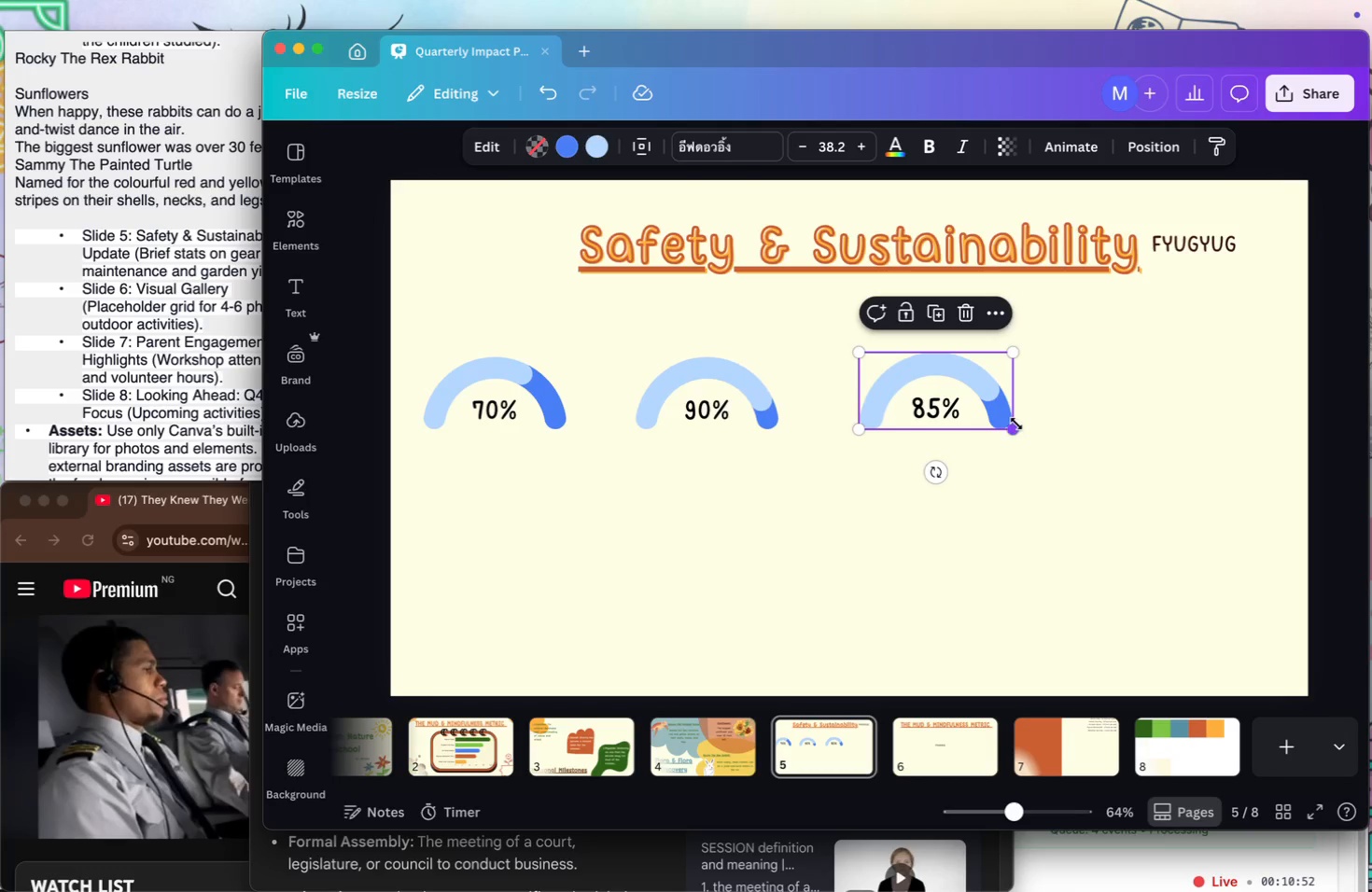 
left_click_drag(start_coordinate=[1015, 424], to_coordinate=[988, 406])
 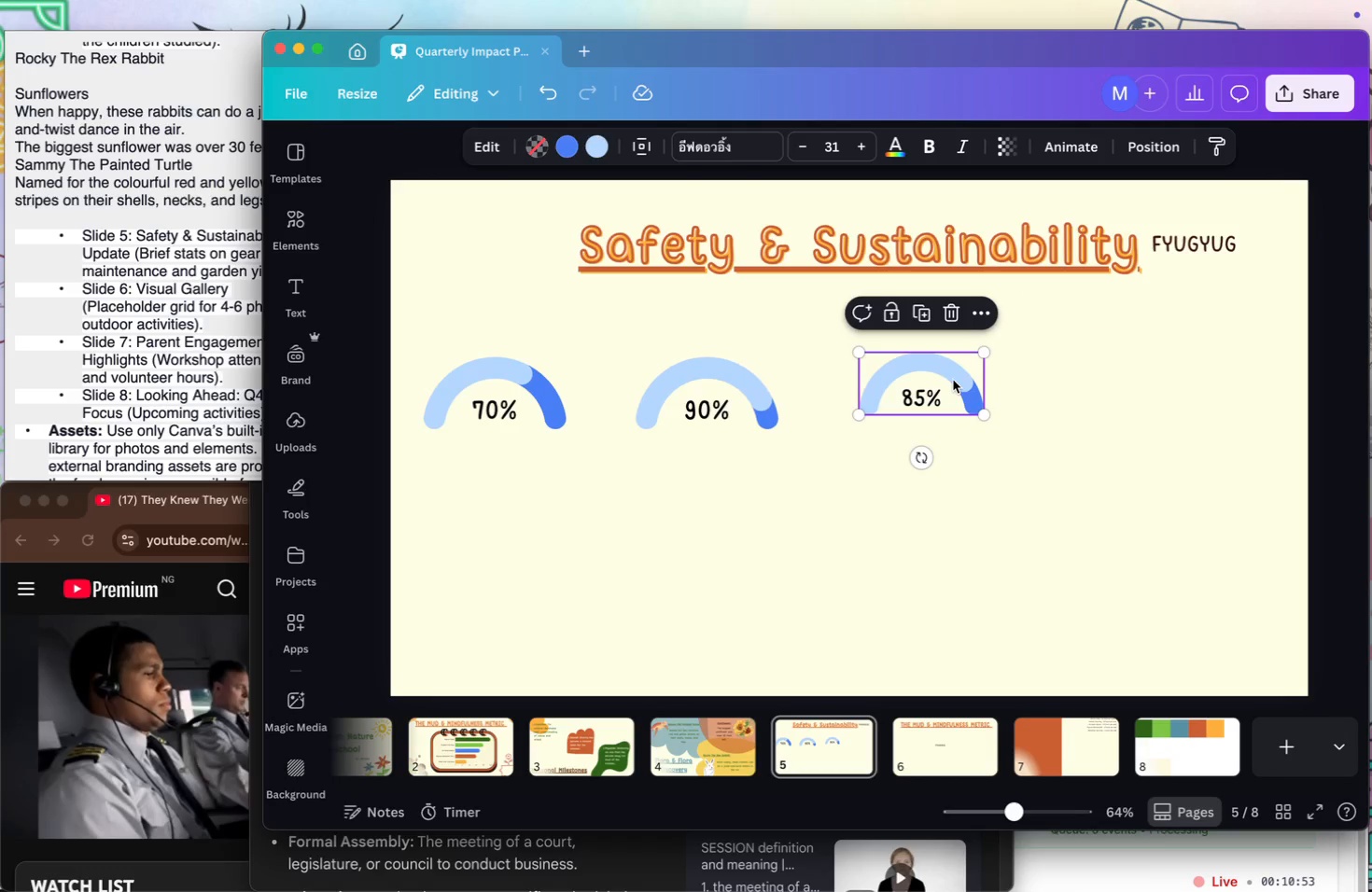 
left_click_drag(start_coordinate=[953, 380], to_coordinate=[953, 390])
 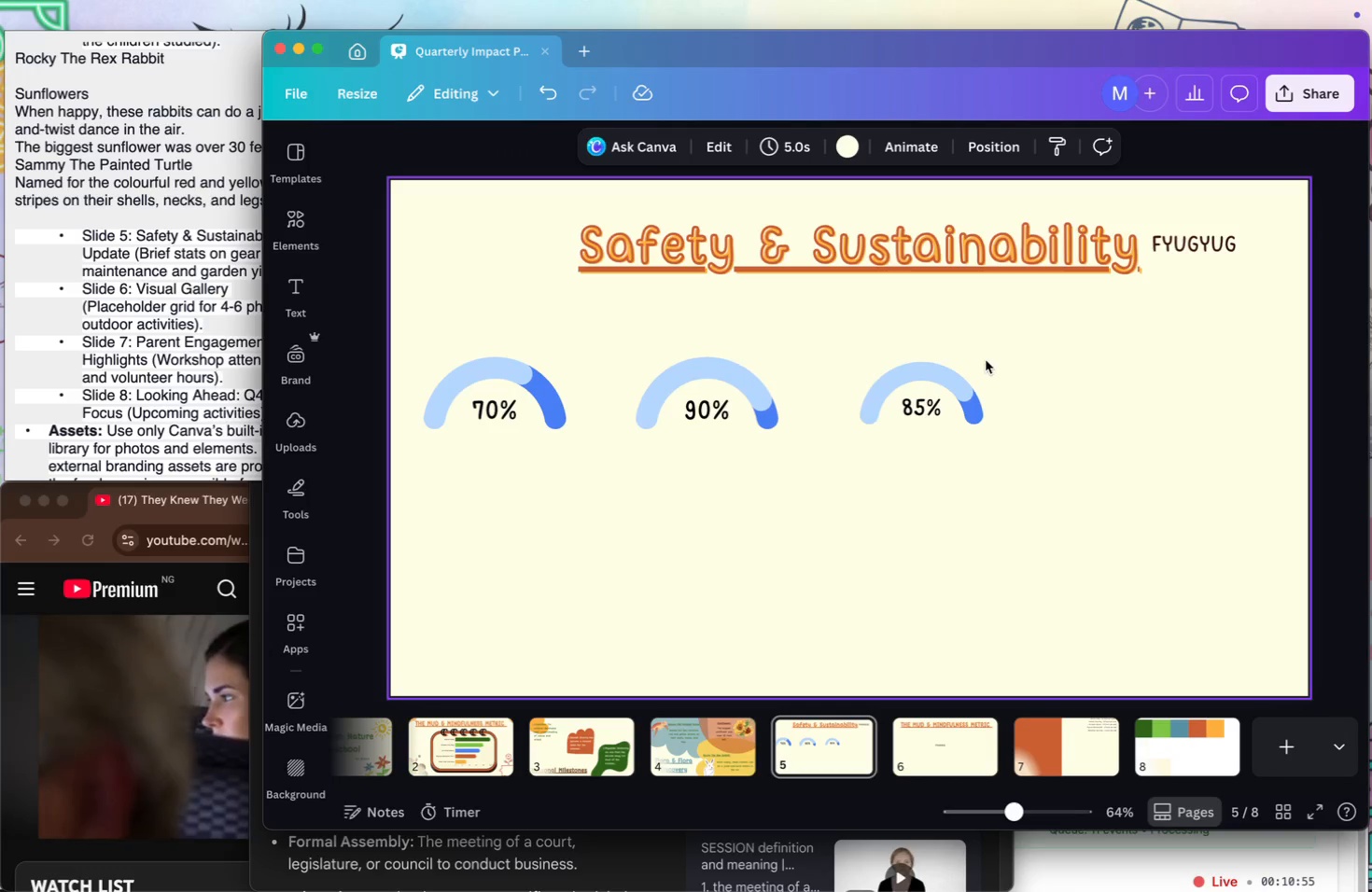 
left_click_drag(start_coordinate=[952, 396], to_coordinate=[959, 400])
 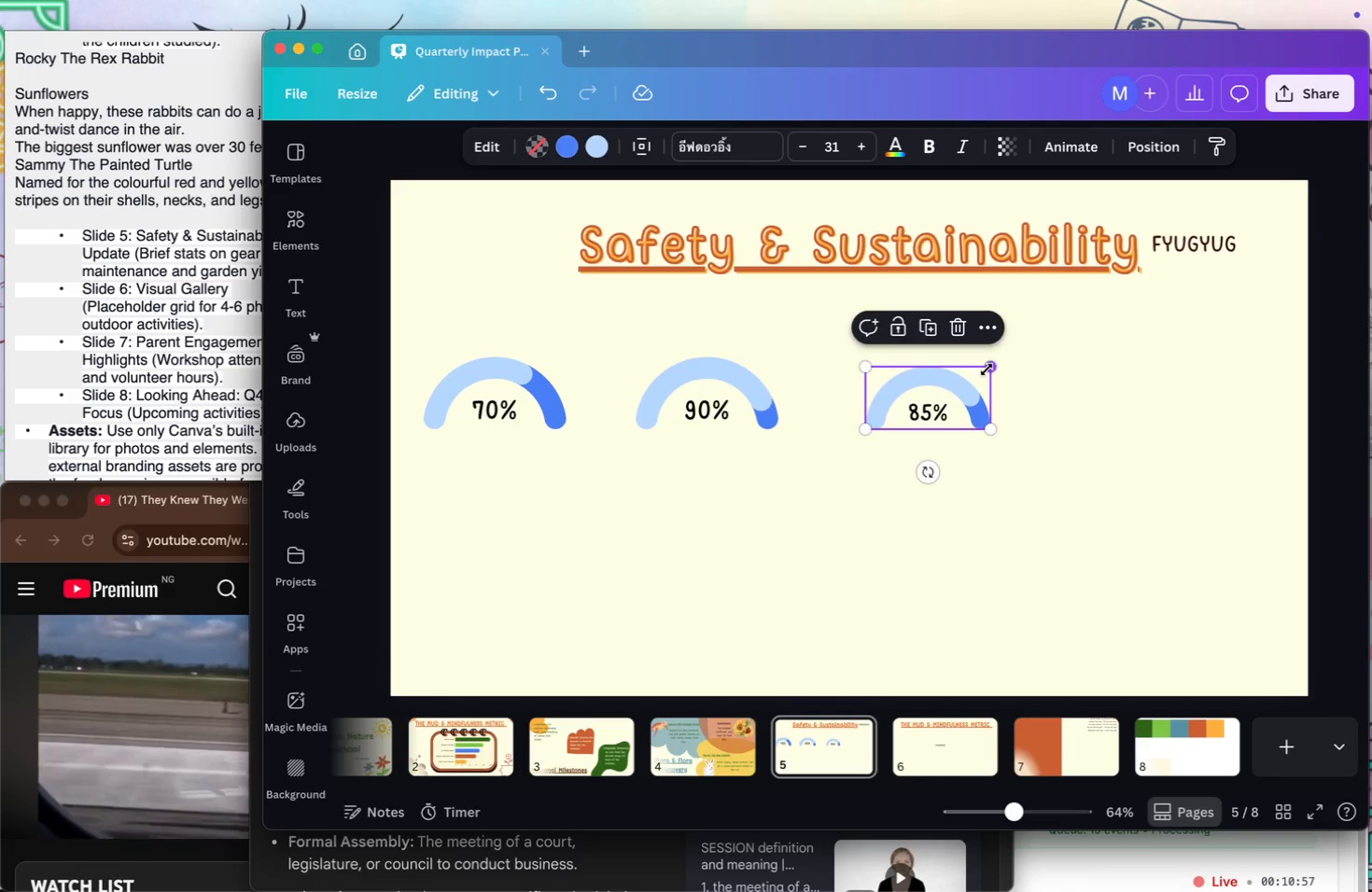 
left_click_drag(start_coordinate=[987, 369], to_coordinate=[1003, 355])
 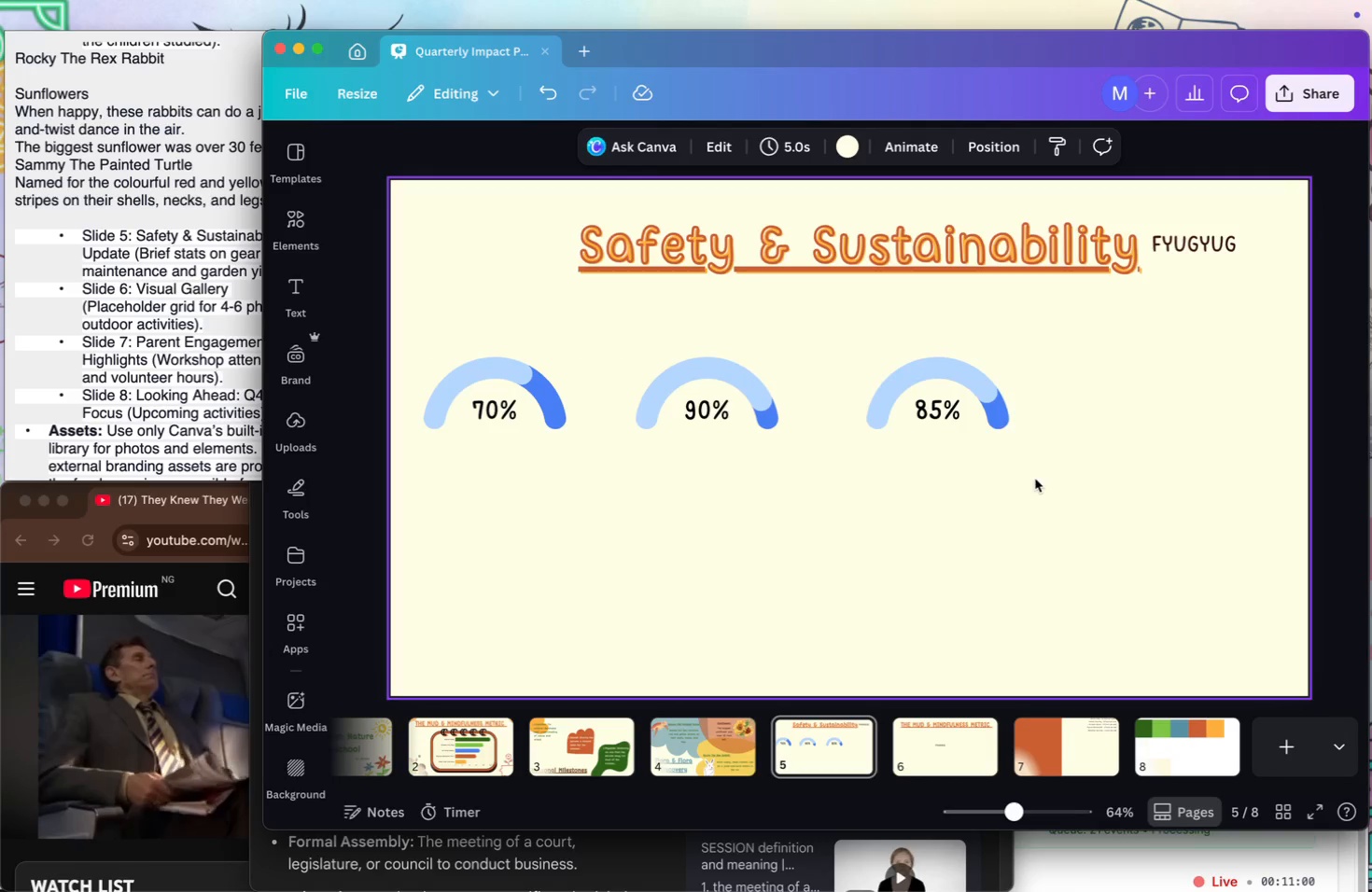 
double_click([933, 378])
 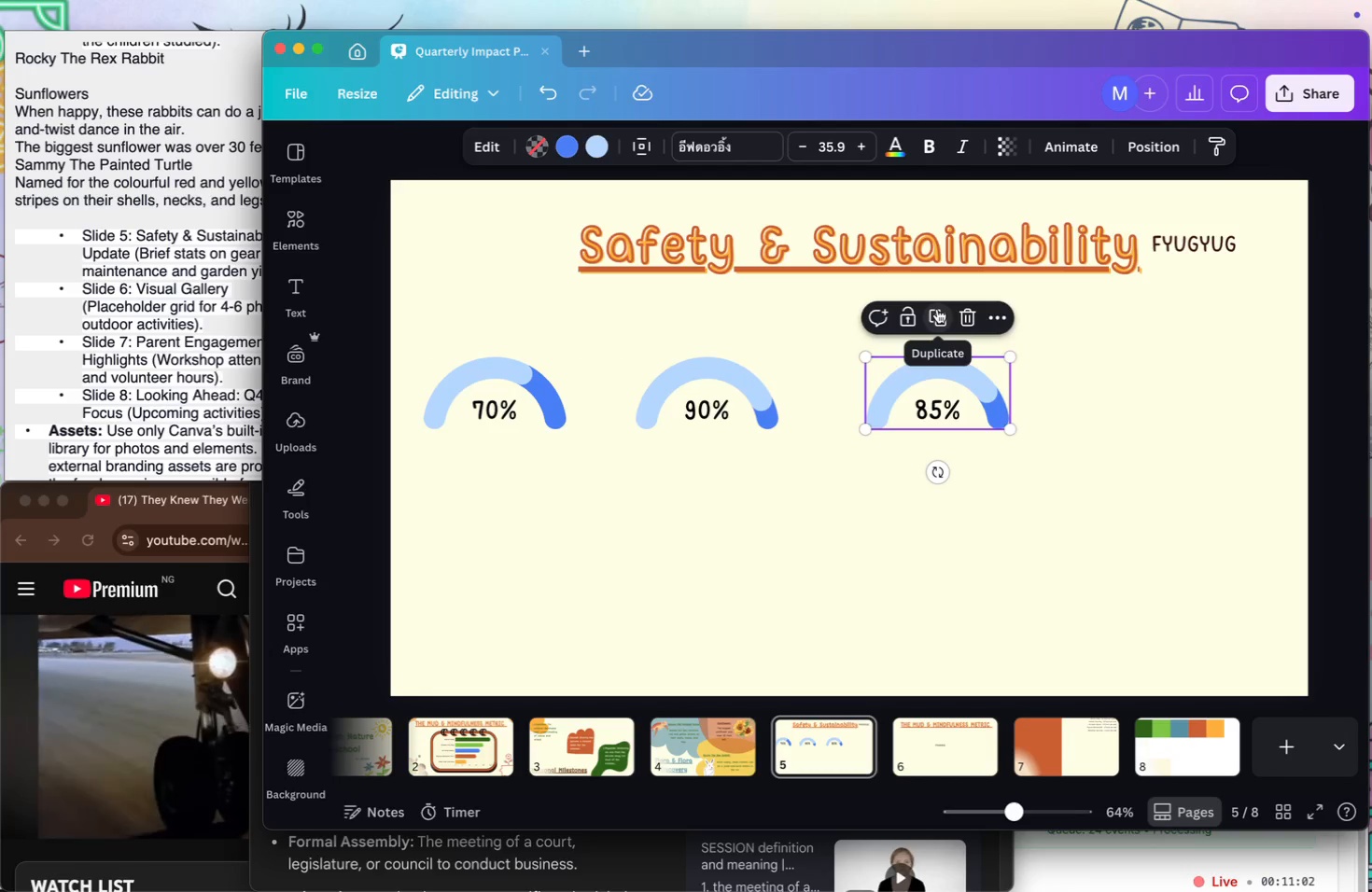 
left_click([937, 309])
 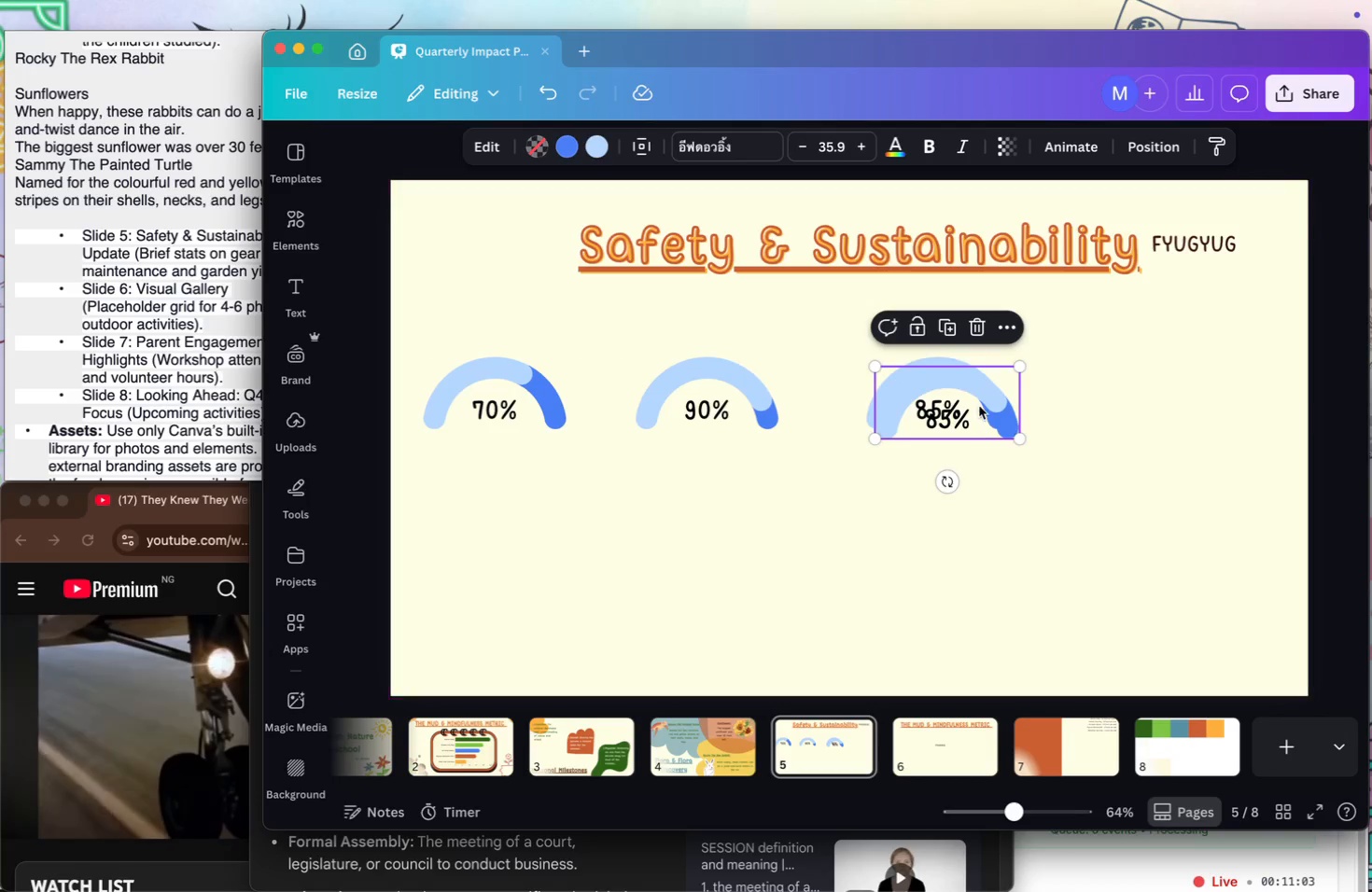 
left_click_drag(start_coordinate=[972, 419], to_coordinate=[1193, 415])
 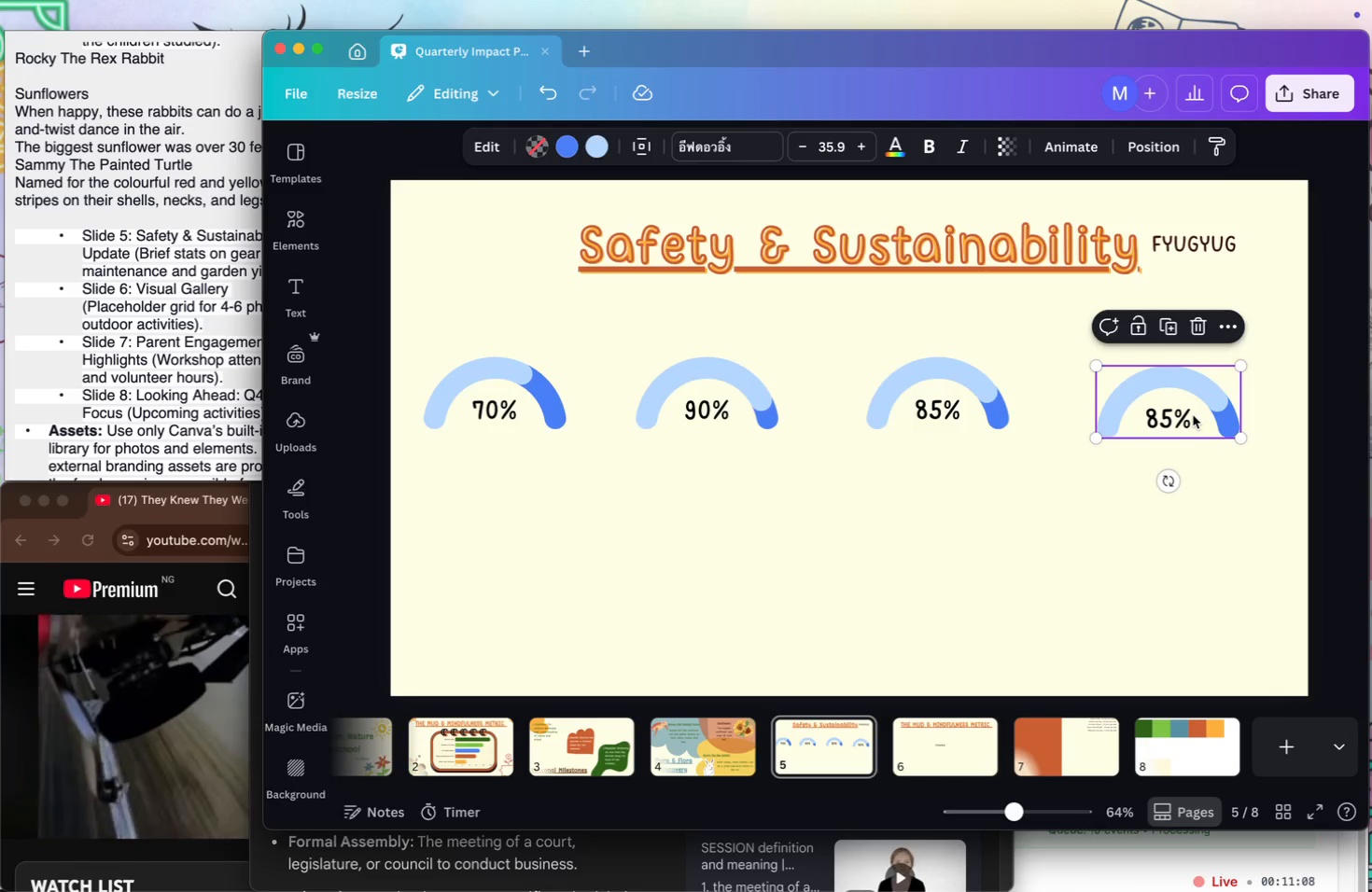 
double_click([1192, 414])
 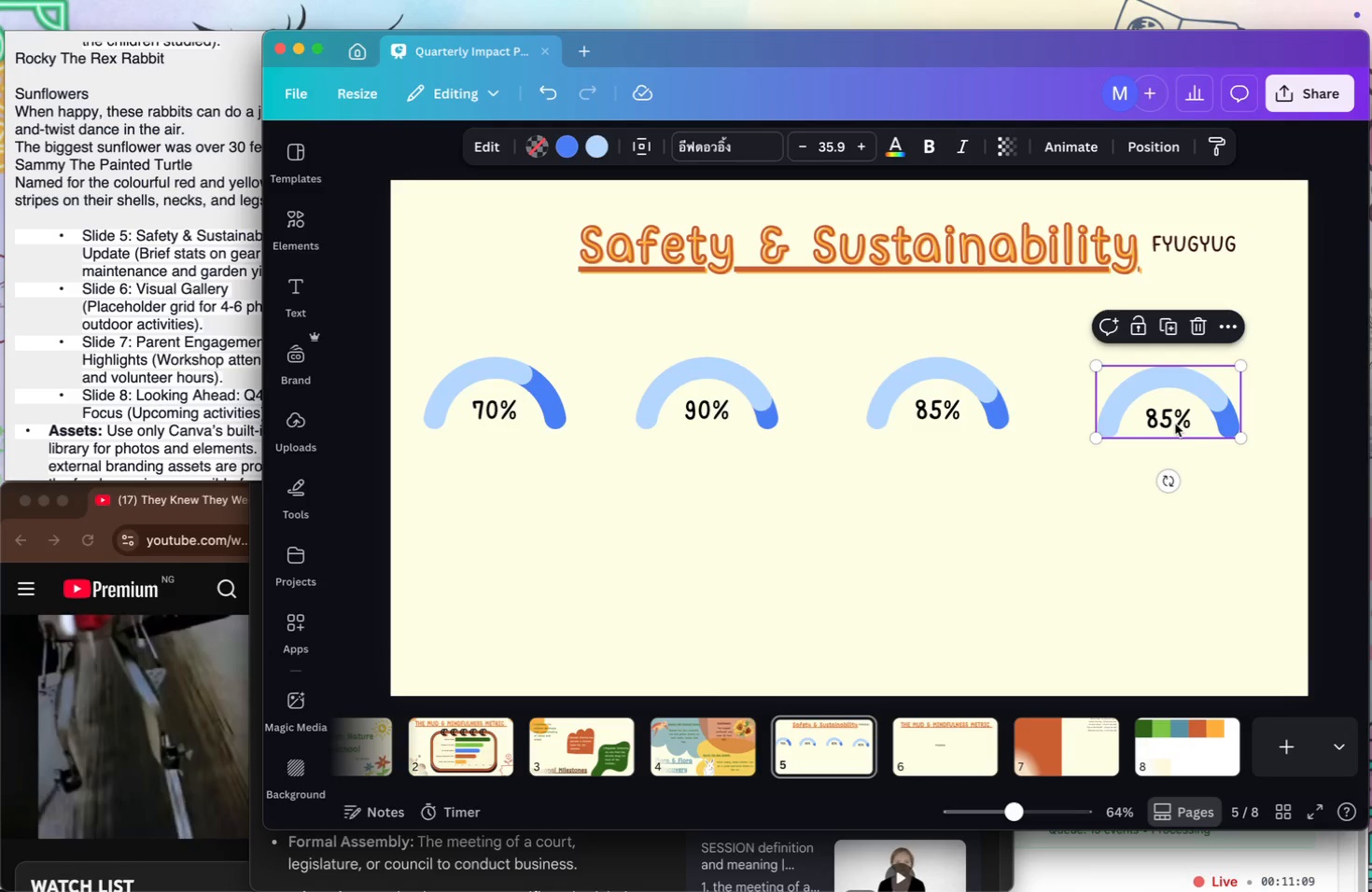 
double_click([1175, 424])
 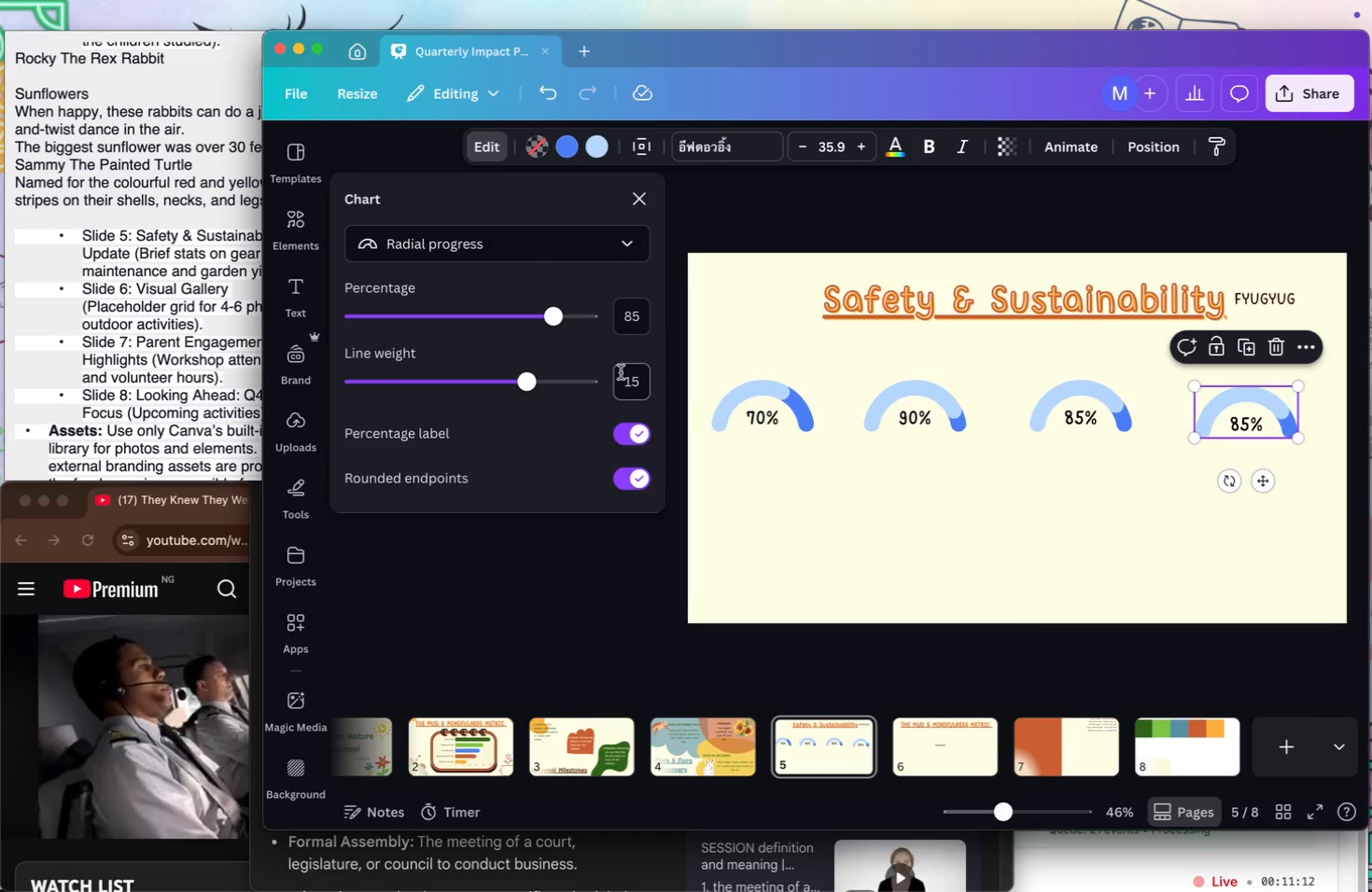 
left_click([641, 317])
 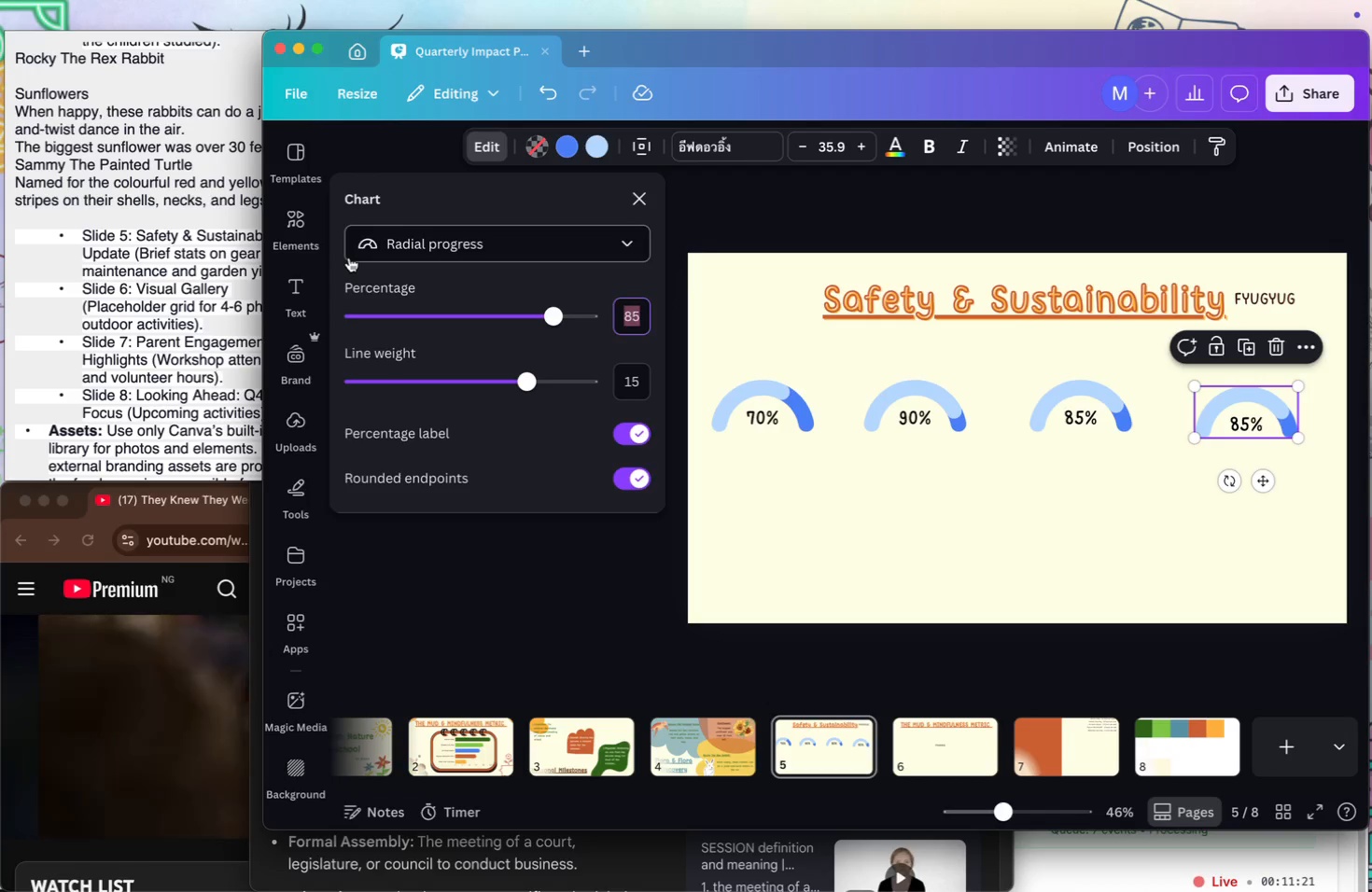 
wait(12.59)
 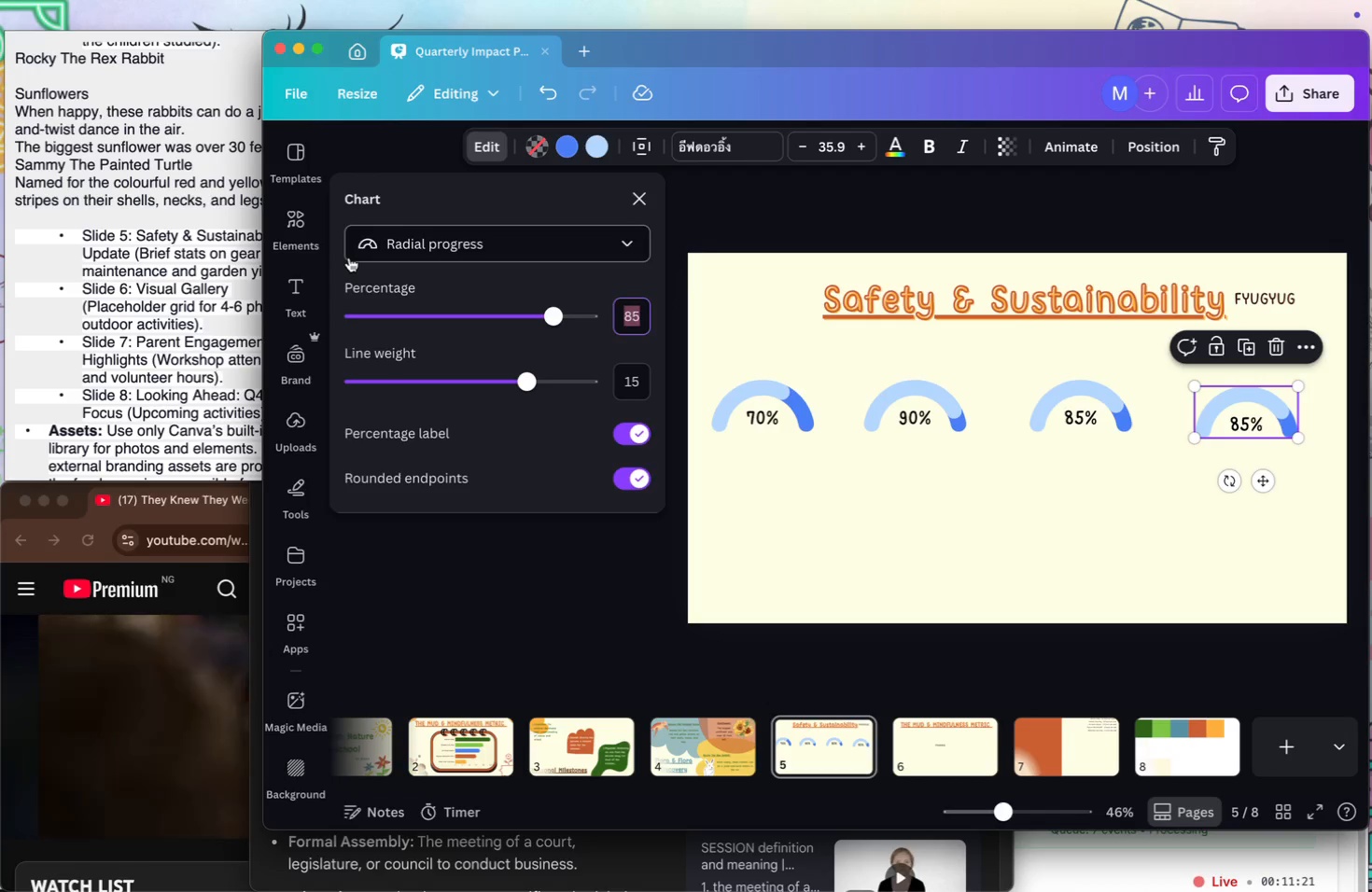 
type(10)
 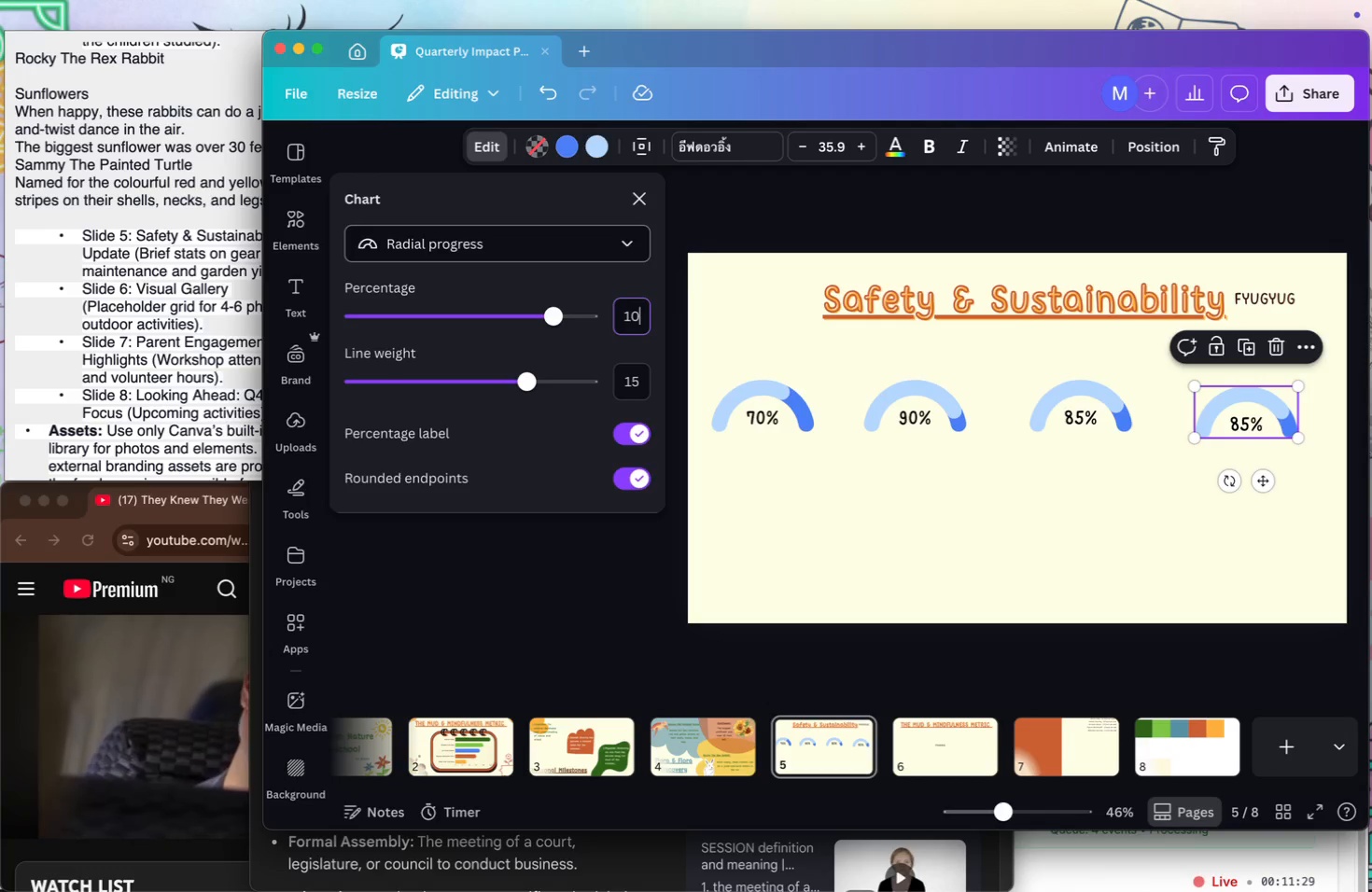 
key(Enter)
 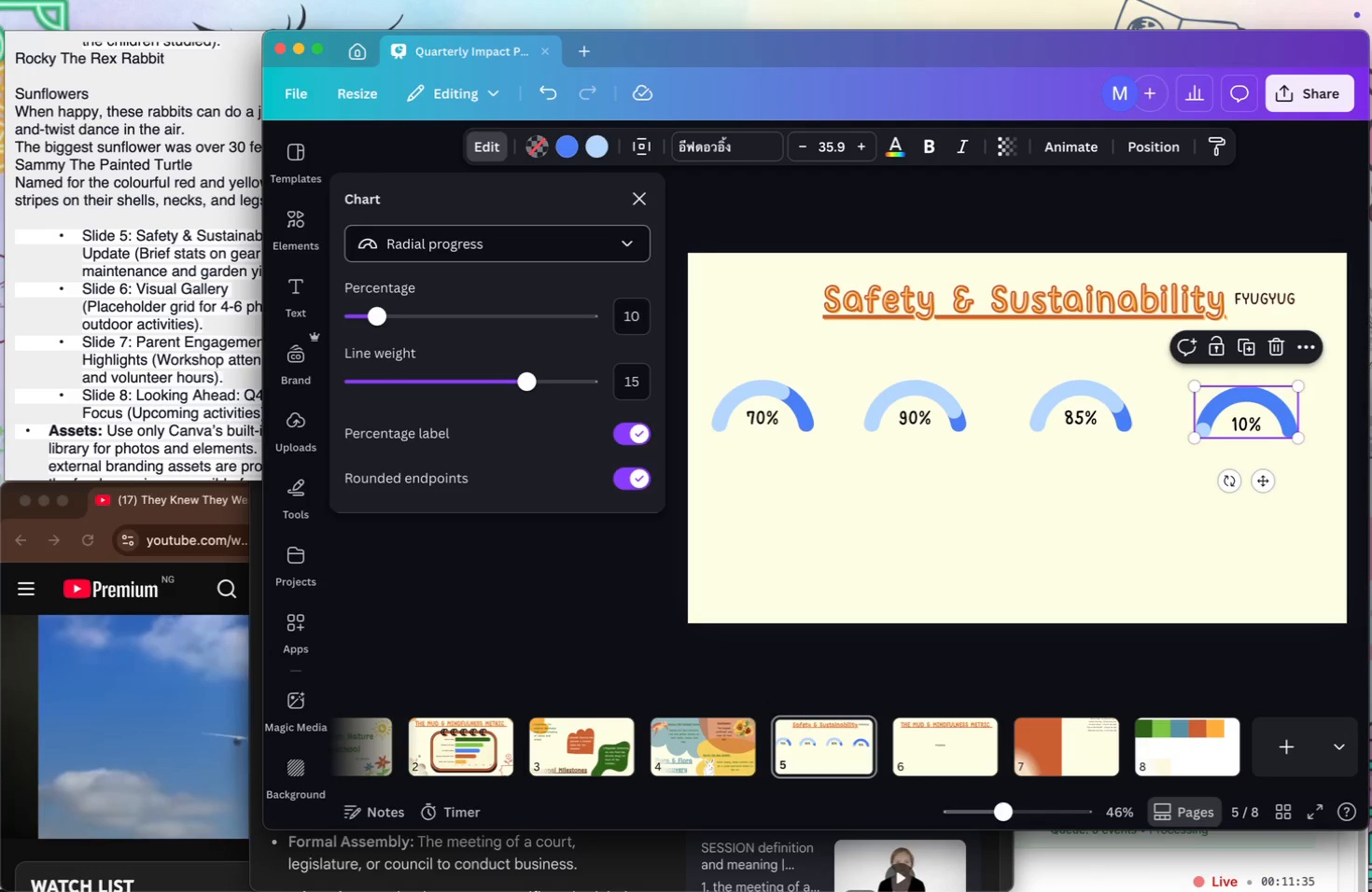 
wait(7.3)
 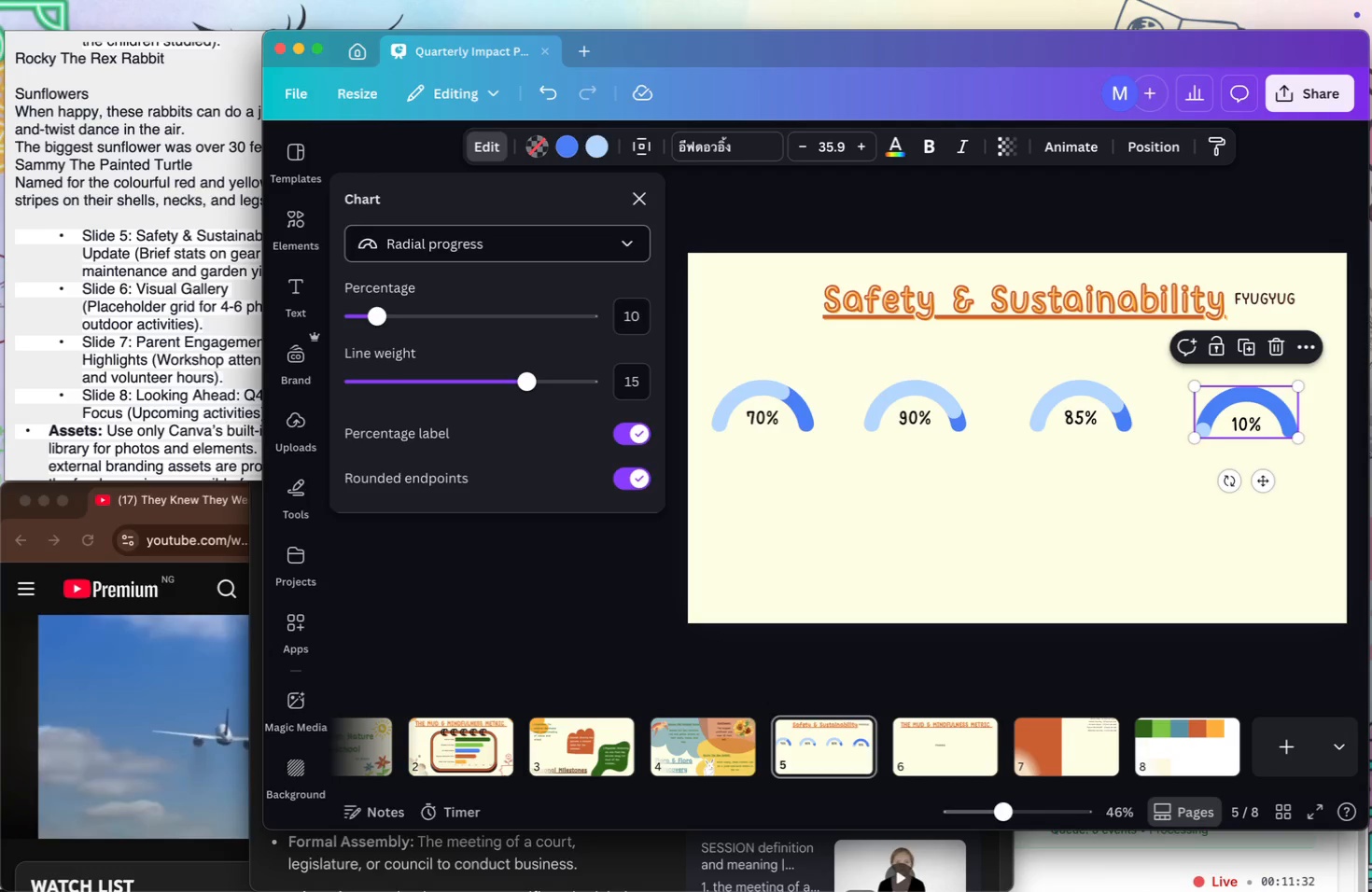 
scroll: coordinate [385, 209], scroll_direction: down, amount: 1.0
 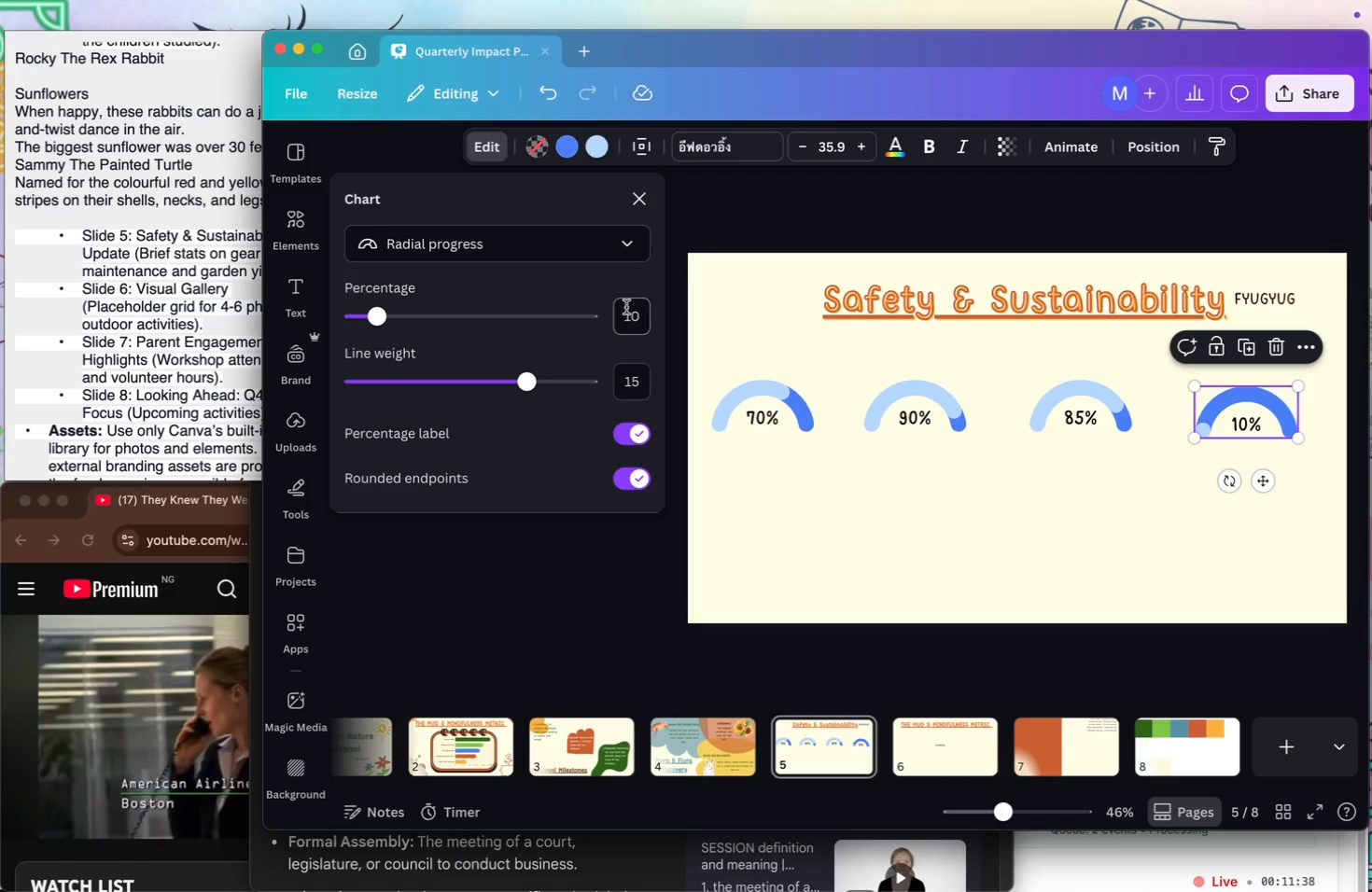 
left_click([634, 312])
 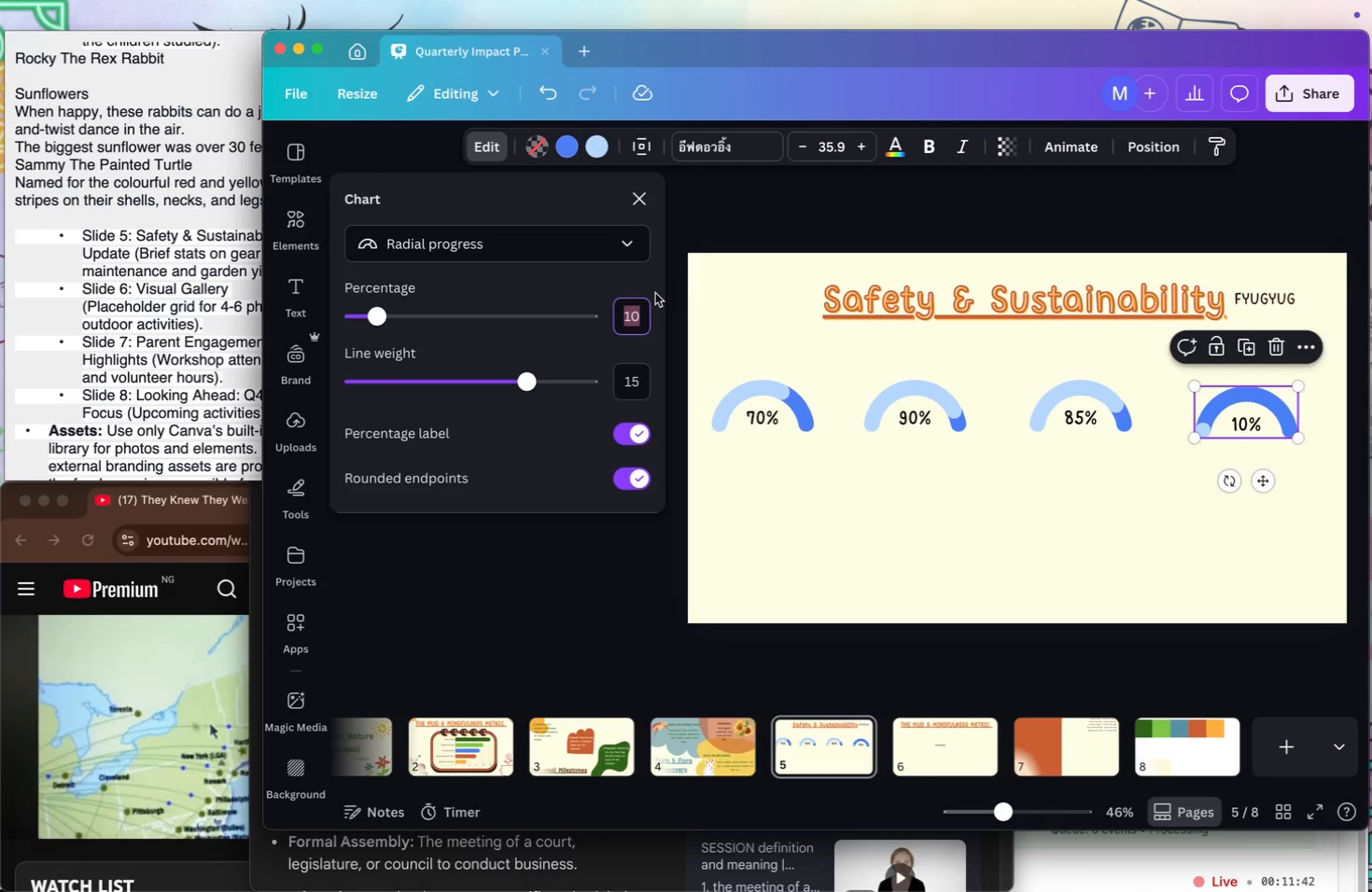 
key(4)
 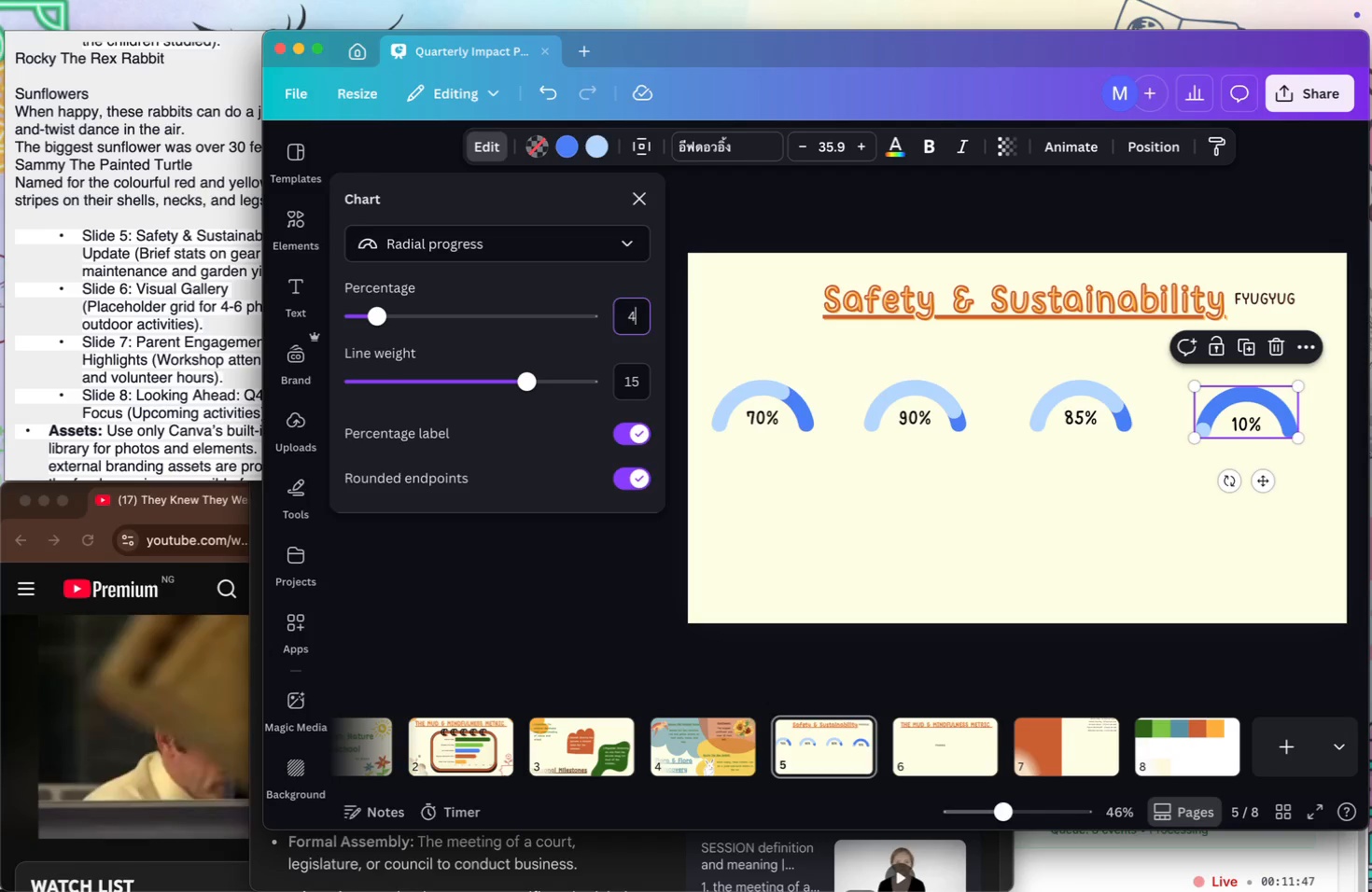 
key(4)
 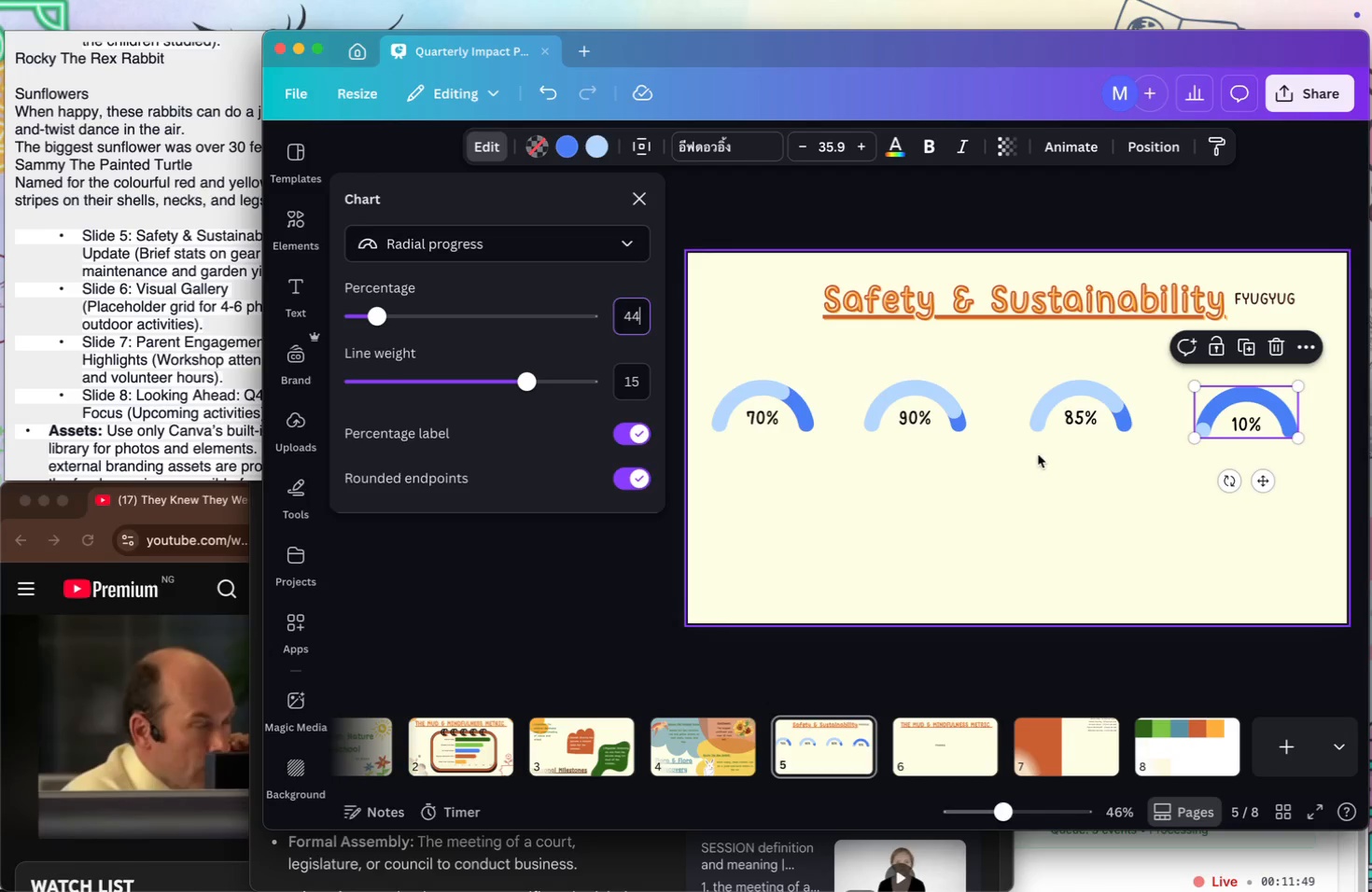 
left_click([997, 501])
 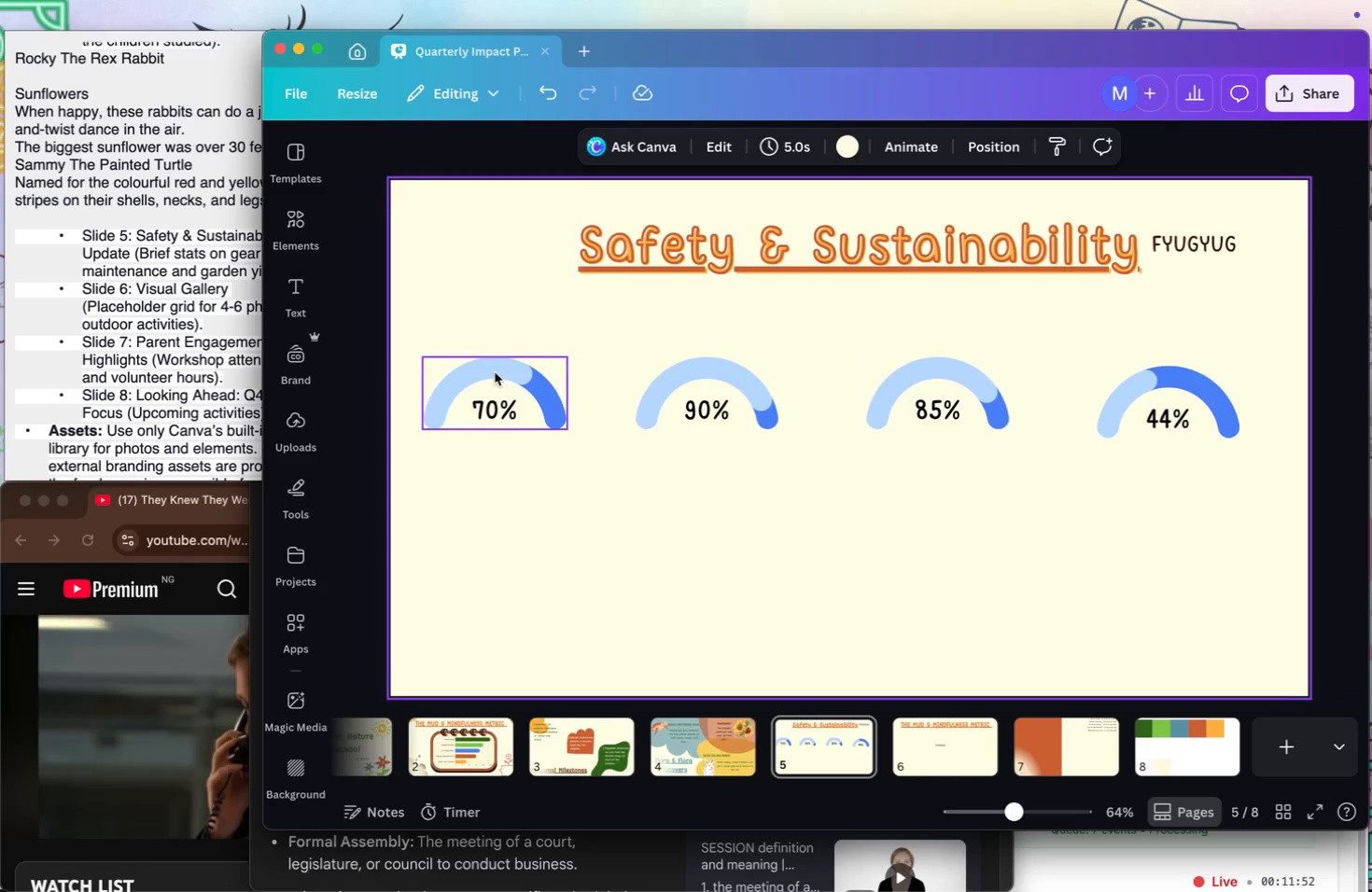 
left_click_drag(start_coordinate=[1199, 421], to_coordinate=[1211, 422])
 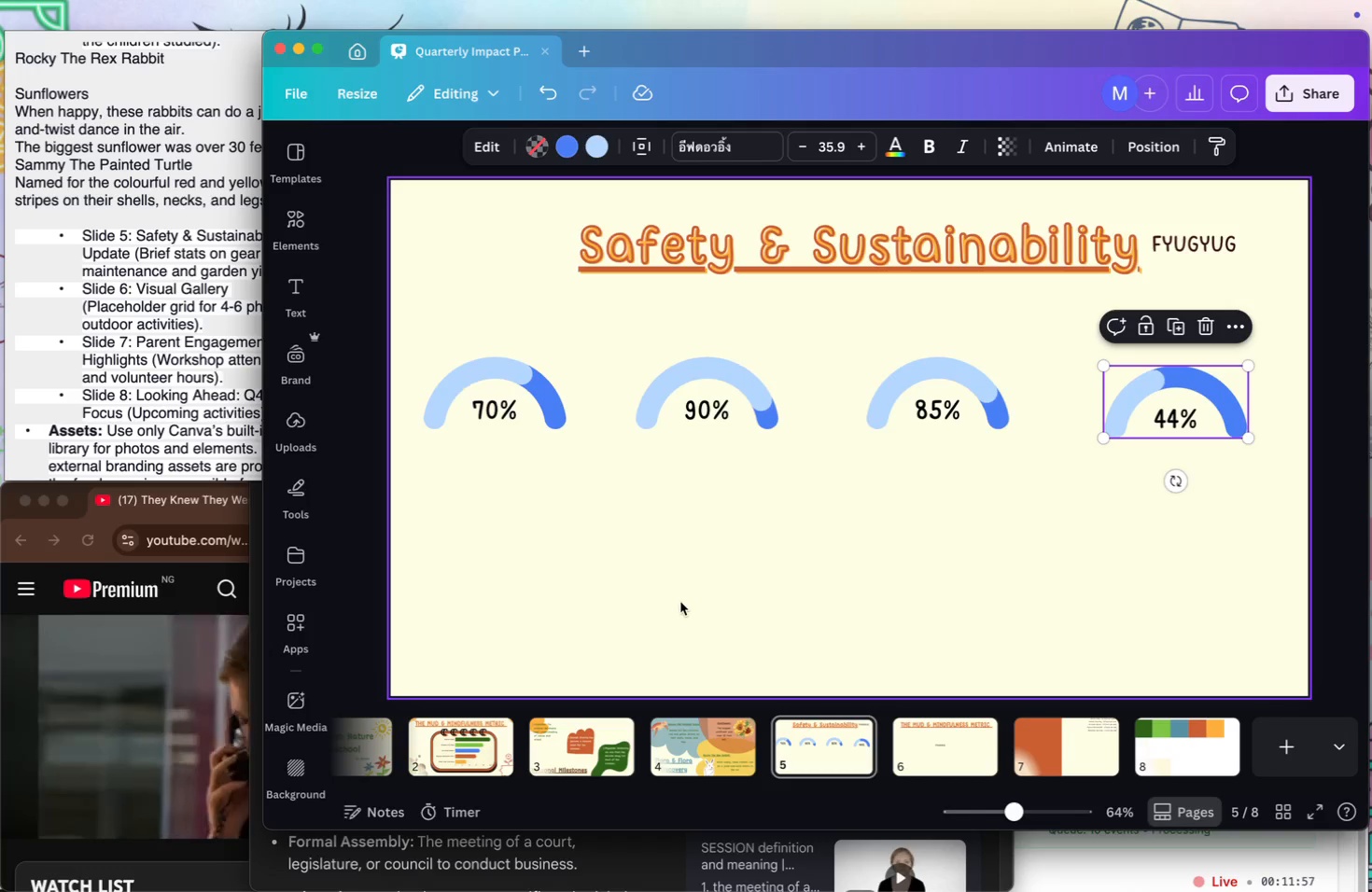 
left_click([680, 602])
 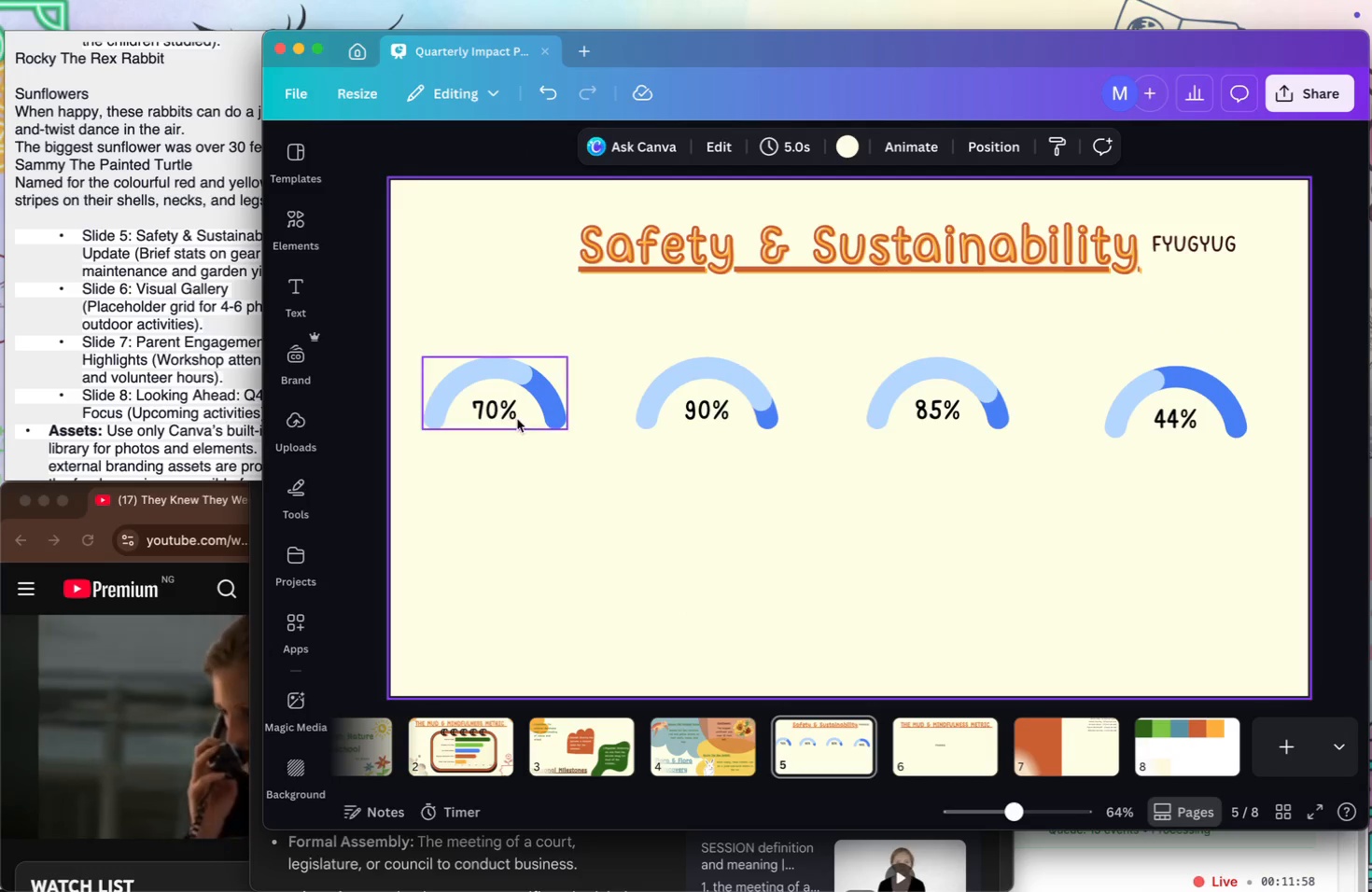 
left_click_drag(start_coordinate=[517, 404], to_coordinate=[533, 403])
 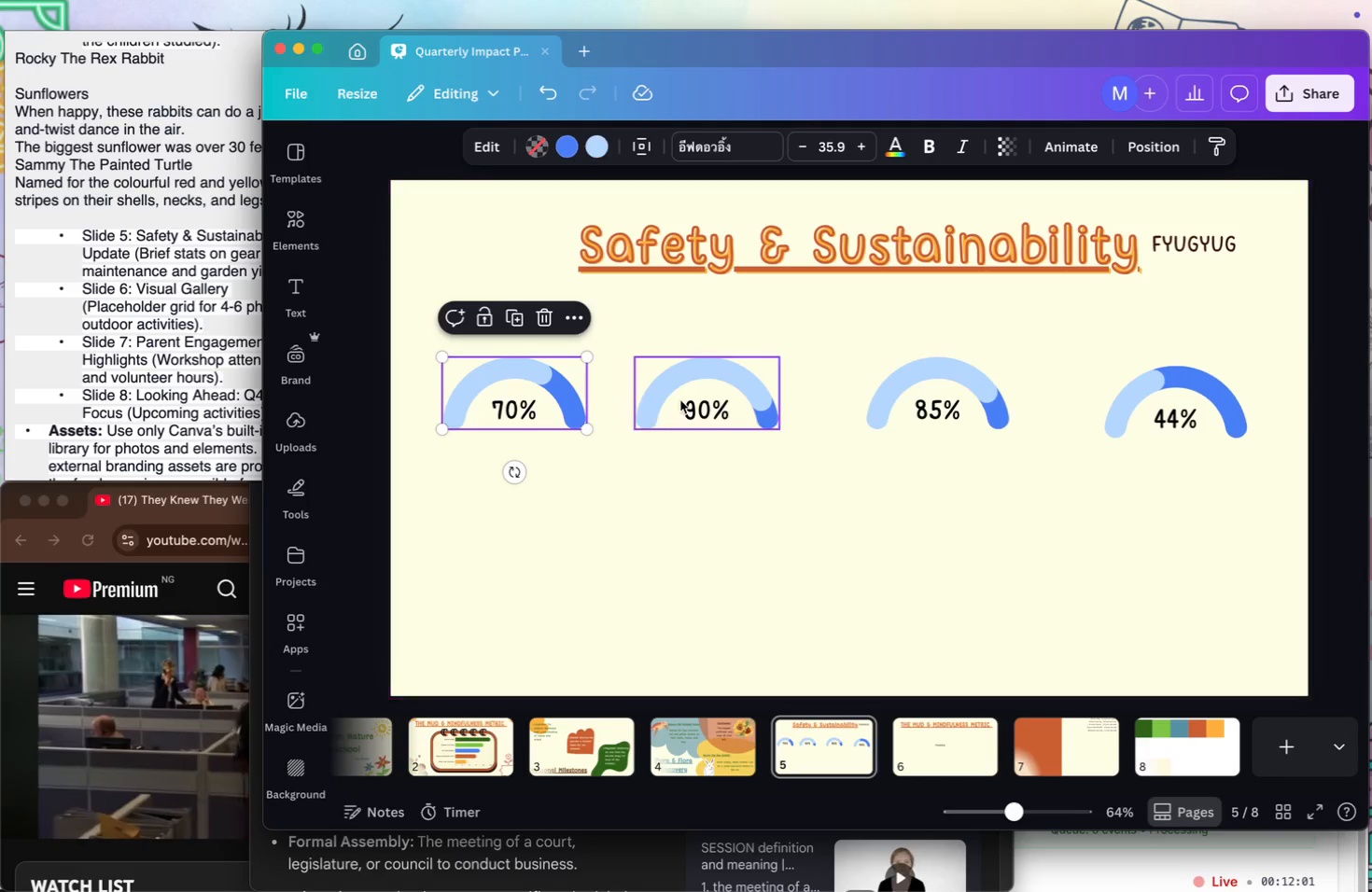 
left_click_drag(start_coordinate=[680, 400], to_coordinate=[669, 404])
 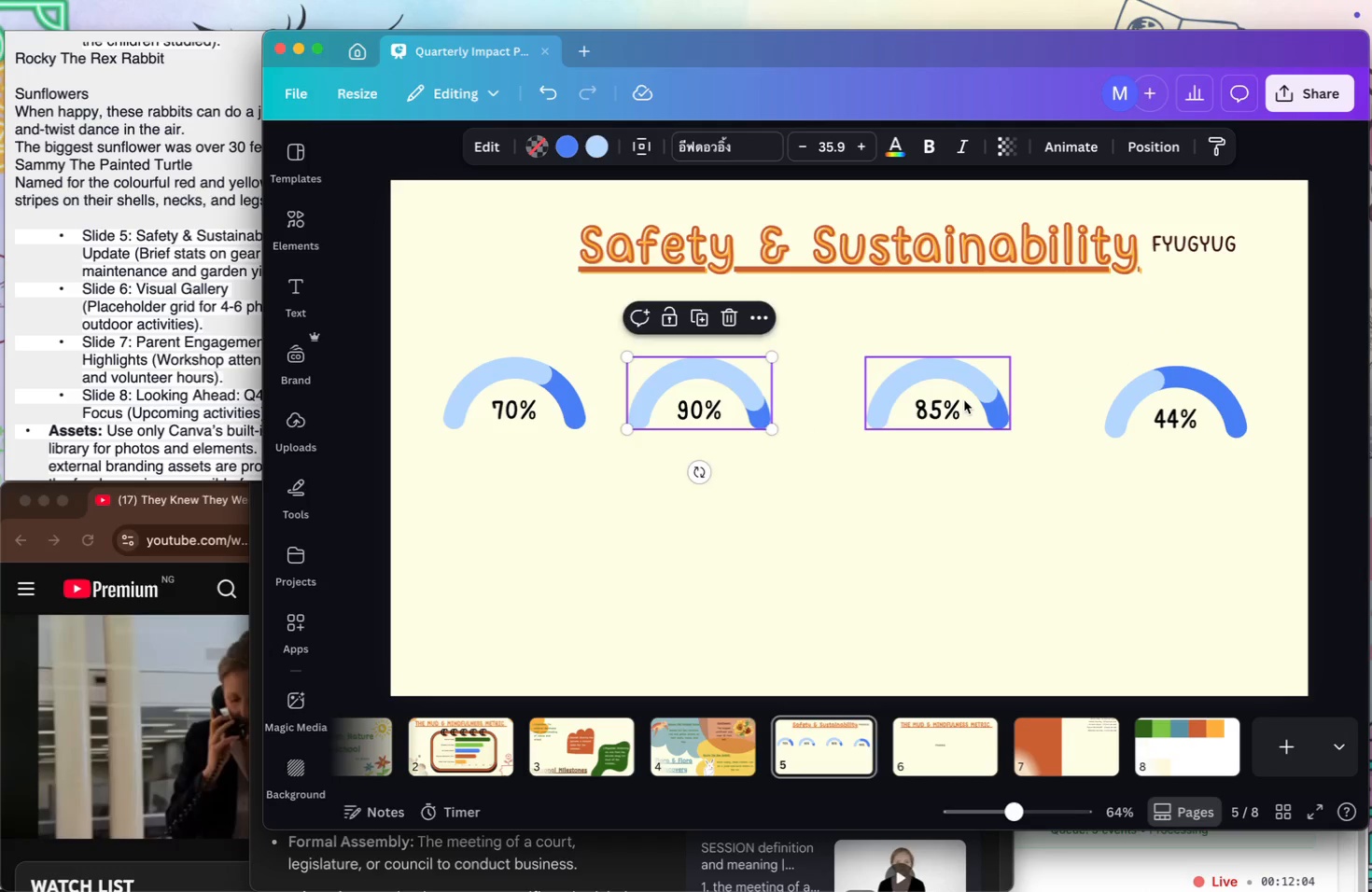 
left_click_drag(start_coordinate=[964, 400], to_coordinate=[984, 407])
 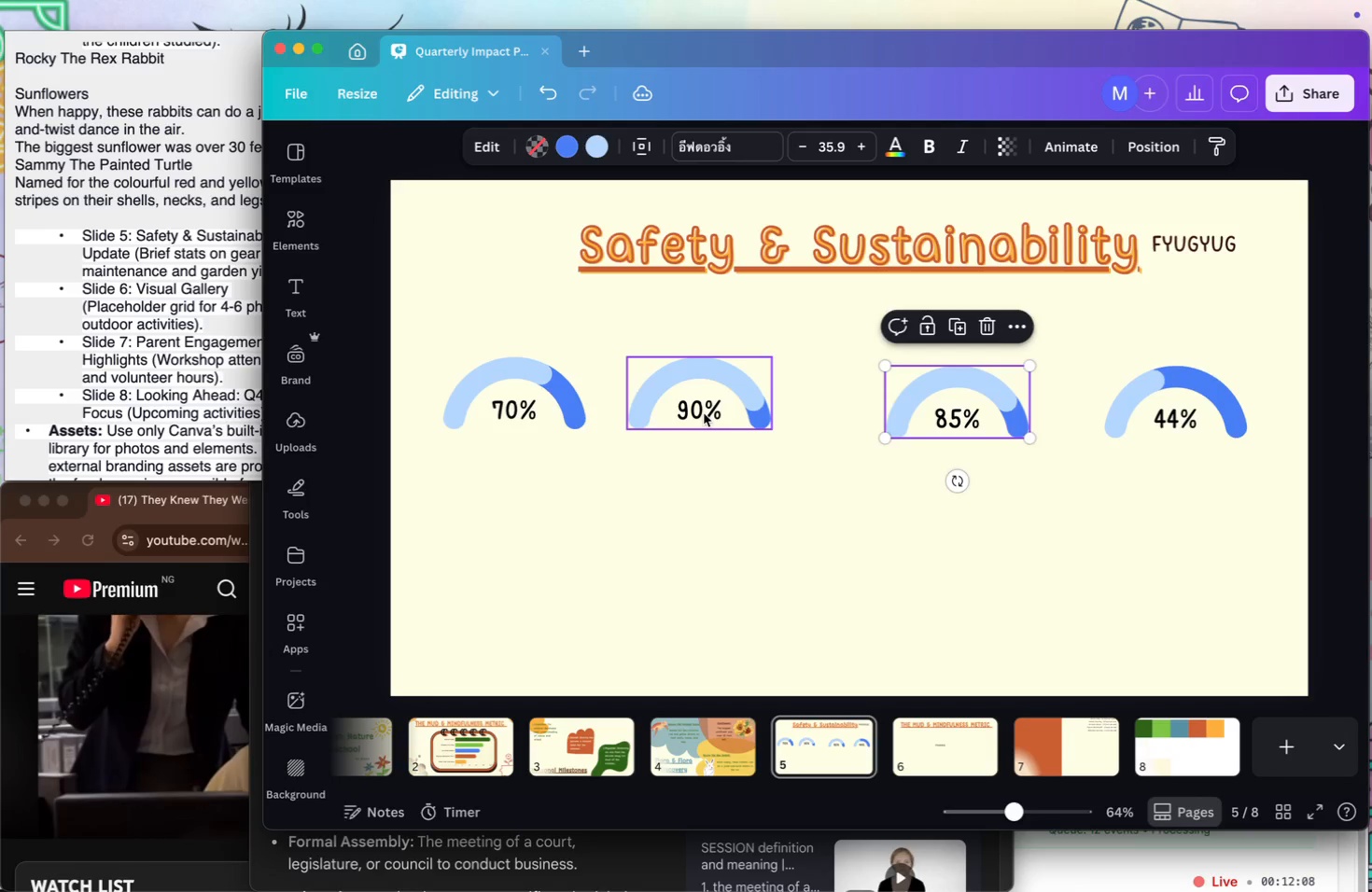 
left_click_drag(start_coordinate=[705, 413], to_coordinate=[737, 412])
 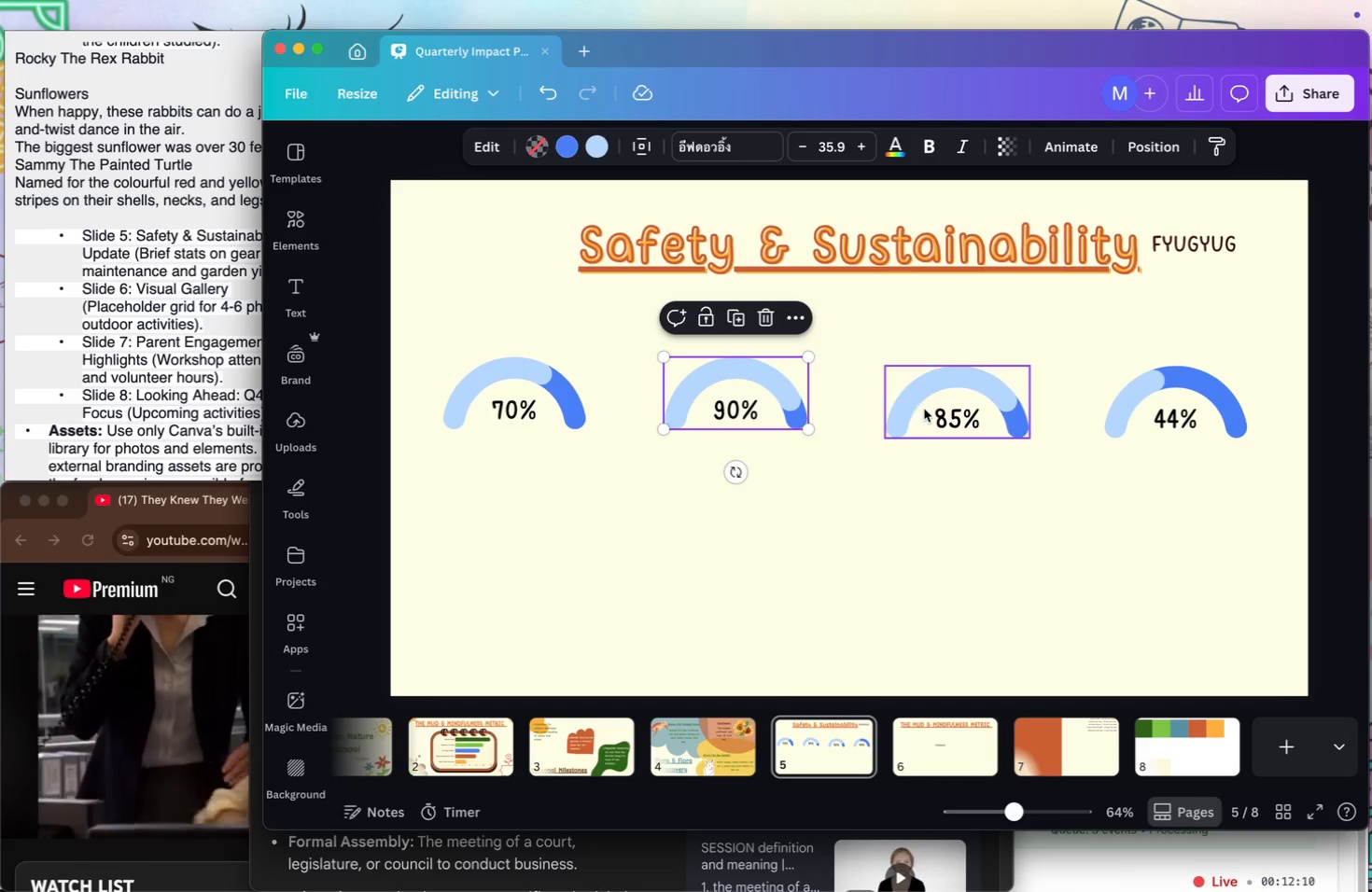 
left_click_drag(start_coordinate=[924, 409], to_coordinate=[917, 406])
 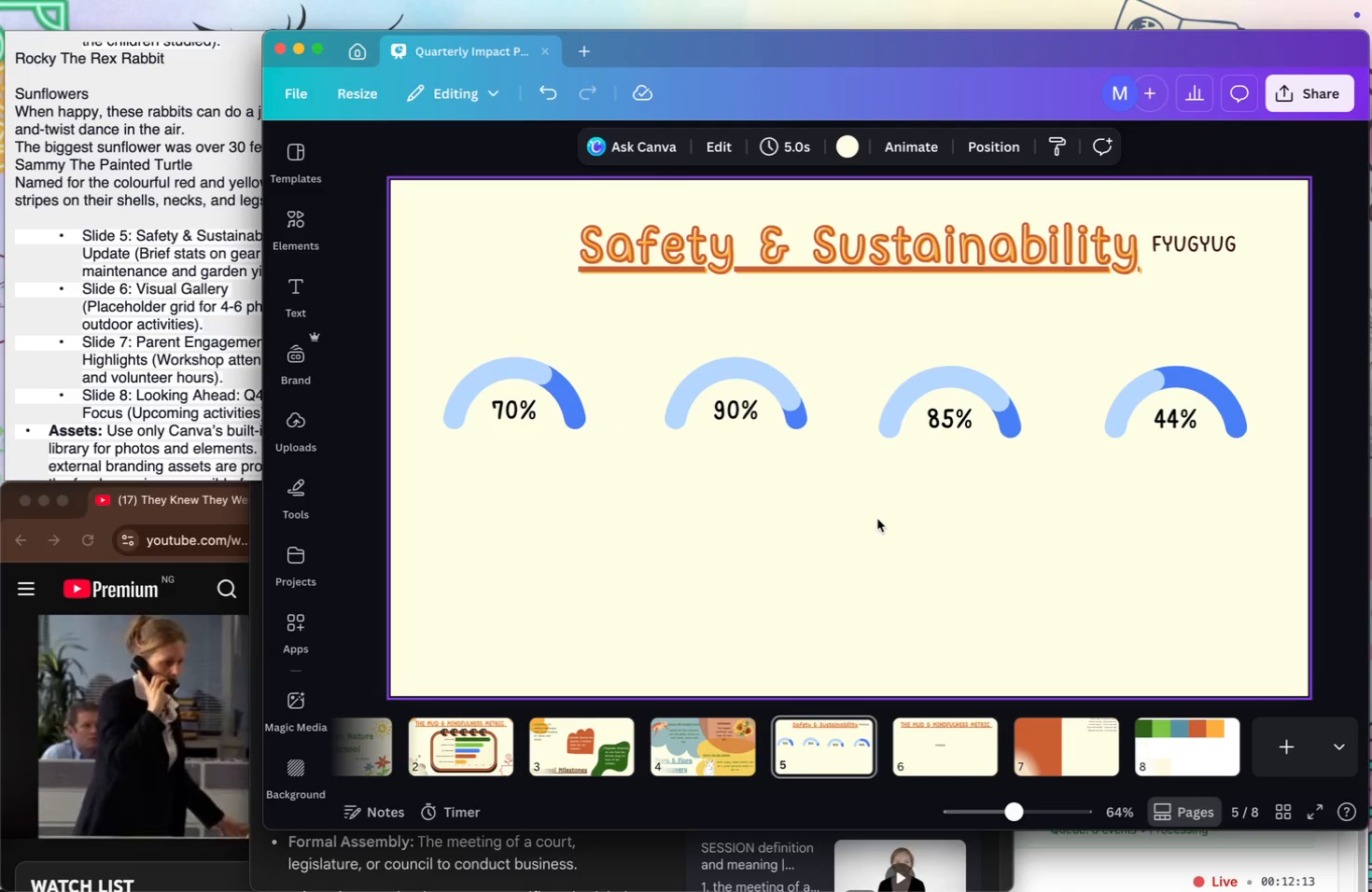 
left_click_drag(start_coordinate=[923, 429], to_coordinate=[925, 422])
 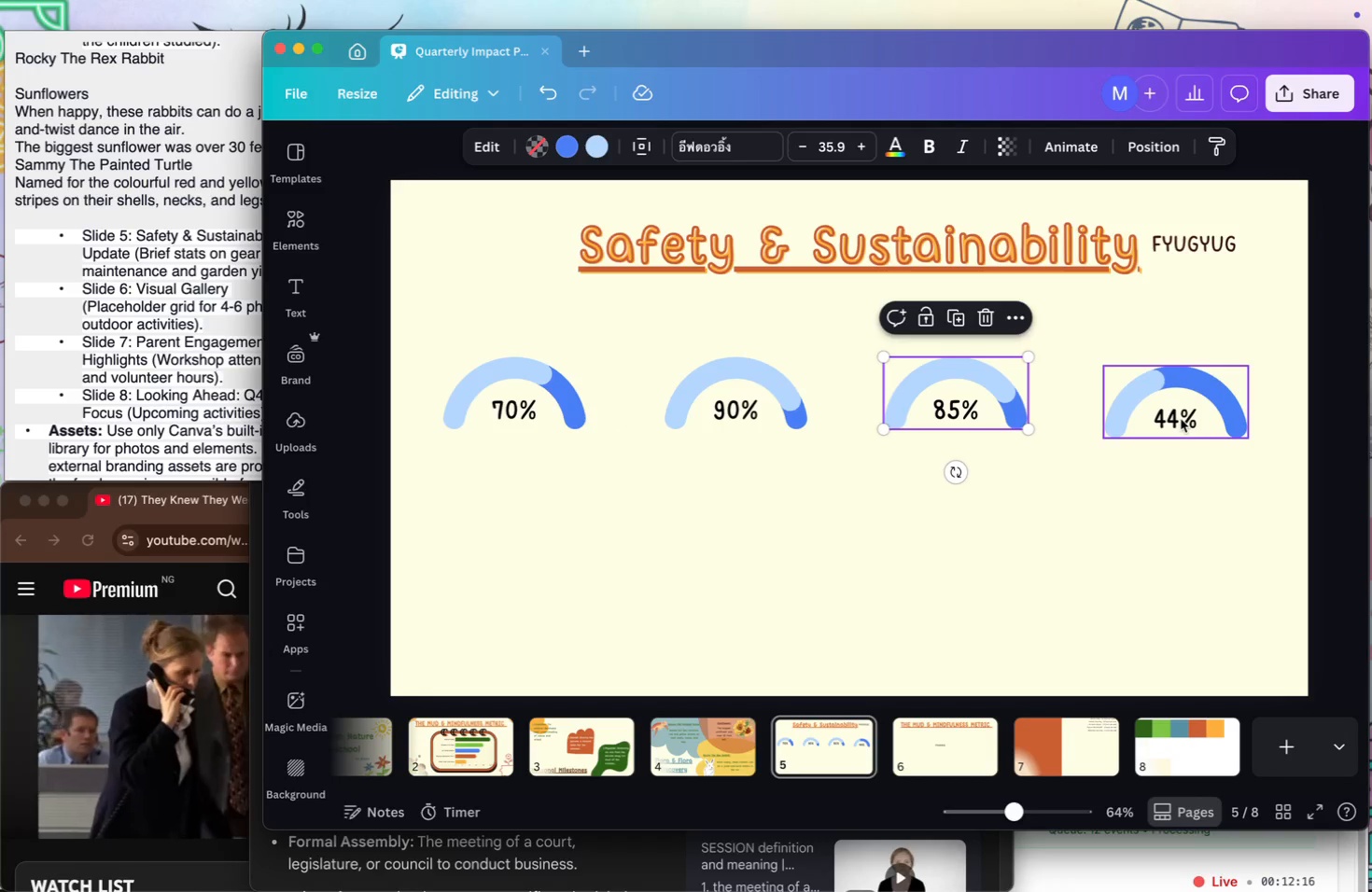 
left_click_drag(start_coordinate=[1182, 418], to_coordinate=[1181, 411])
 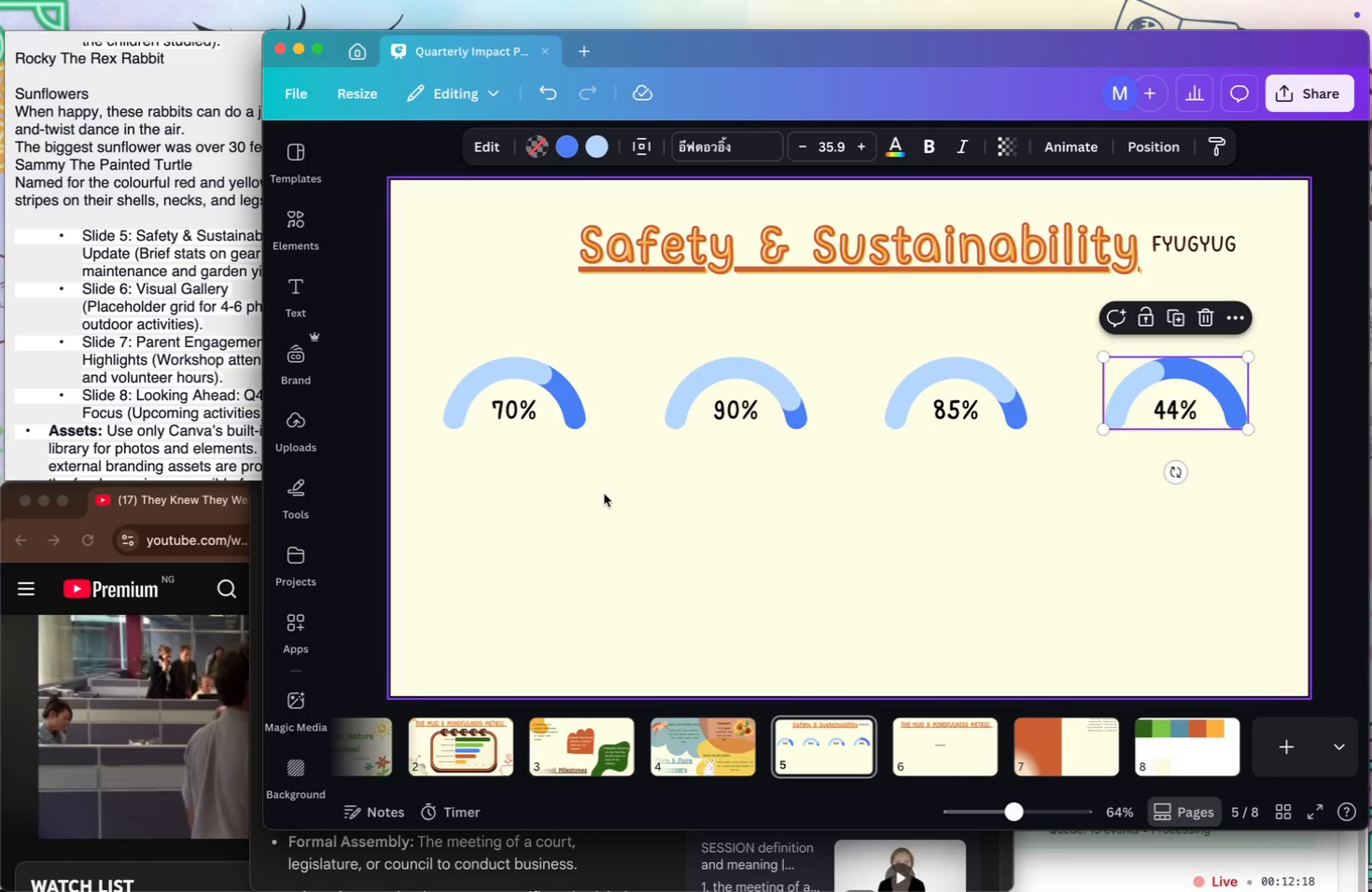 
left_click([651, 607])
 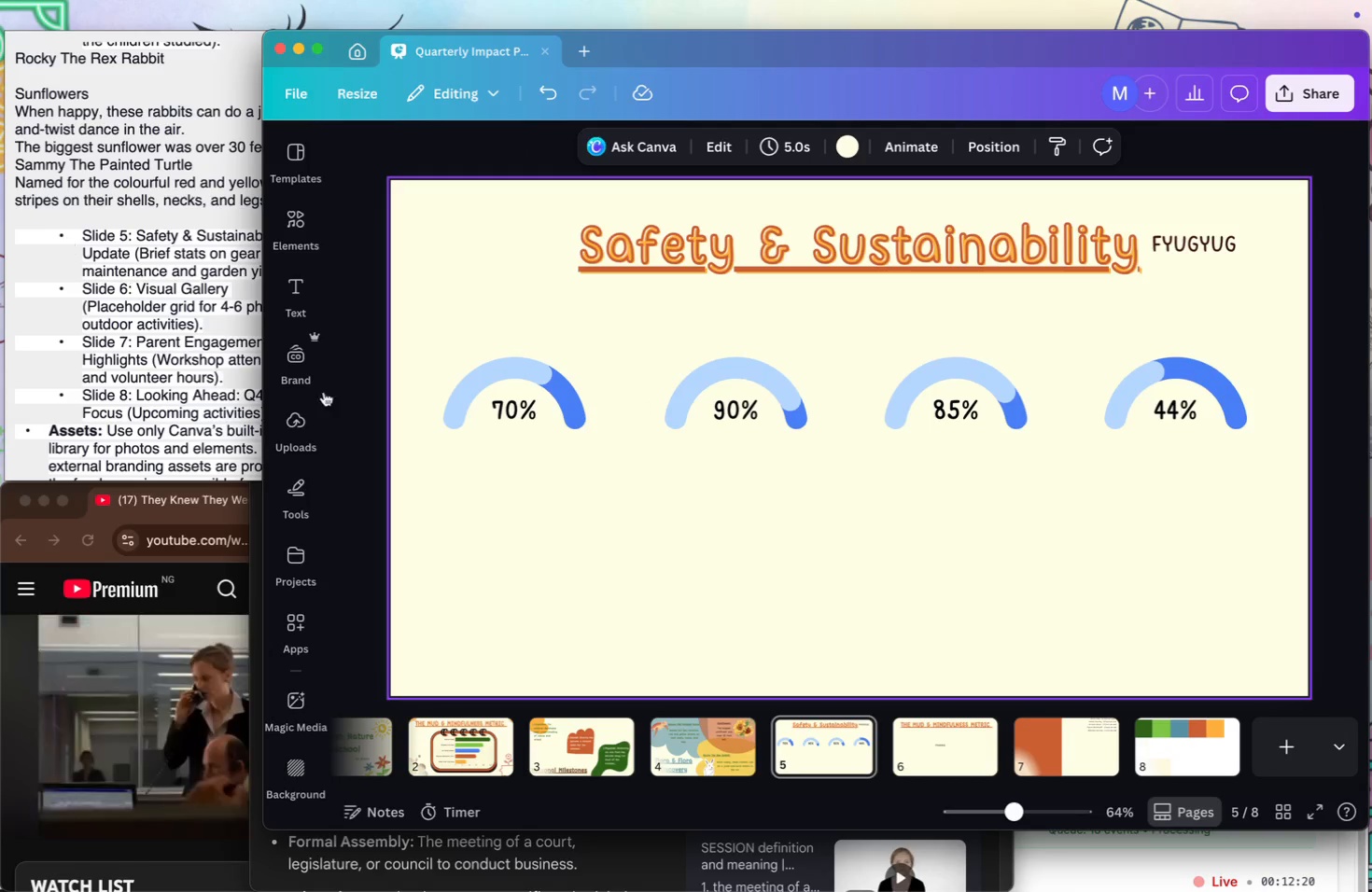 
left_click([493, 405])
 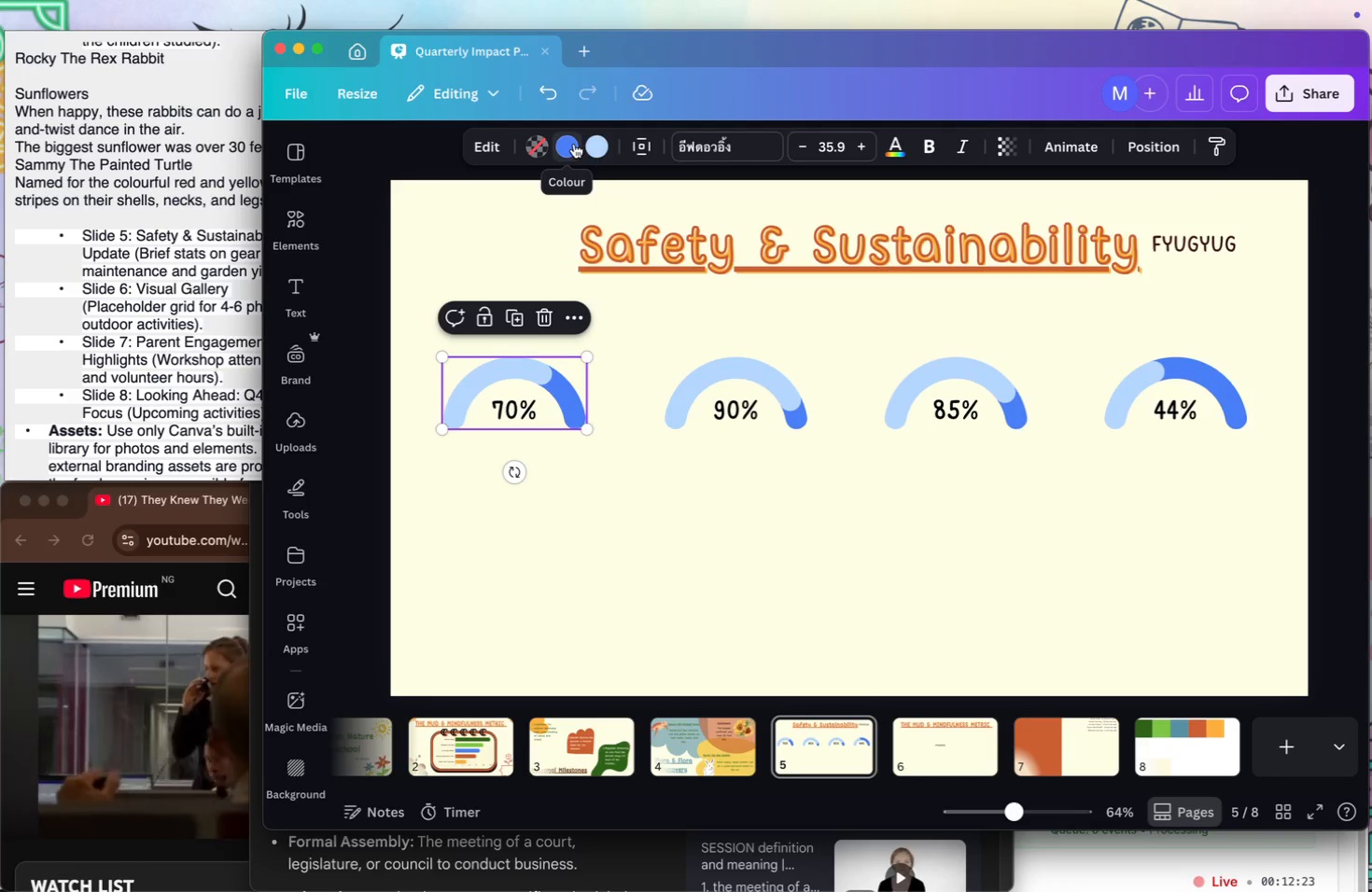 
left_click([574, 144])
 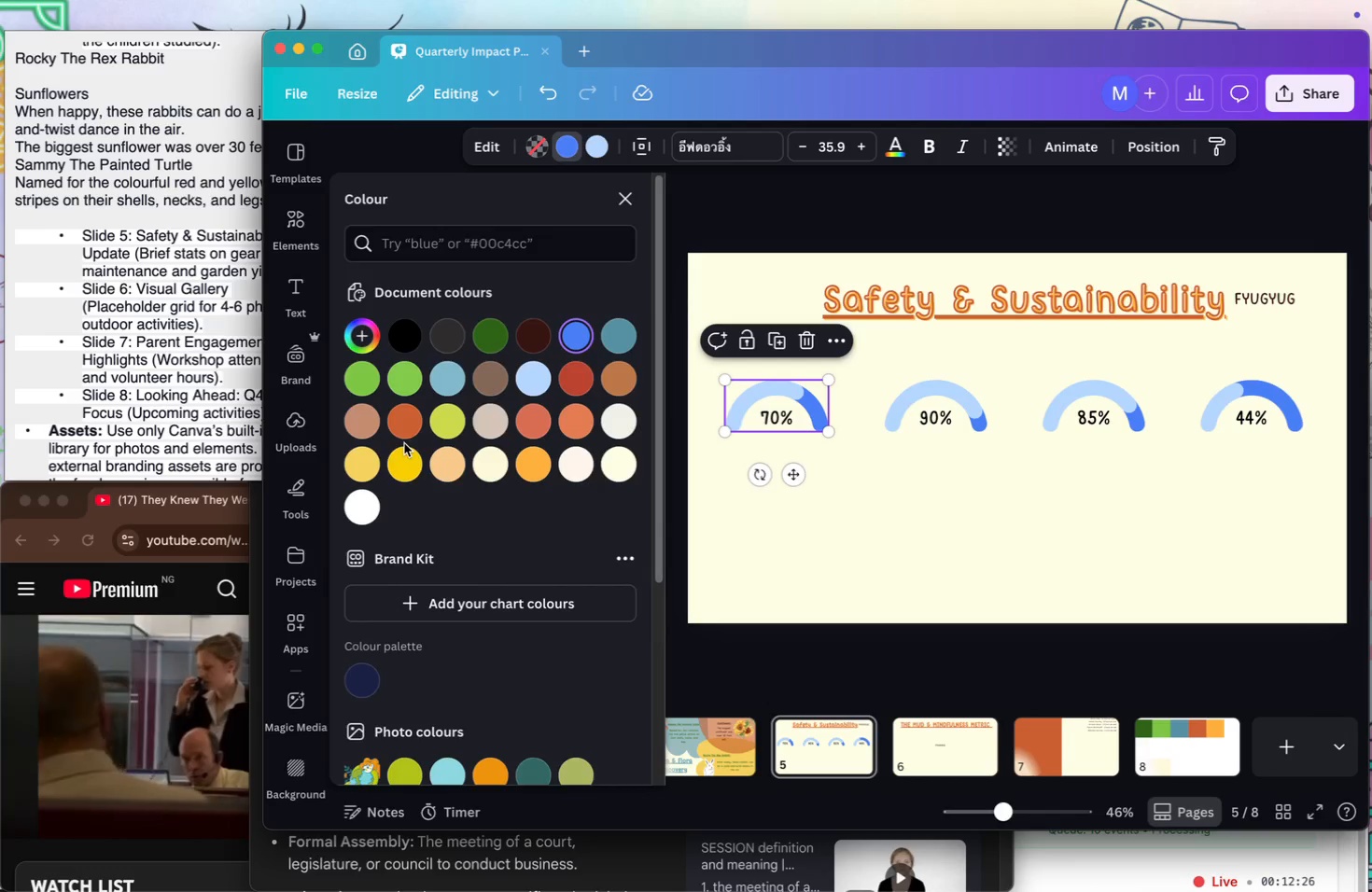 
left_click([417, 418])
 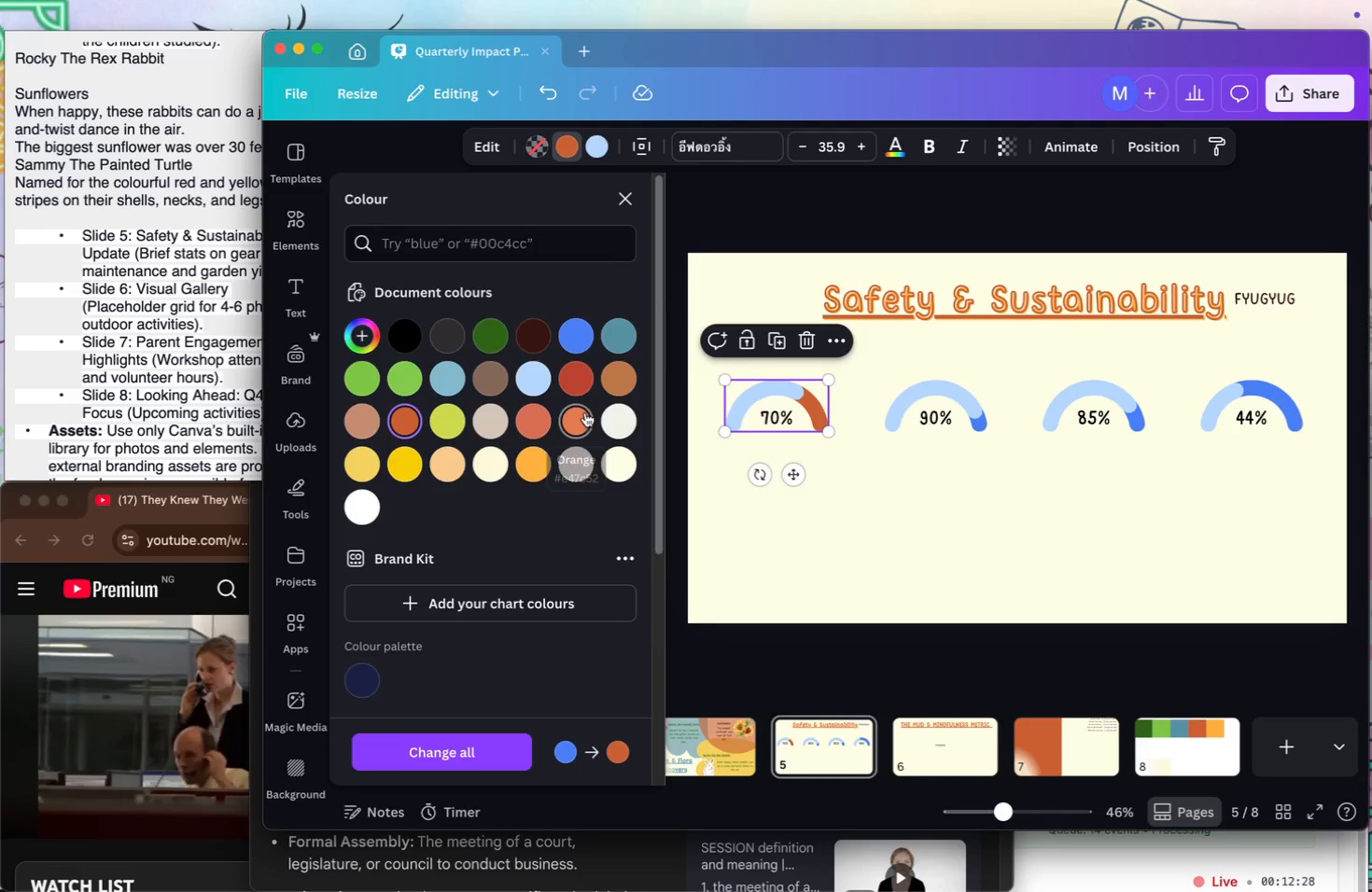 
left_click([524, 460])
 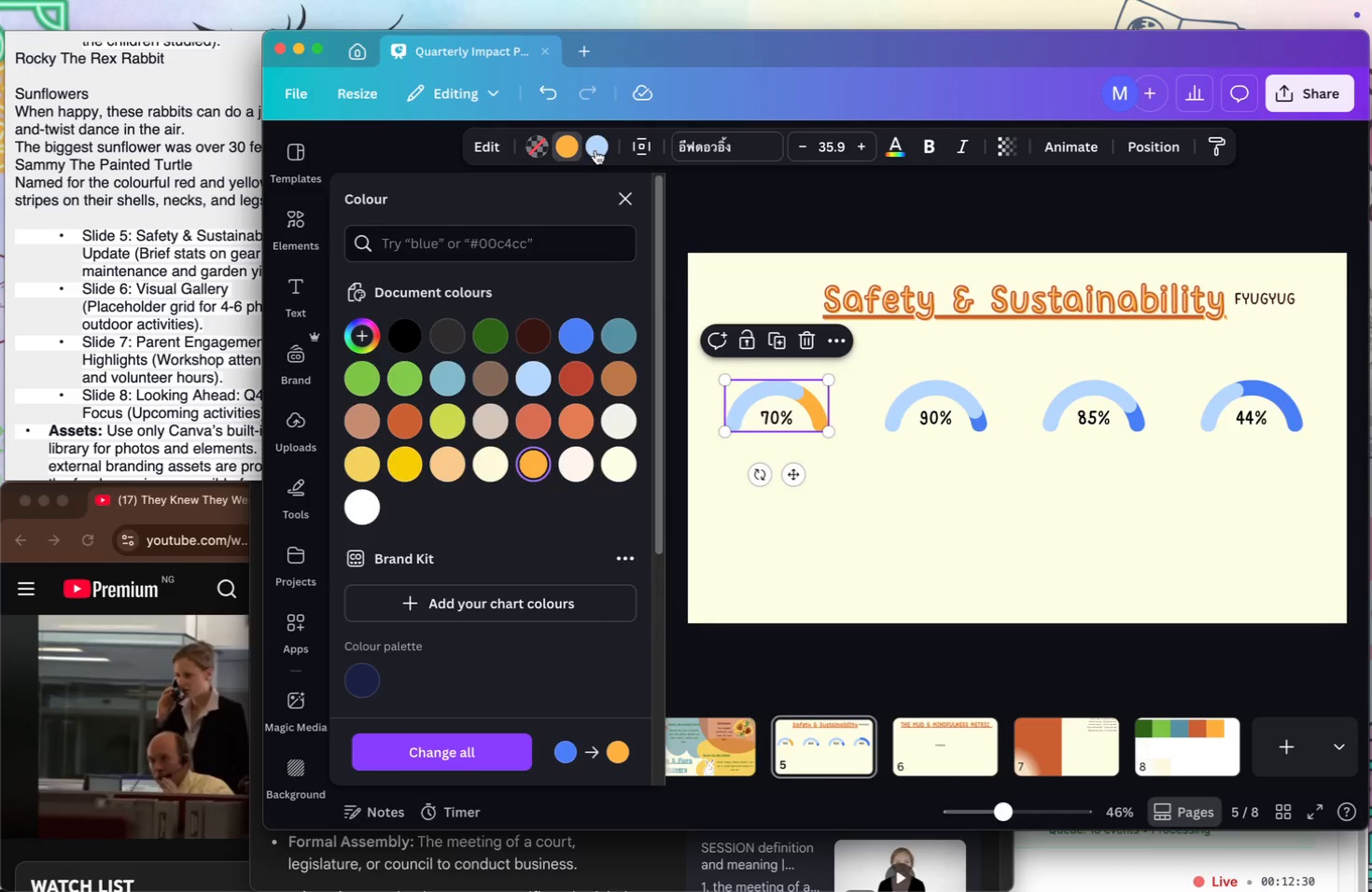 
left_click([591, 149])
 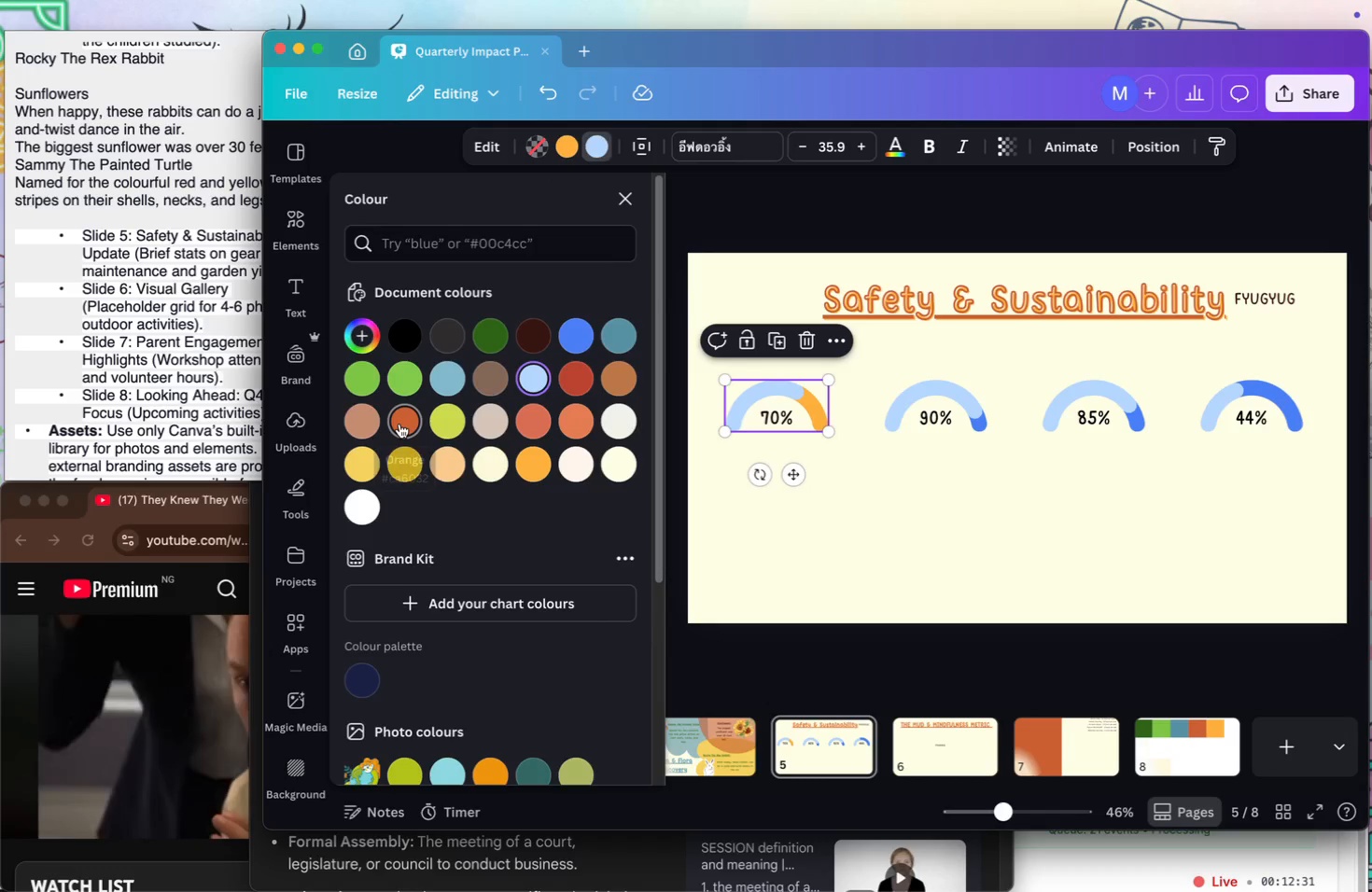 
left_click([399, 424])
 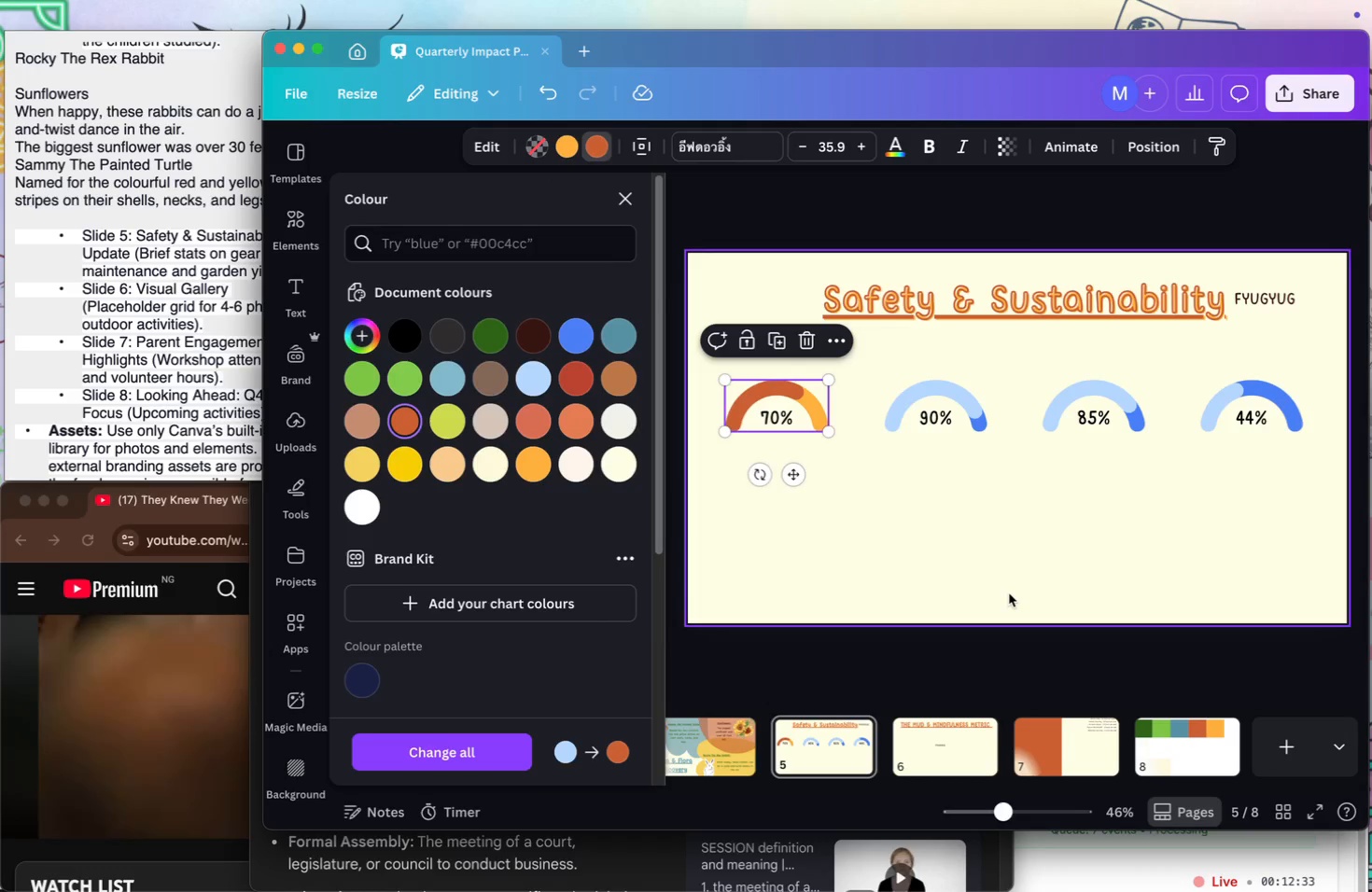 
left_click([1009, 593])
 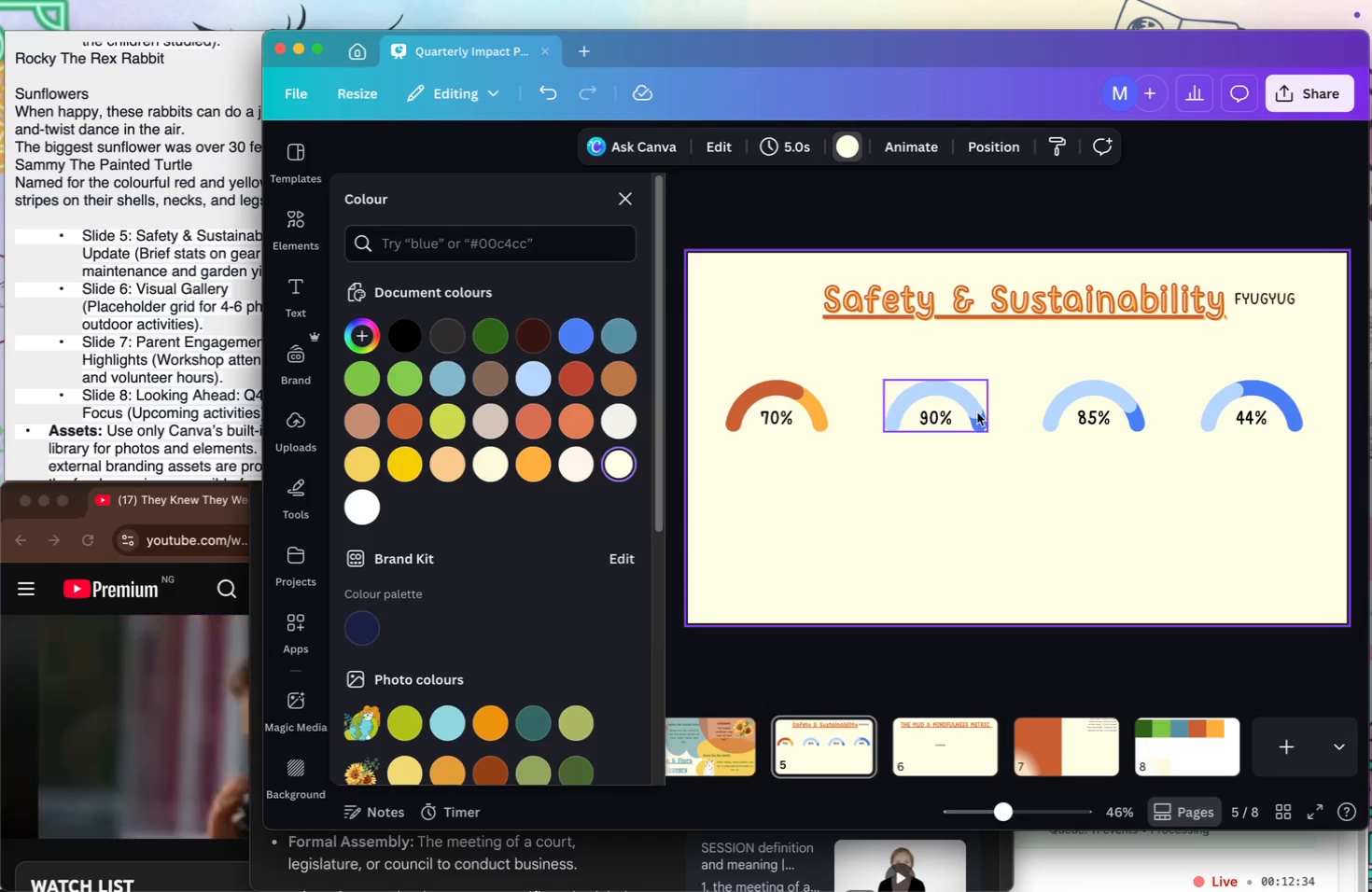 
left_click([971, 410])
 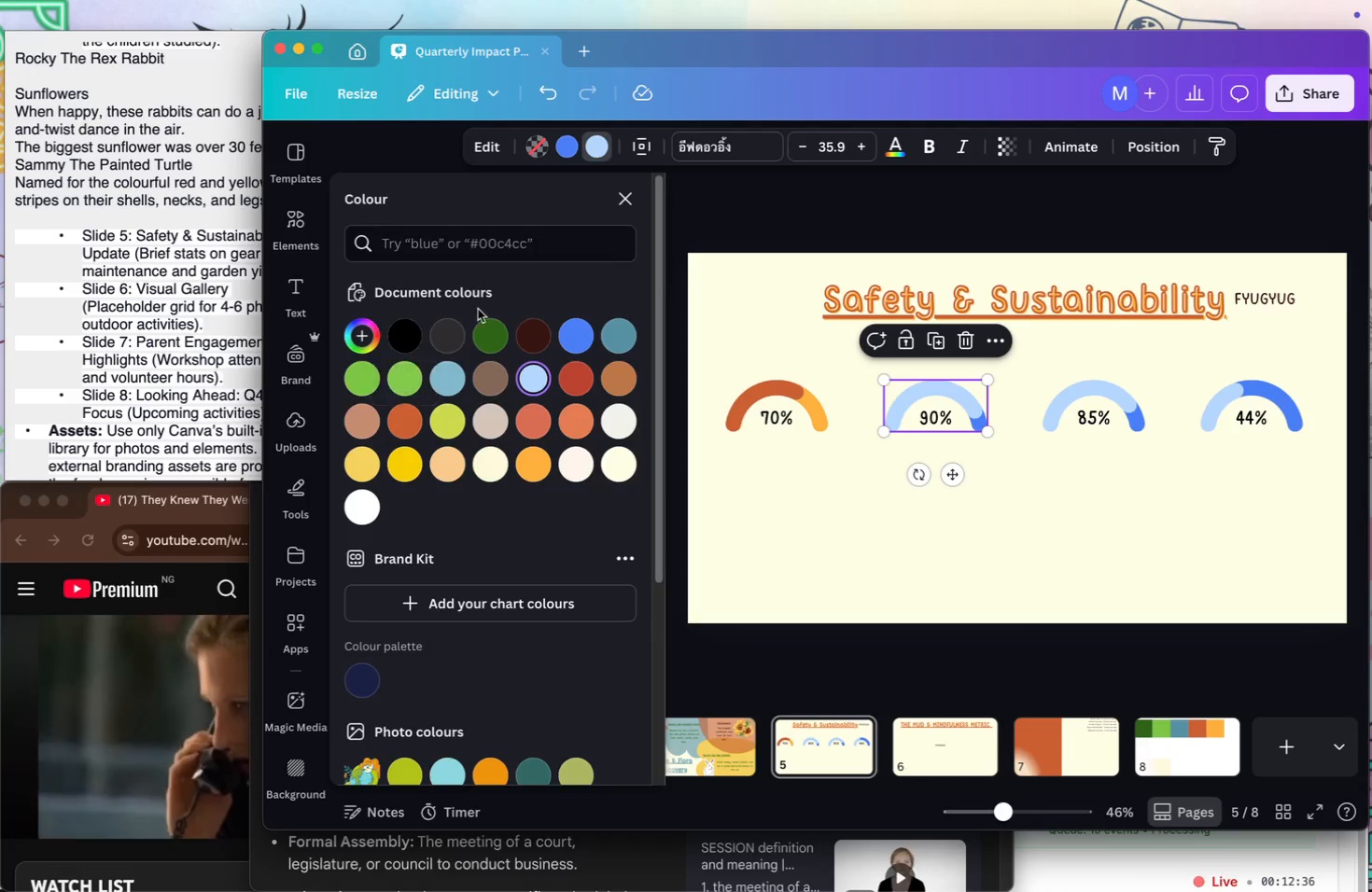 
left_click([484, 327])
 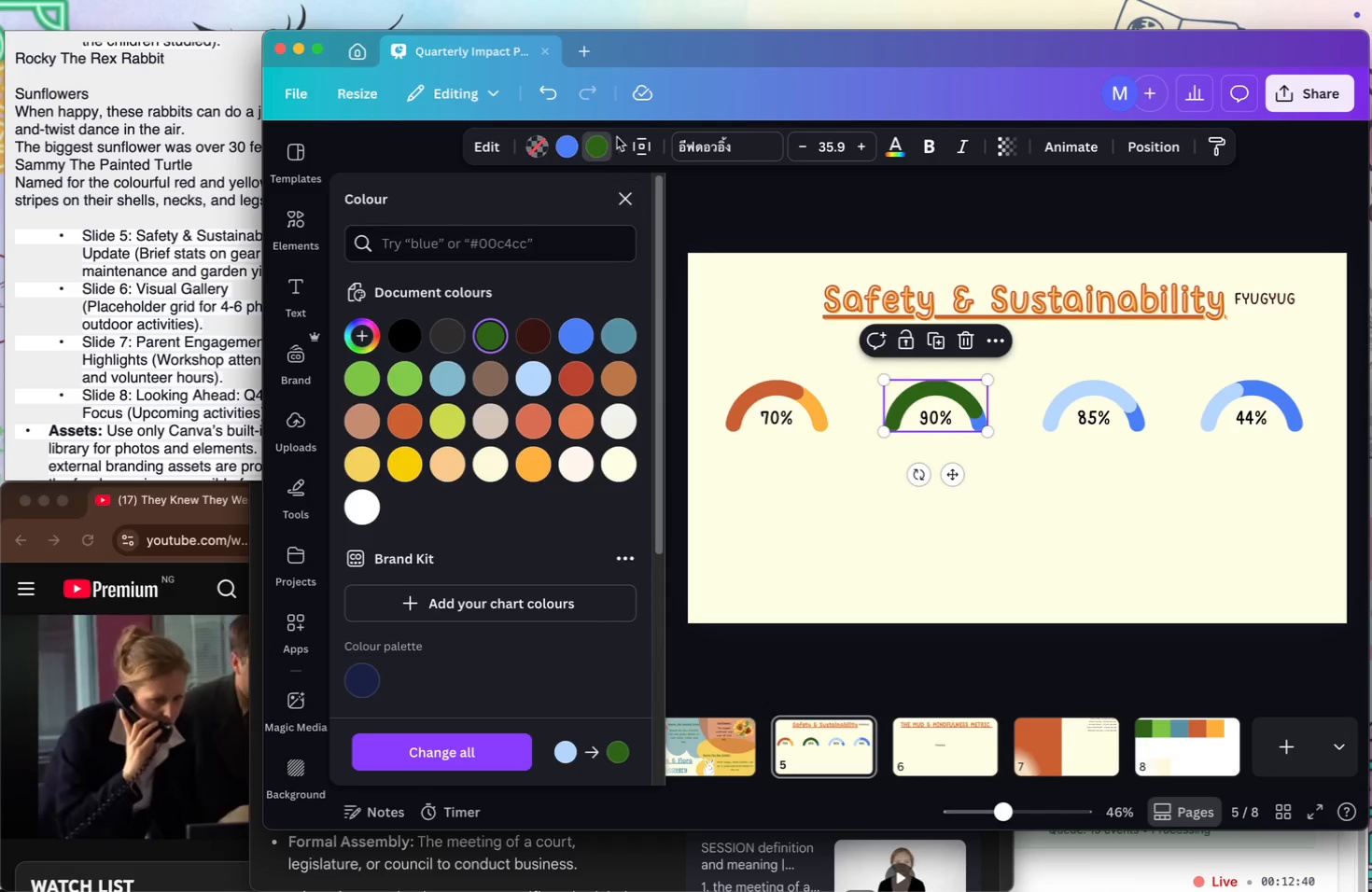 
left_click([569, 146])
 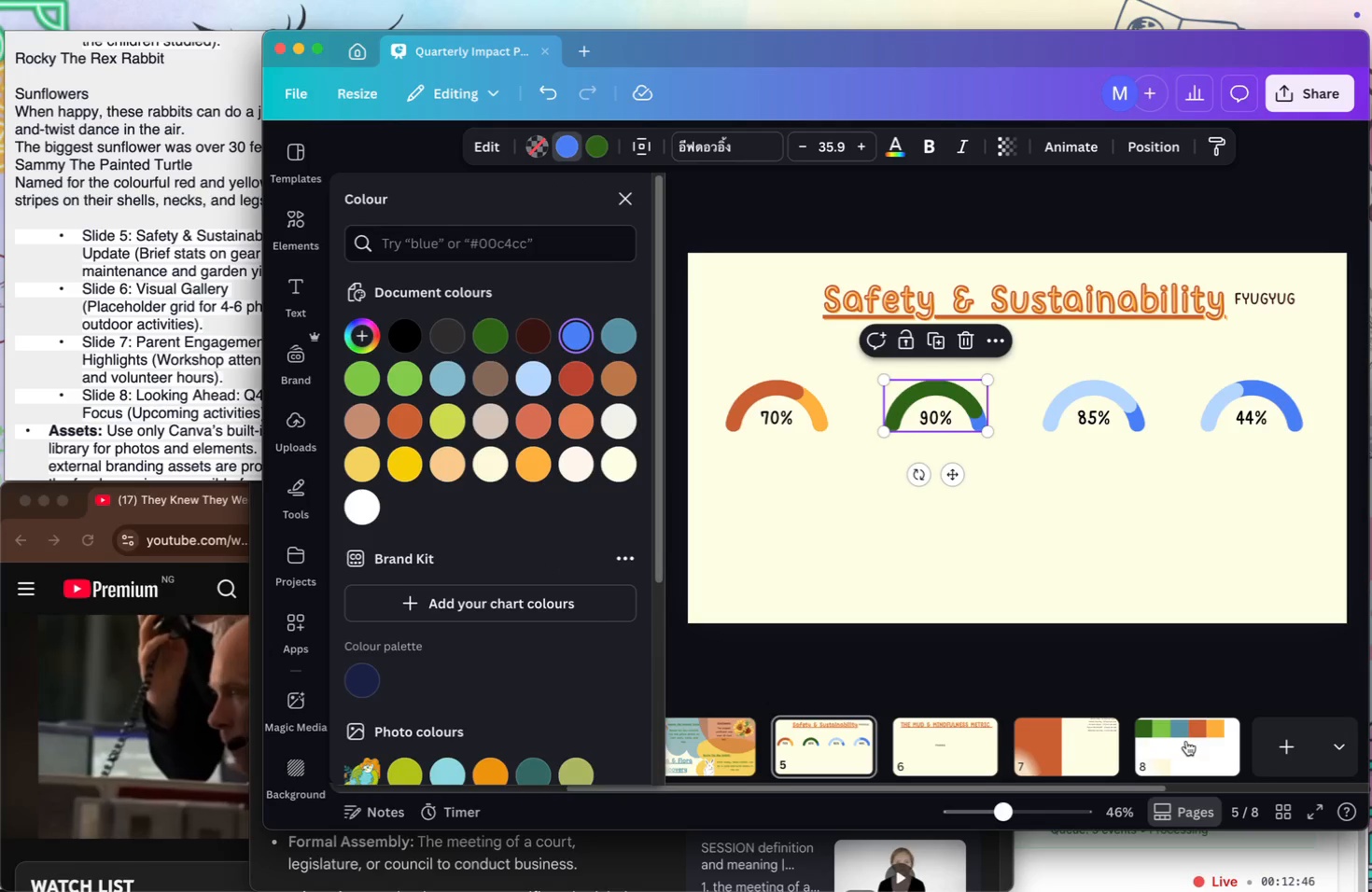 
wait(6.15)
 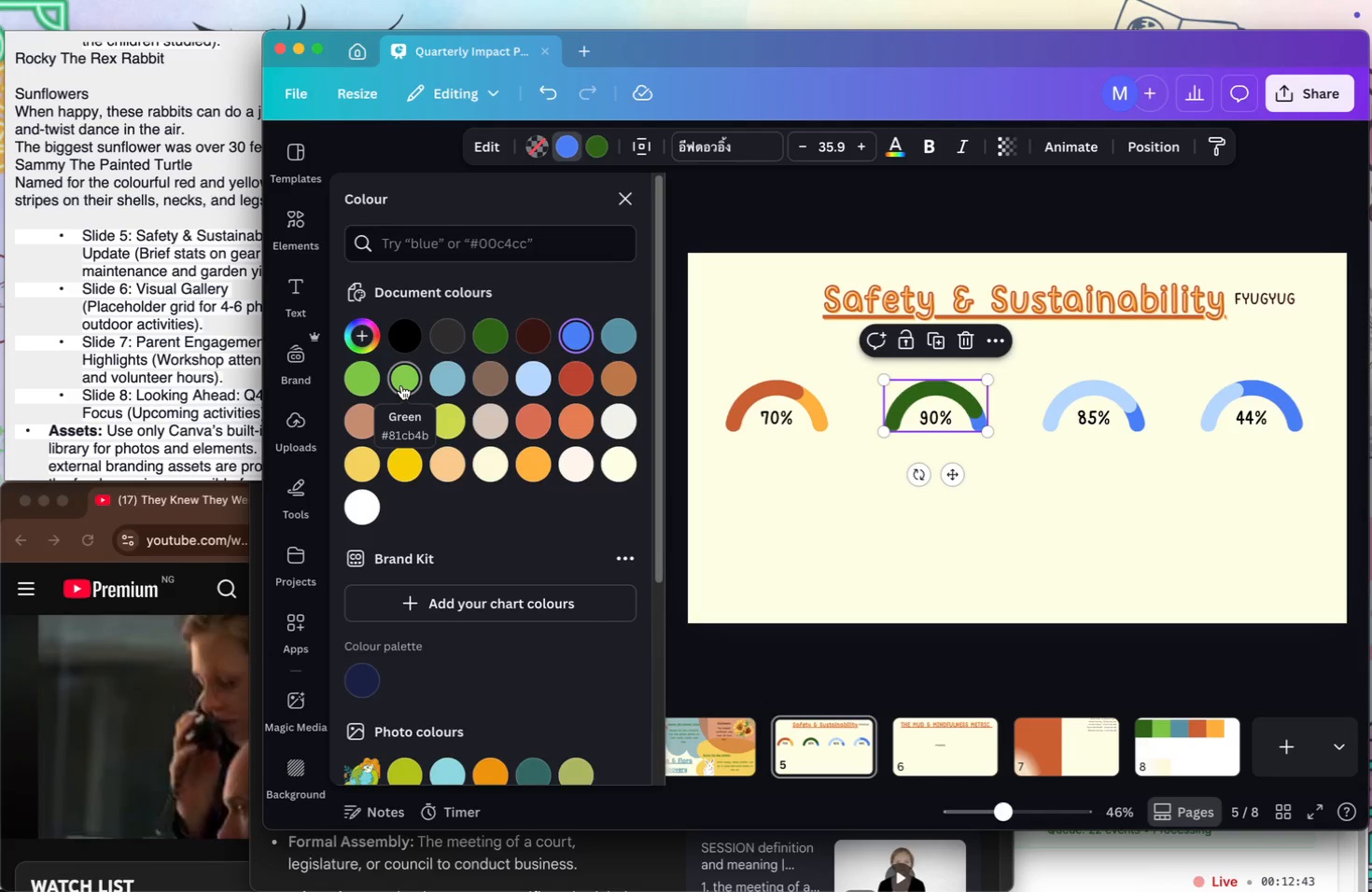 
left_click([813, 336])
 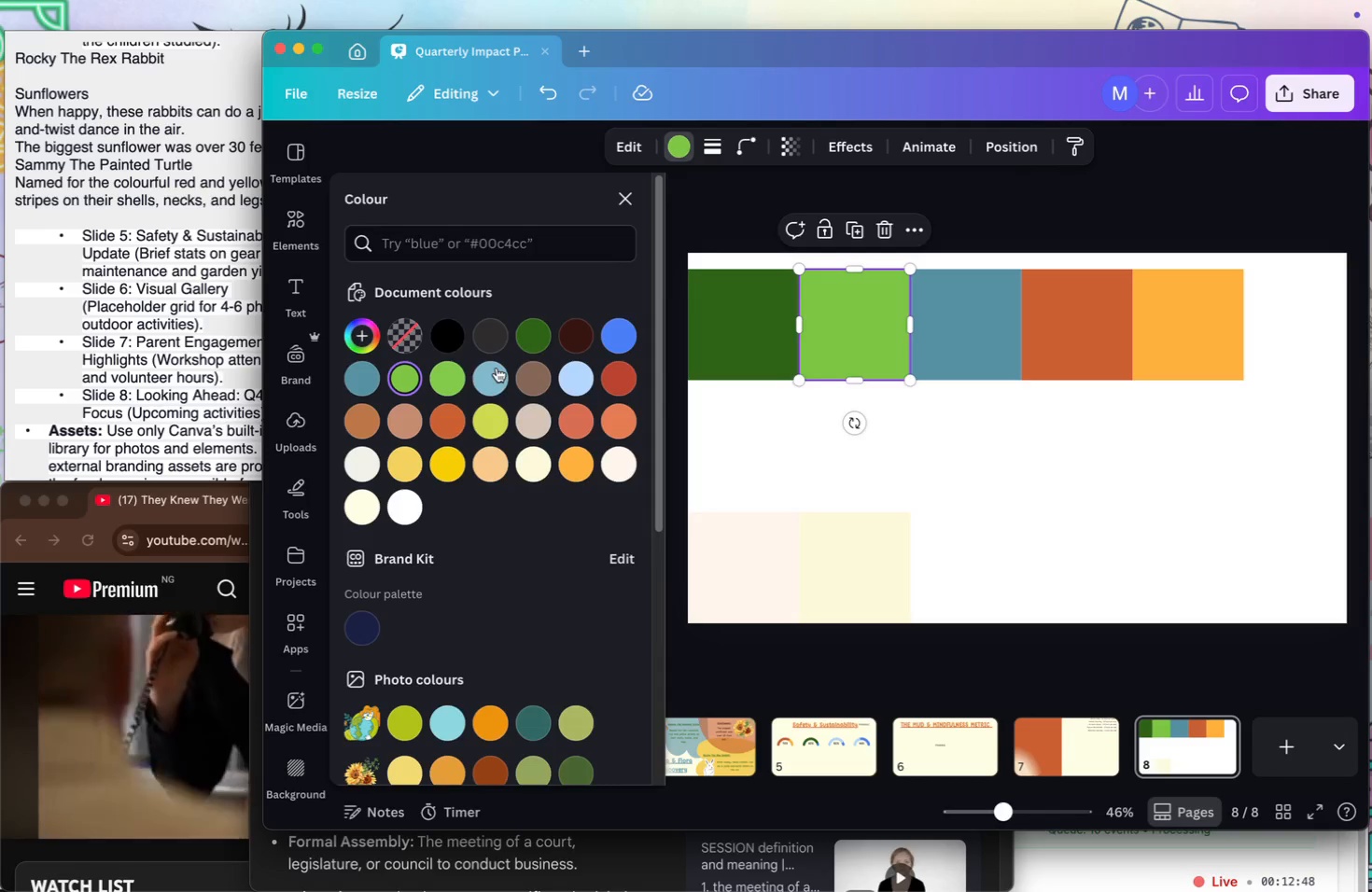 
mouse_move([431, 409])
 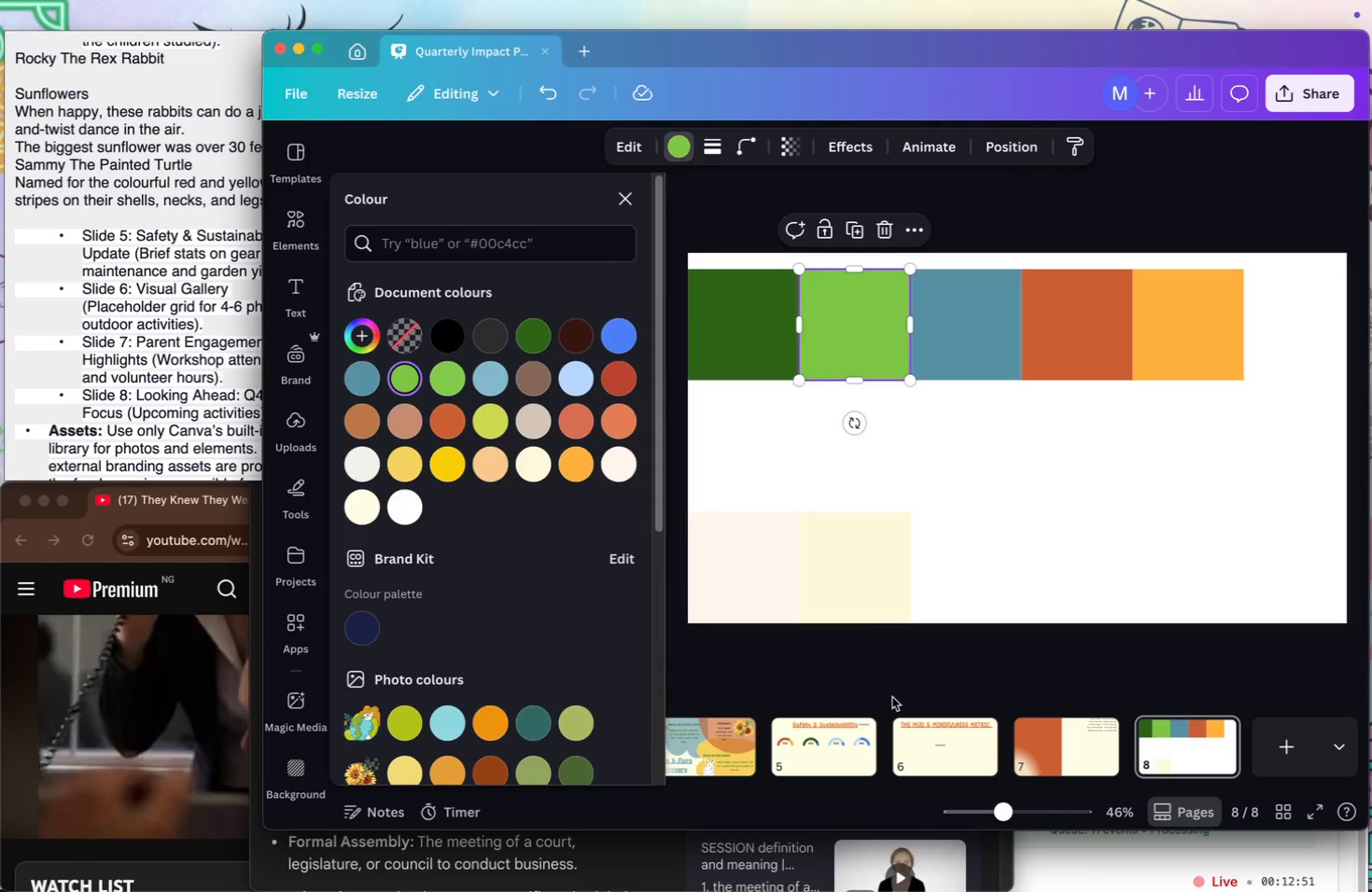 
left_click([800, 738])
 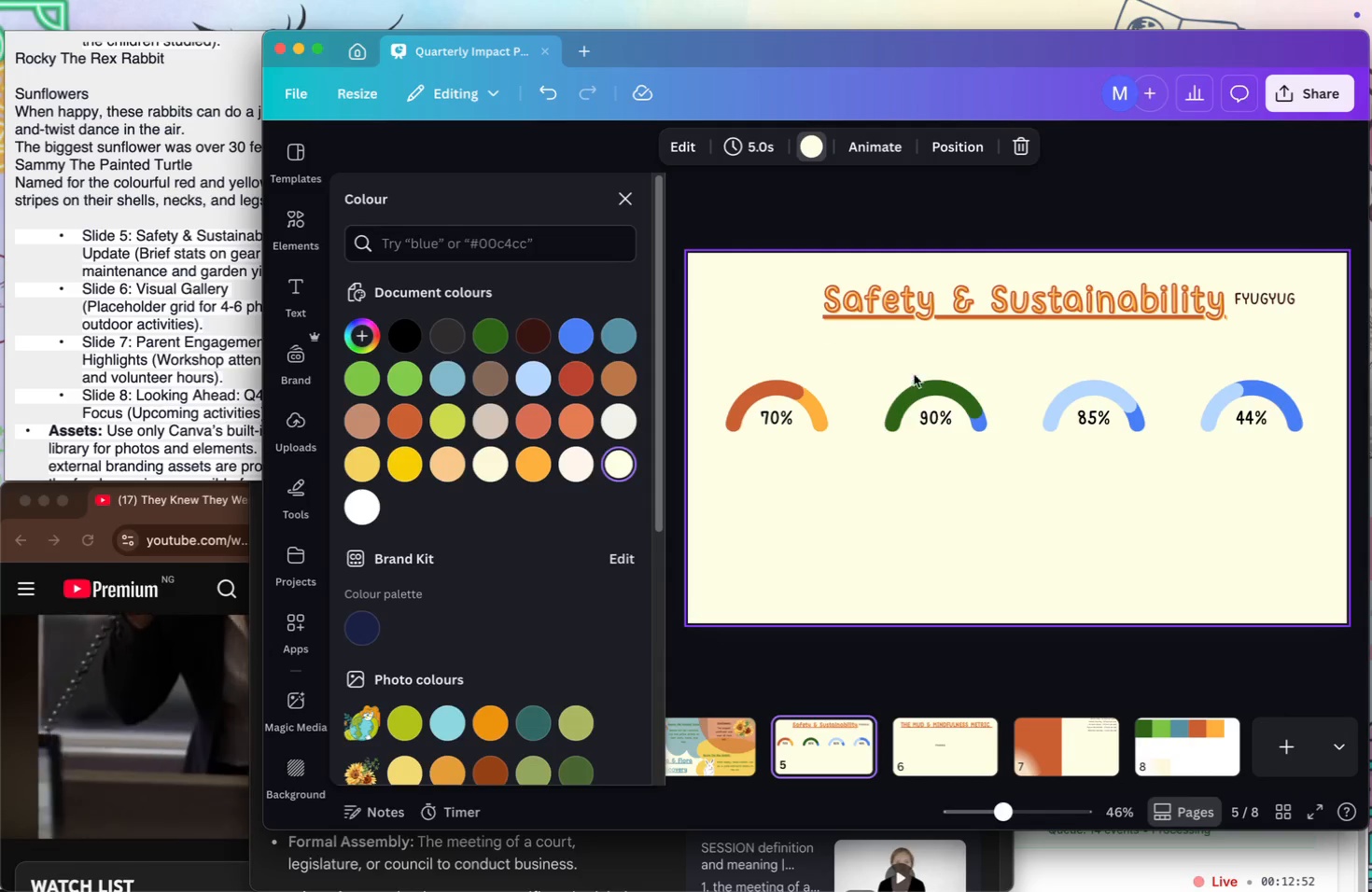 
left_click([962, 409])
 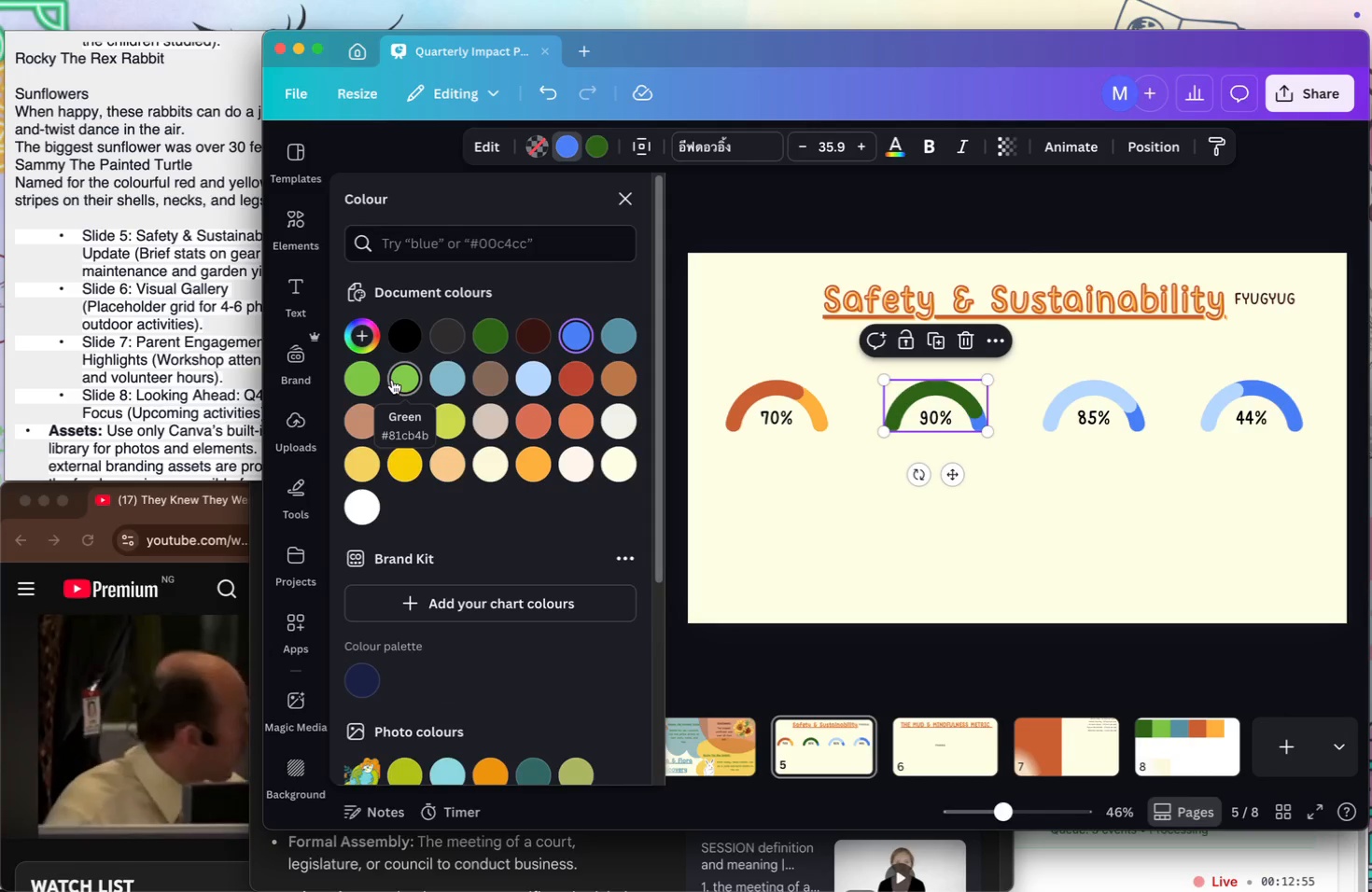 
left_click([366, 372])
 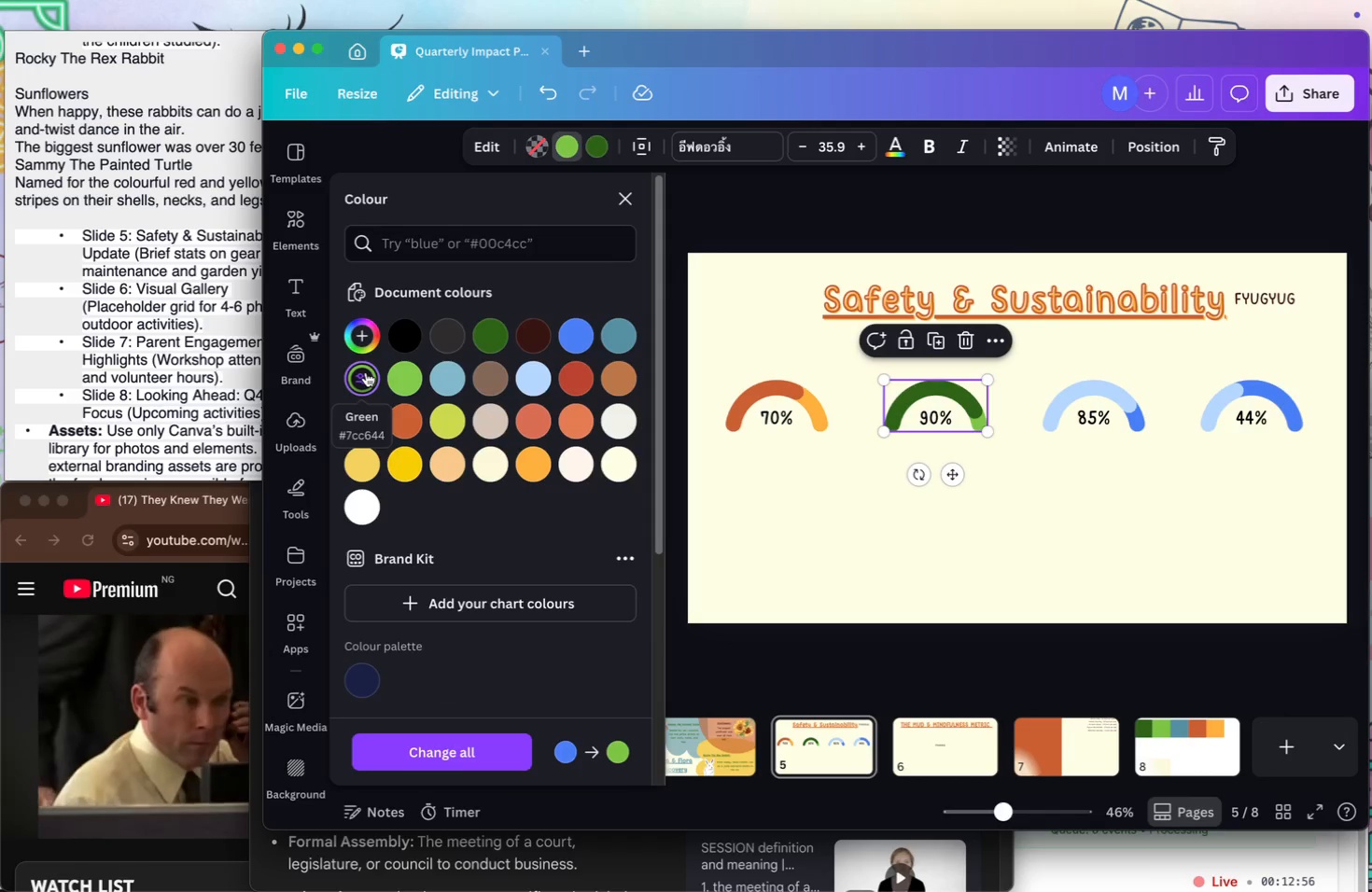 
key(VolumeUp)
 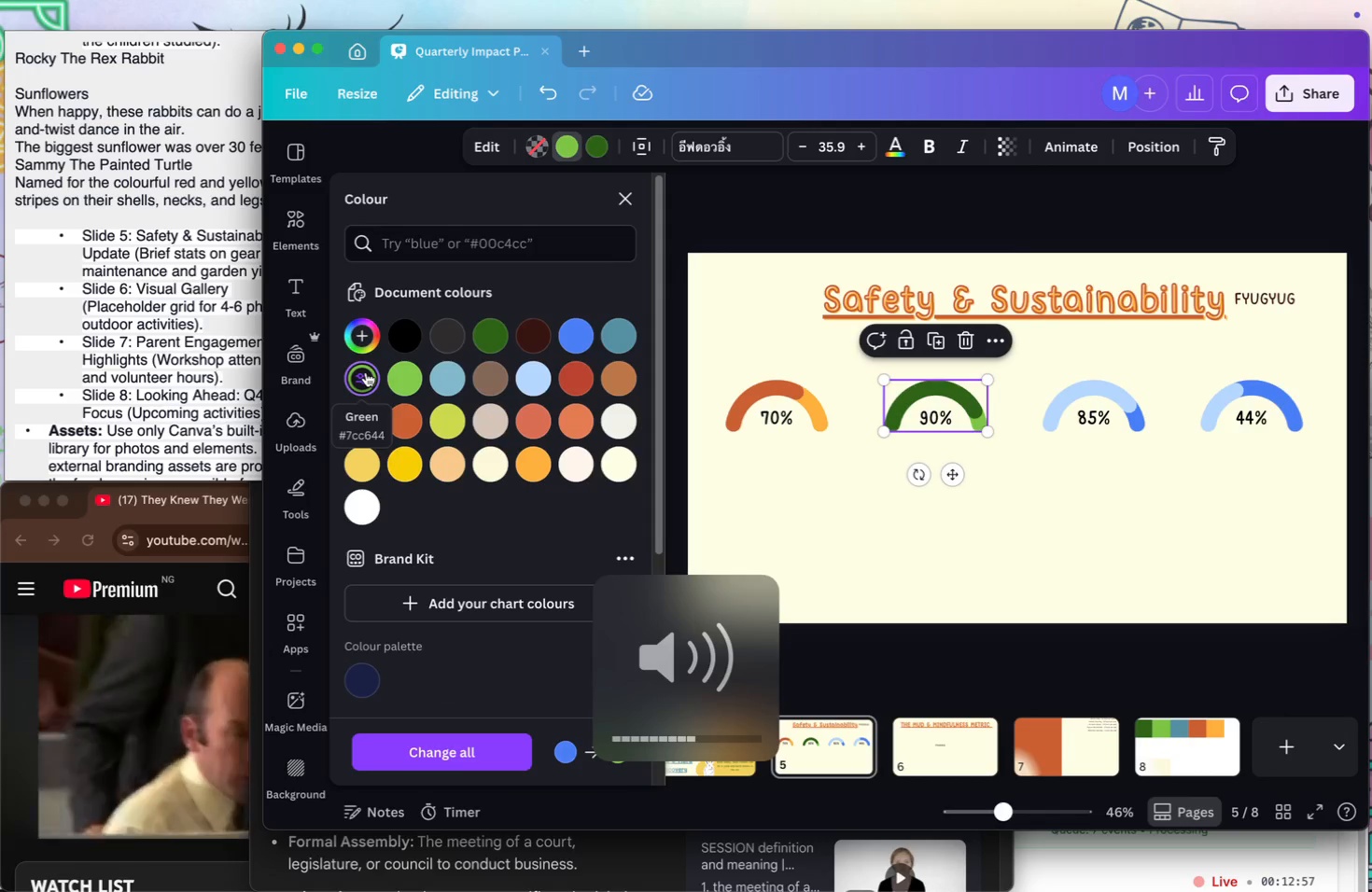 
key(VolumeUp)
 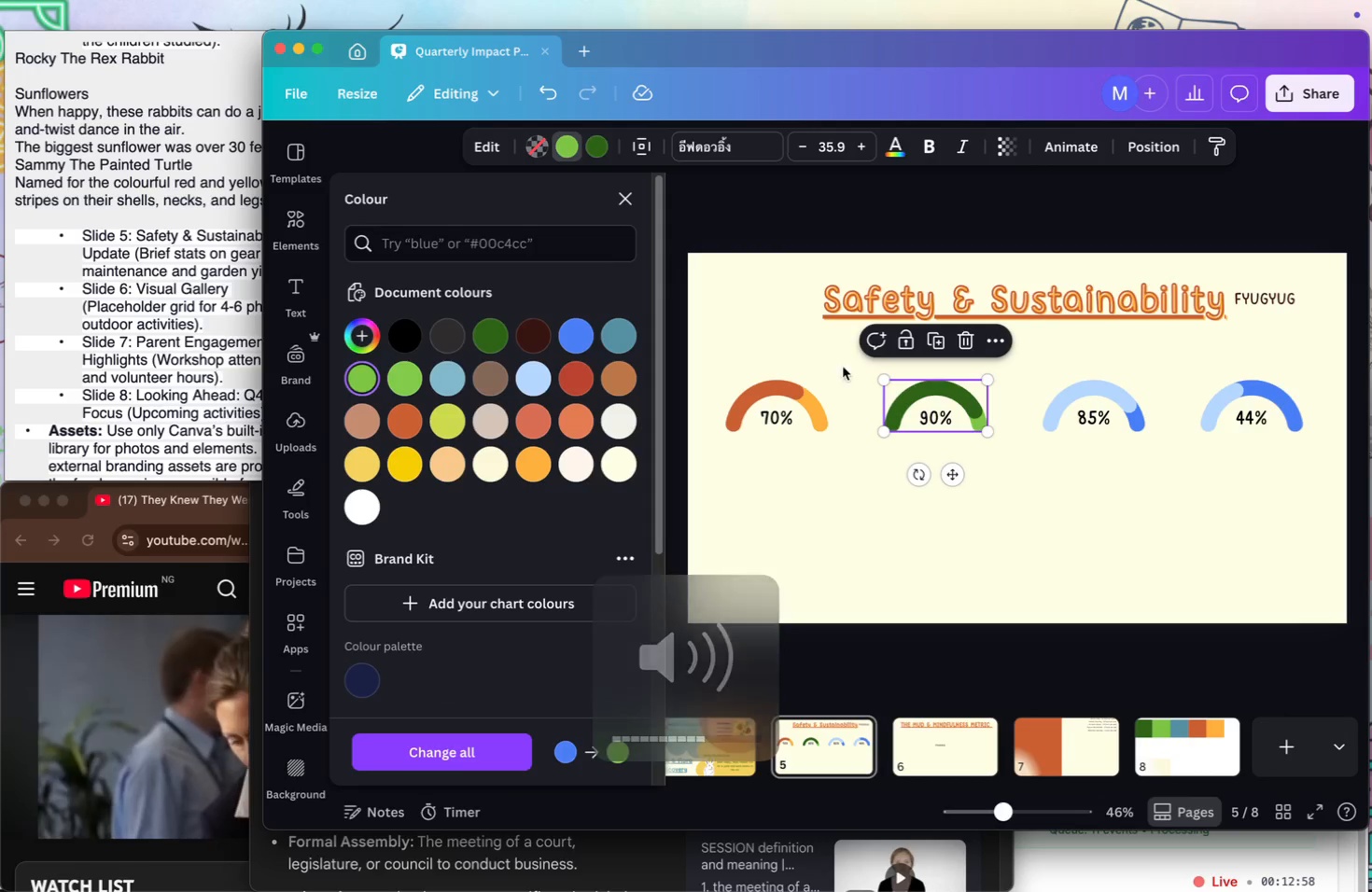 
left_click([1200, 523])
 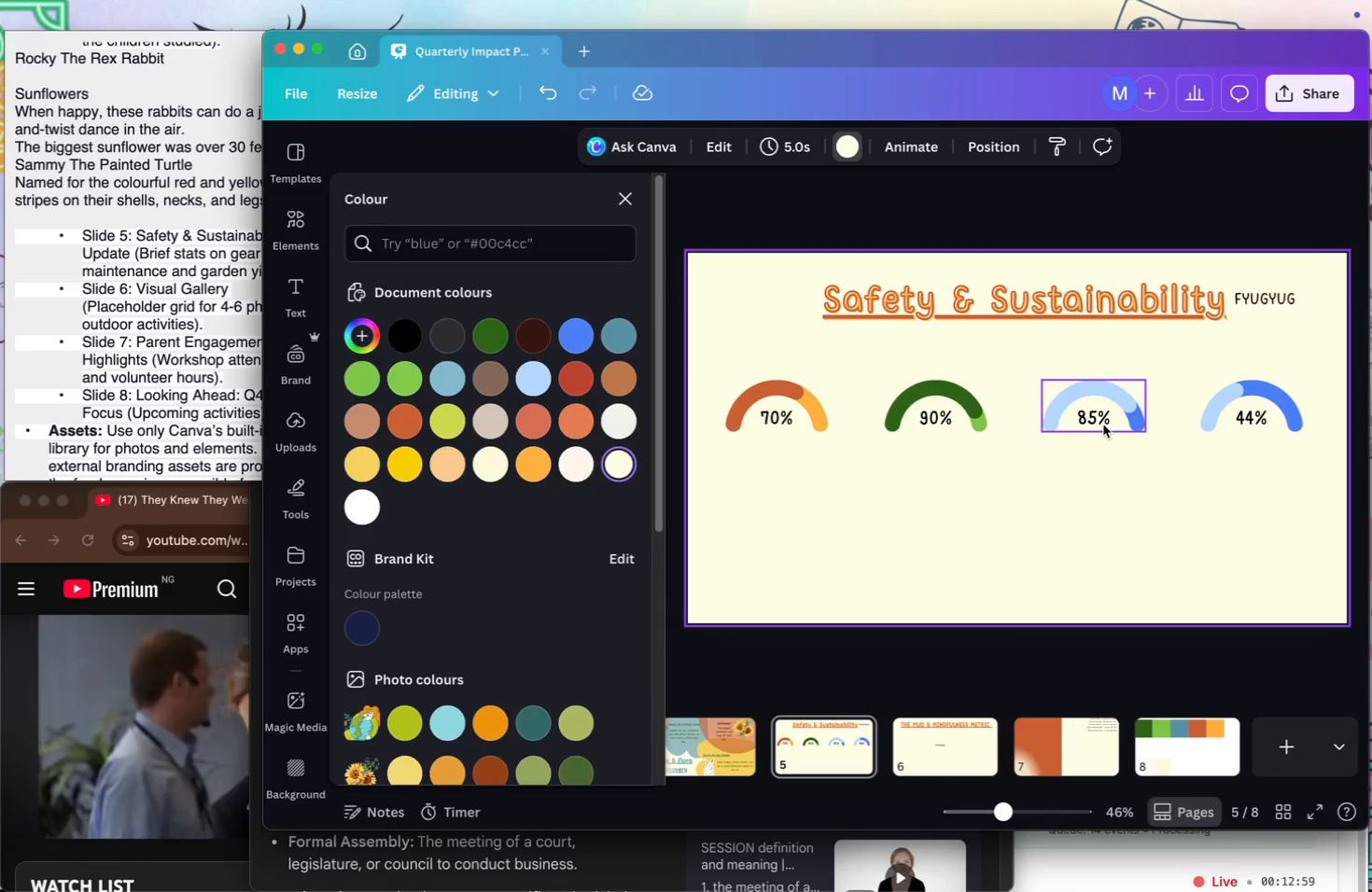 
left_click([1100, 419])
 